 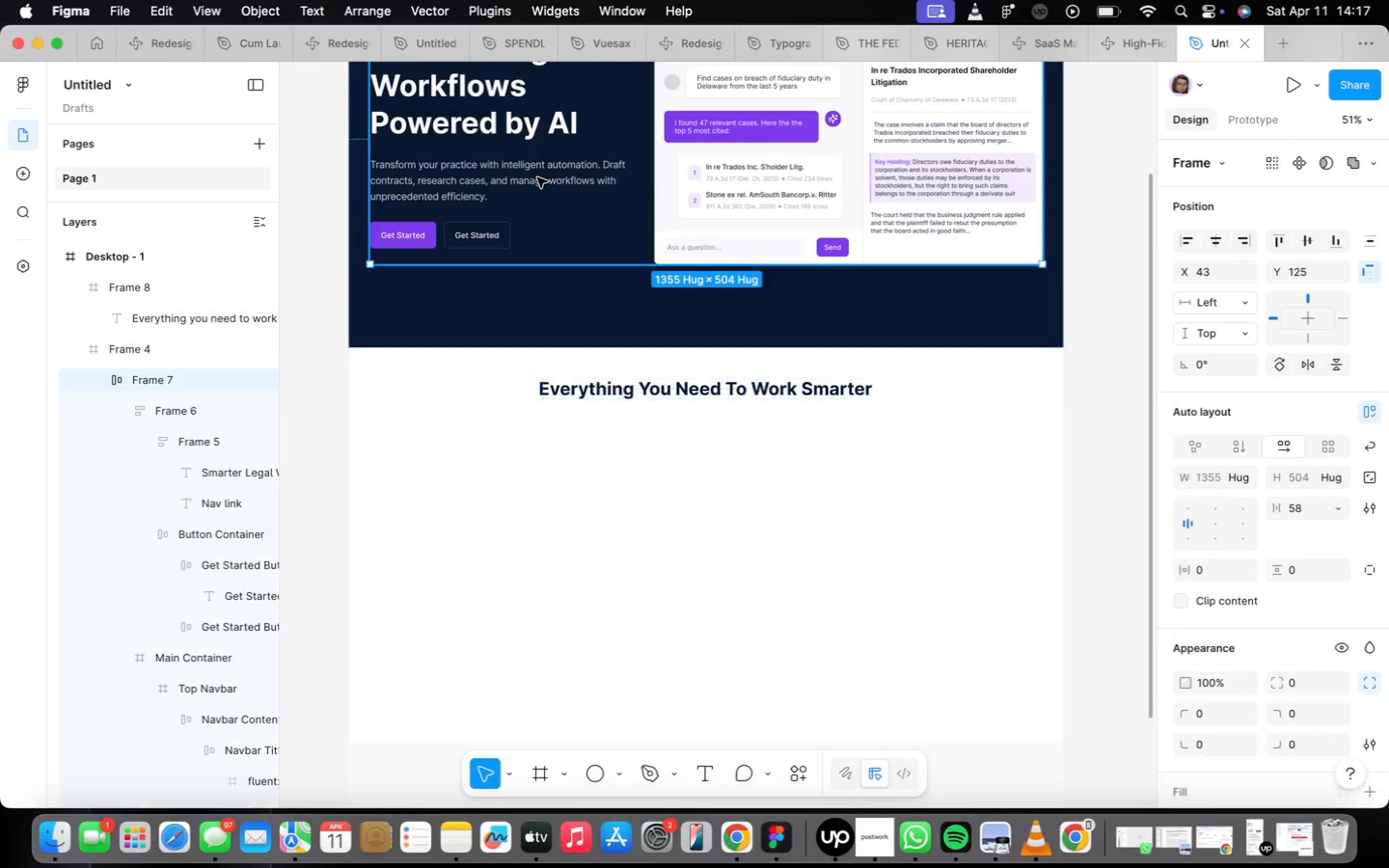 
triple_click([537, 177])
 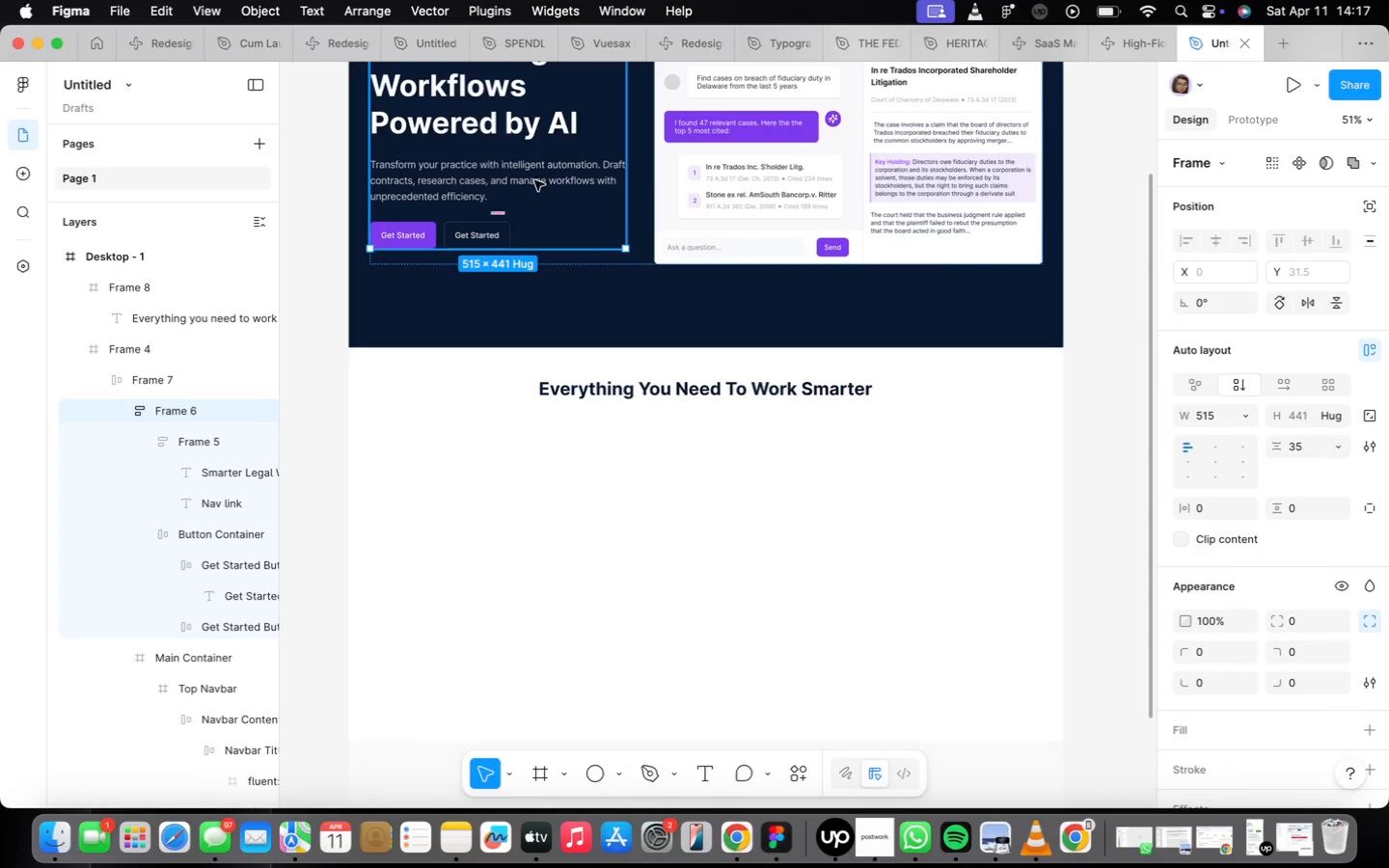 
double_click([534, 181])
 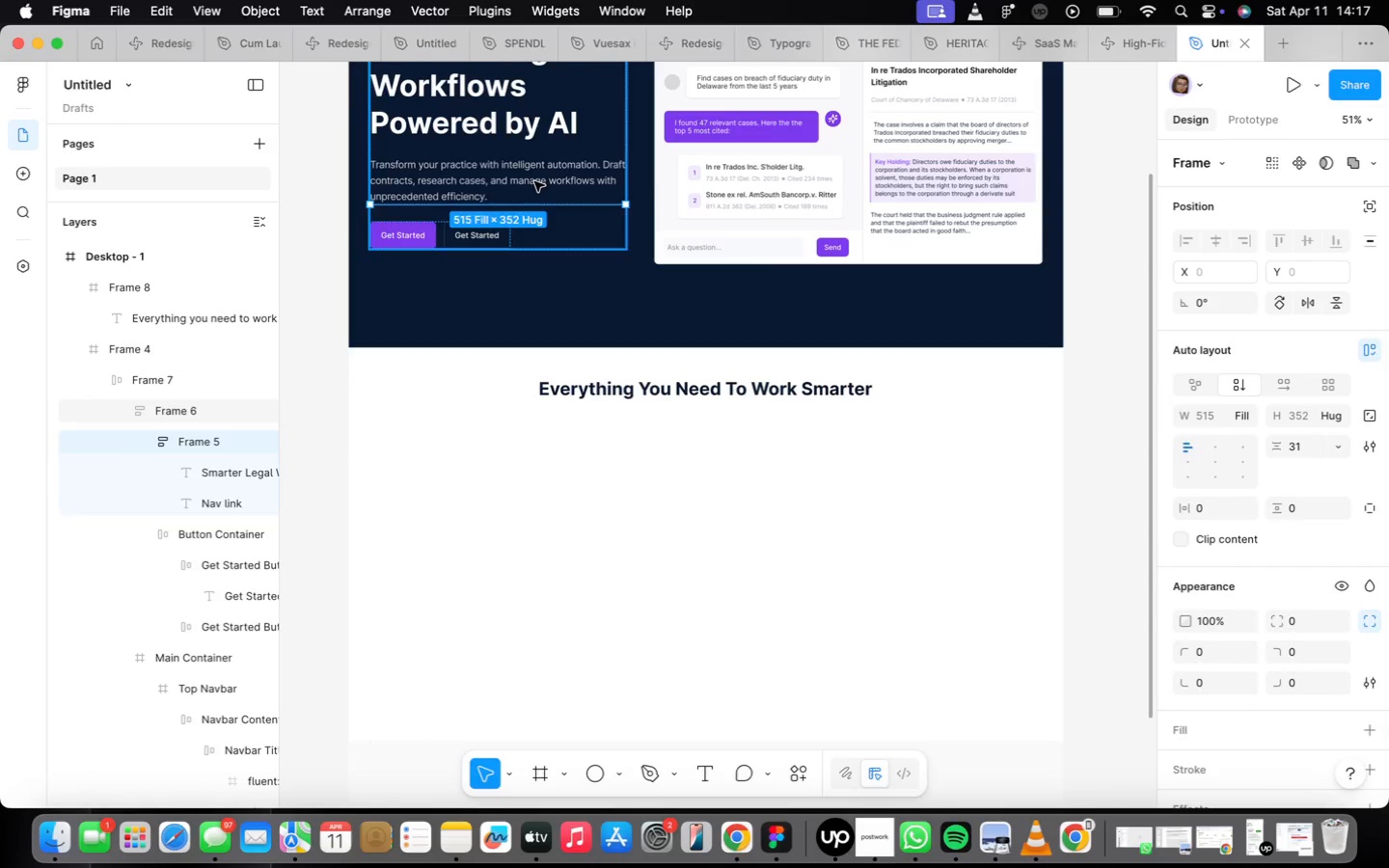 
triple_click([534, 181])
 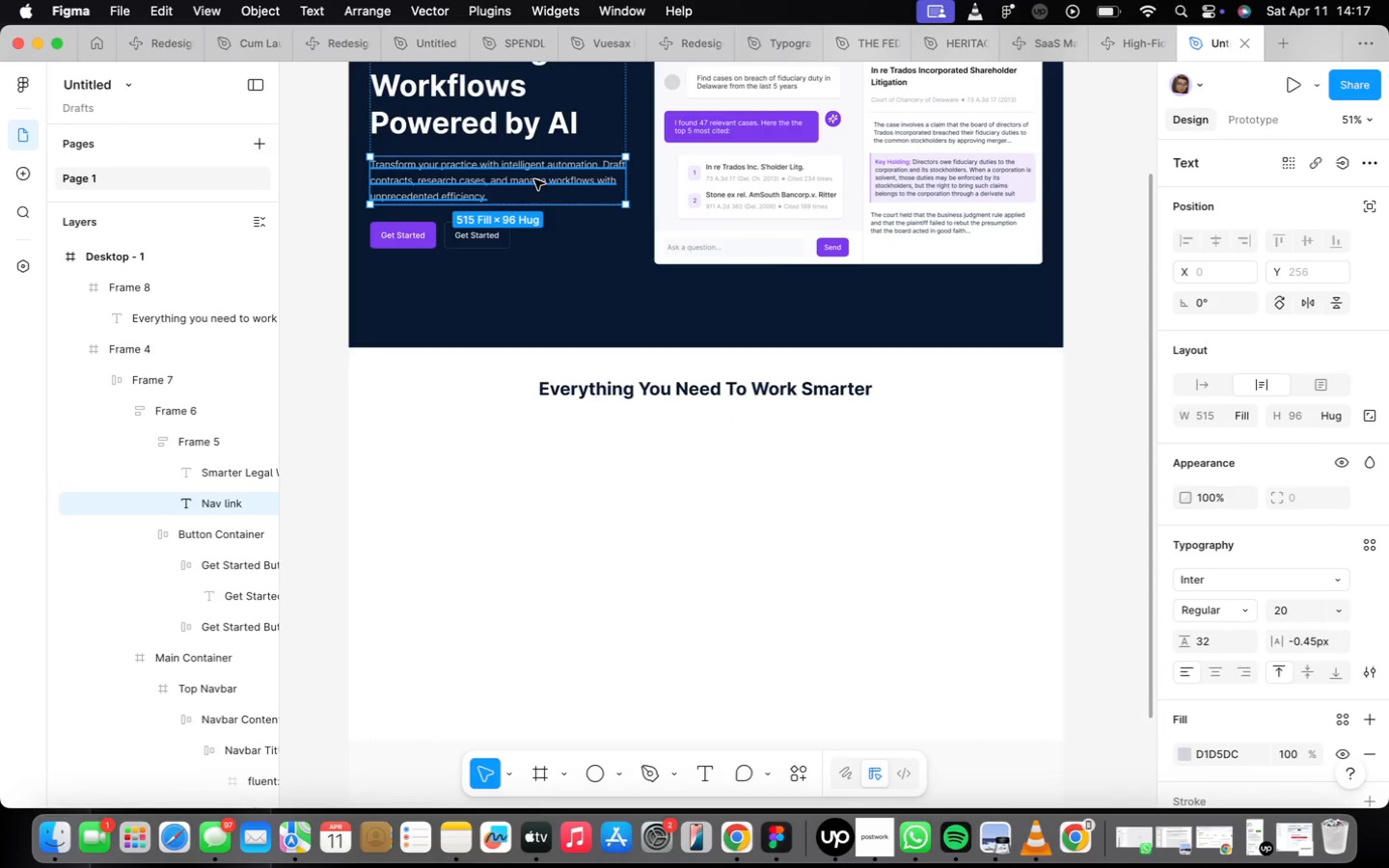 
key(Meta+CommandLeft)
 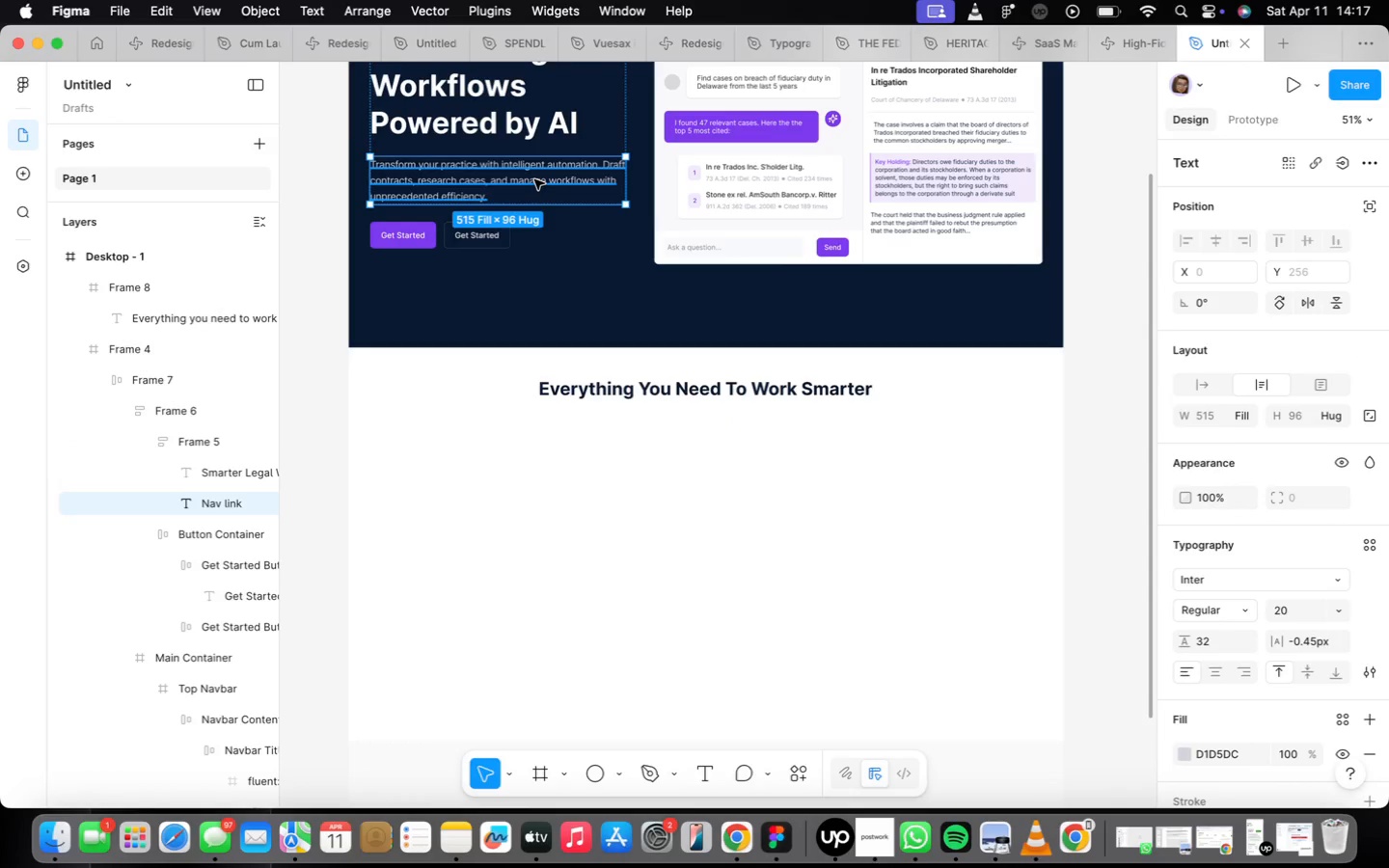 
hold_key(key=OptionLeft, duration=1.13)
left_click_drag(start_coordinate=[534, 179], to_coordinate=[730, 460])
 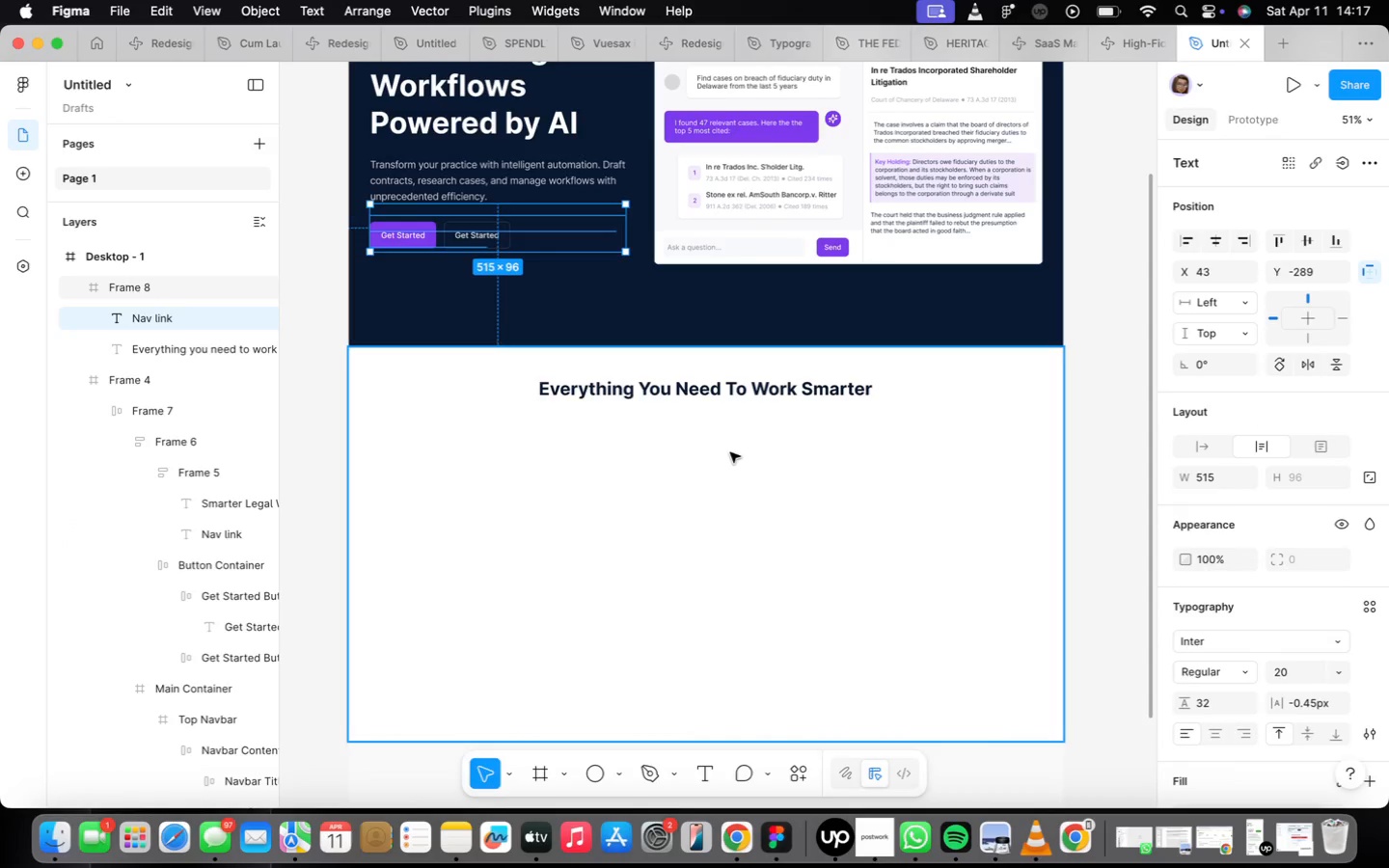 
key(Alt+OptionLeft)
 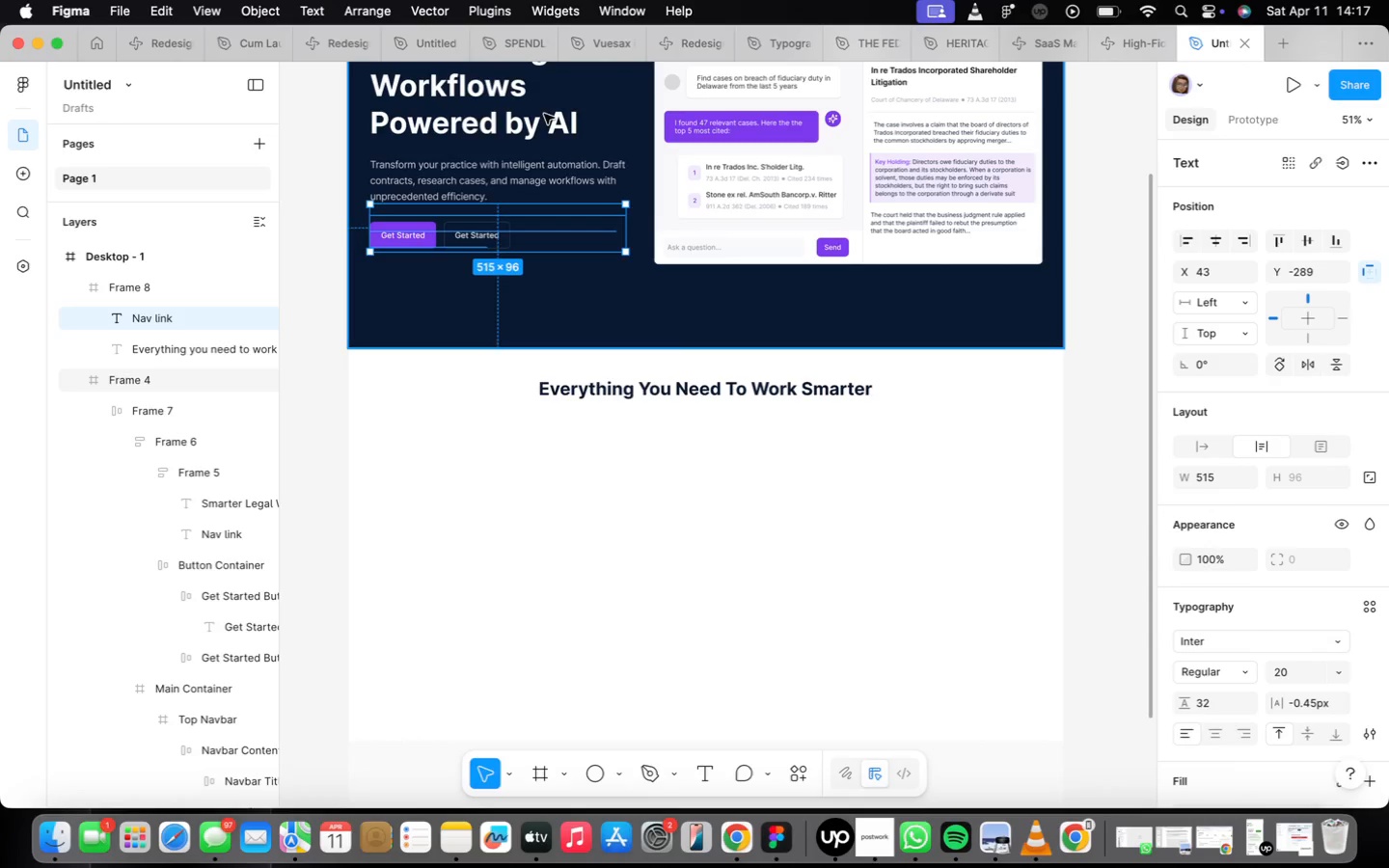 
left_click_drag(start_coordinate=[544, 218], to_coordinate=[703, 432])
 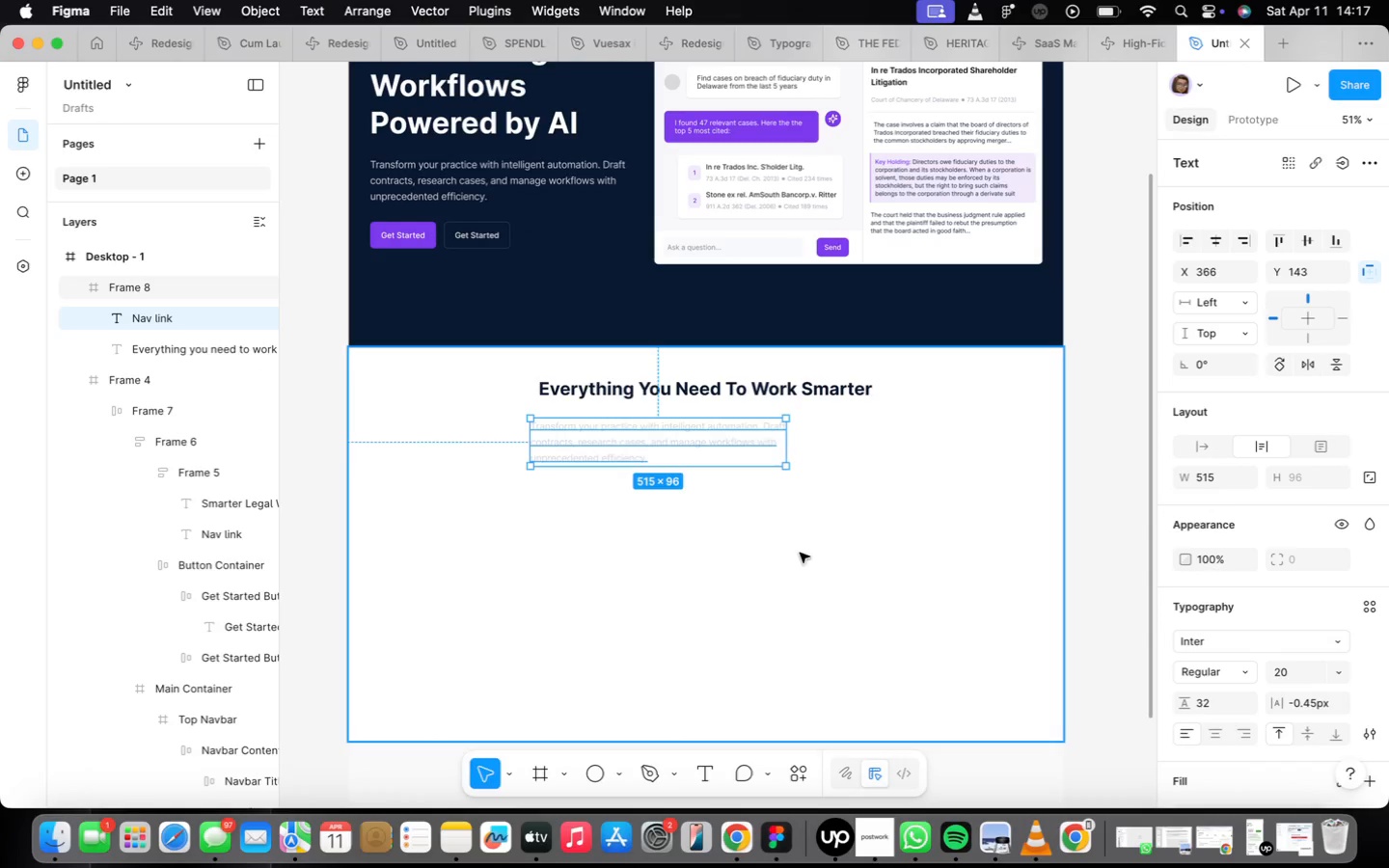 
wait(5.39)
 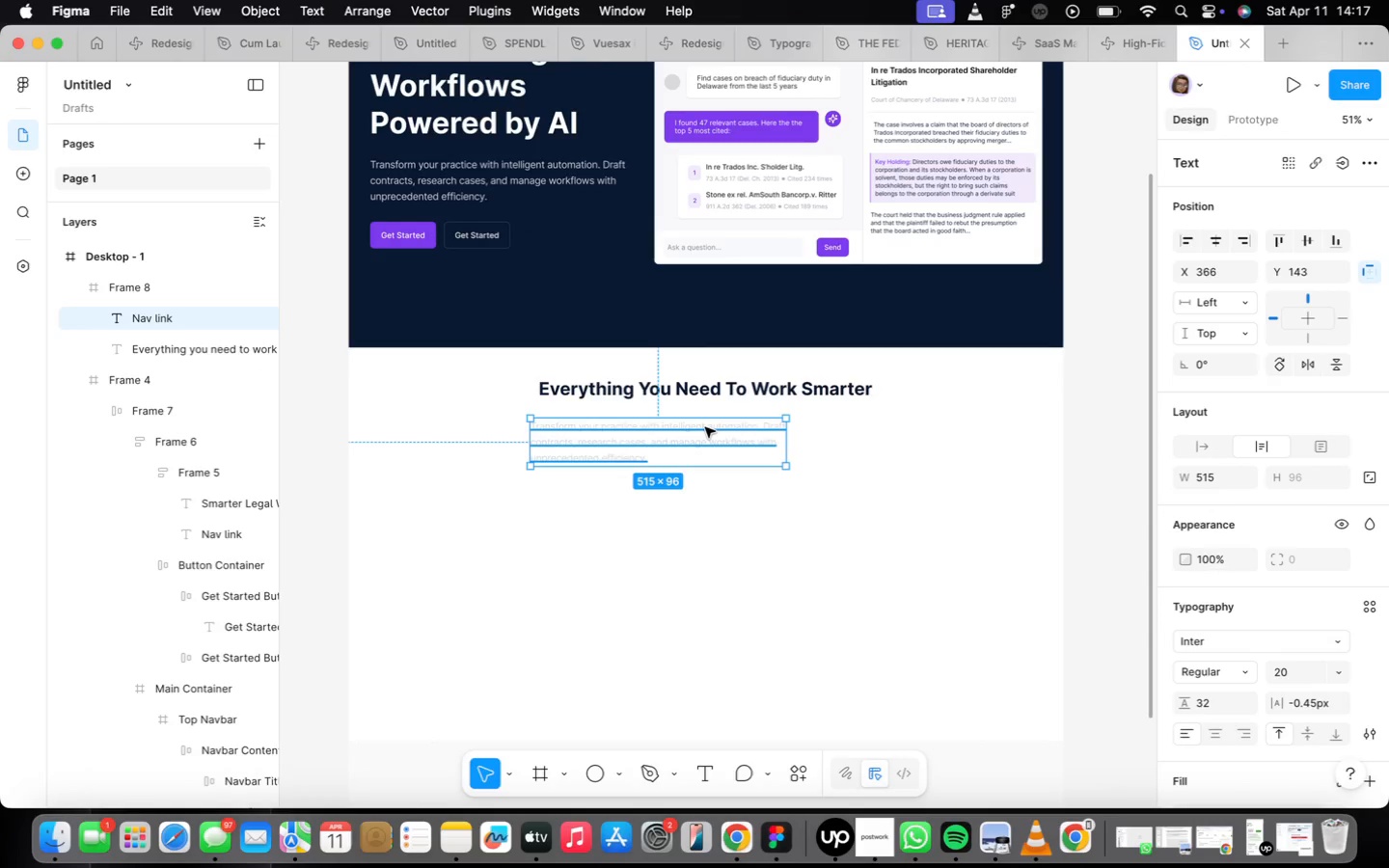 
scroll: coordinate [1252, 662], scroll_direction: down, amount: 10.0
 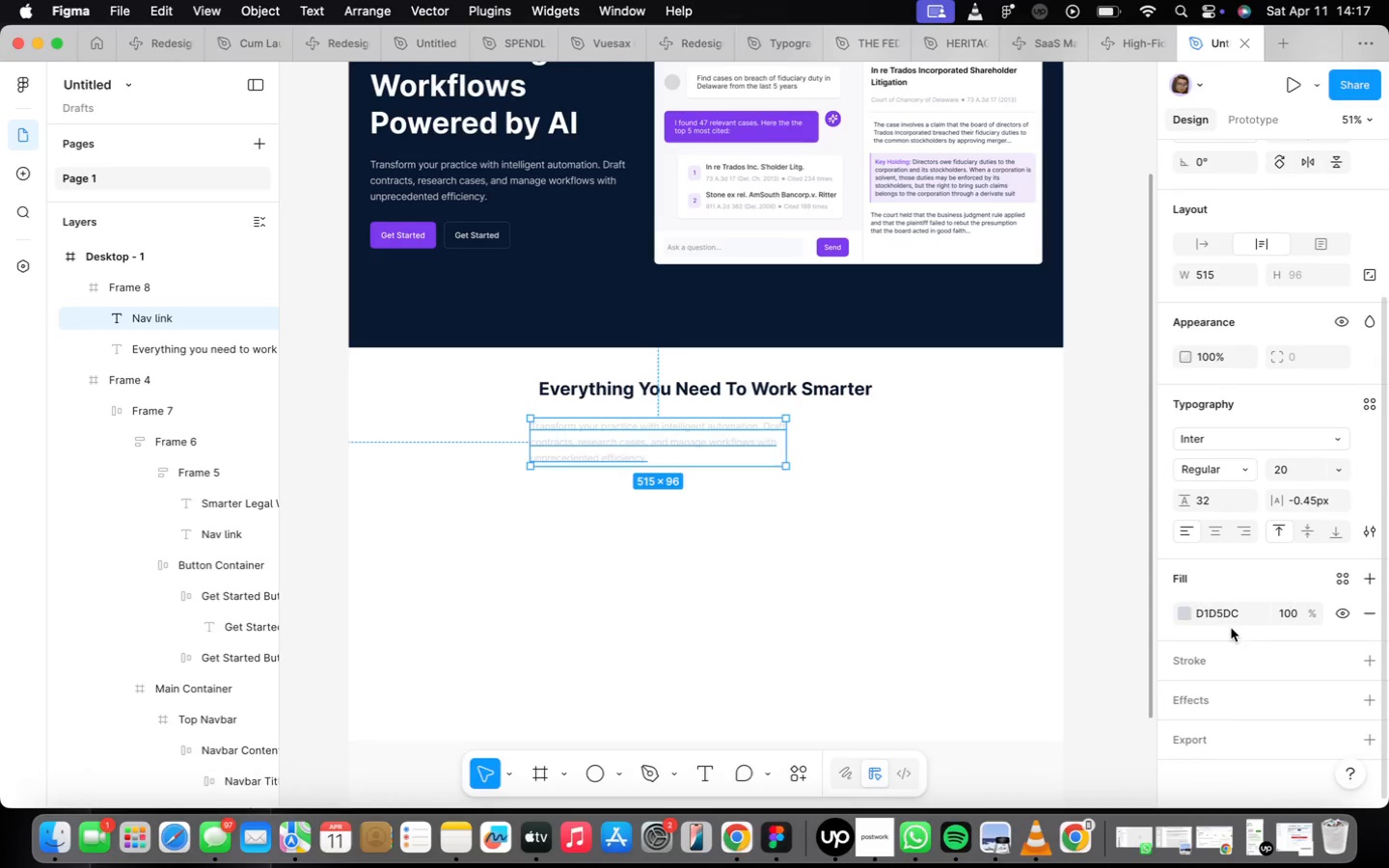 
left_click([1243, 619])
 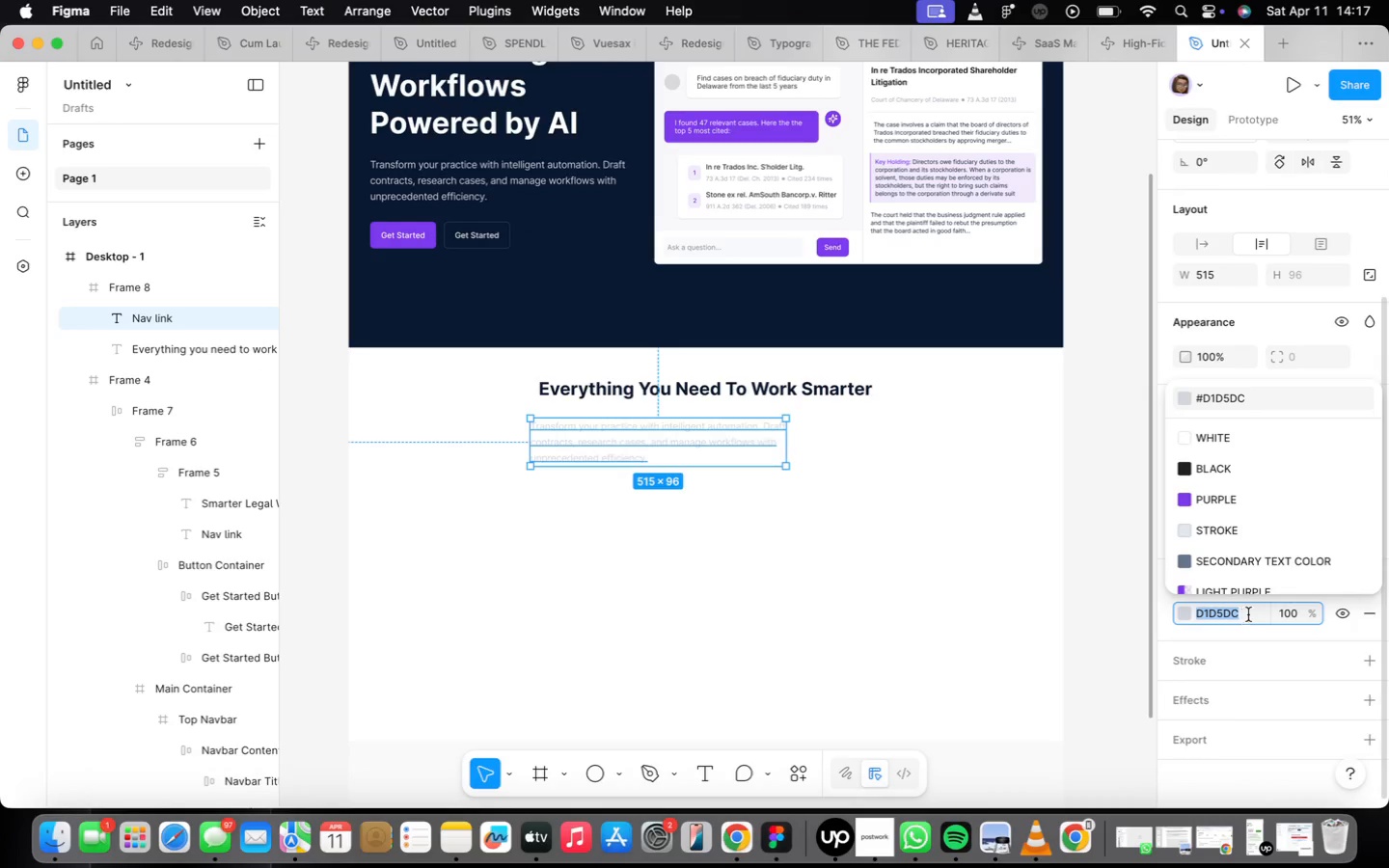 
type(647)
 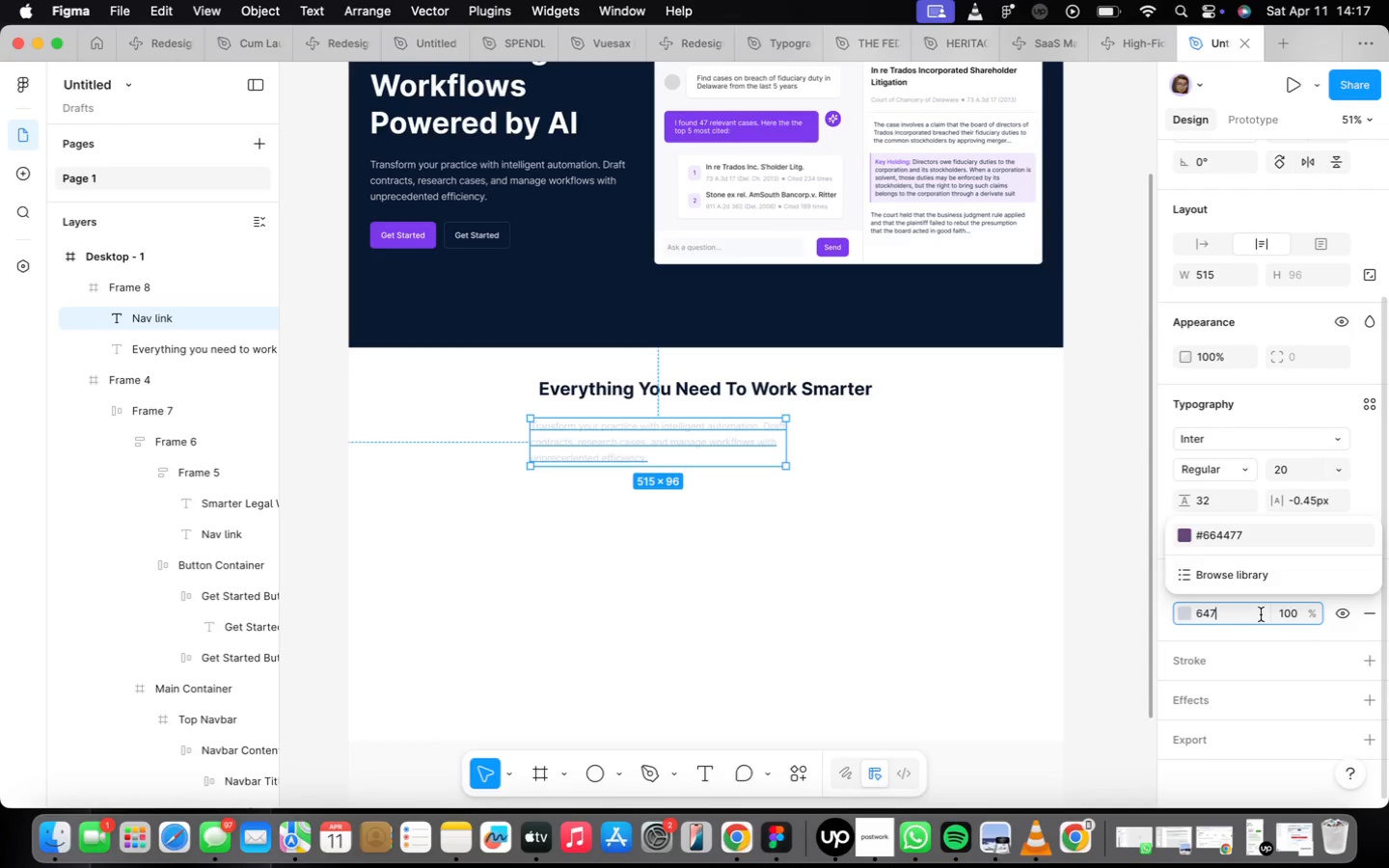 
type(48b)
 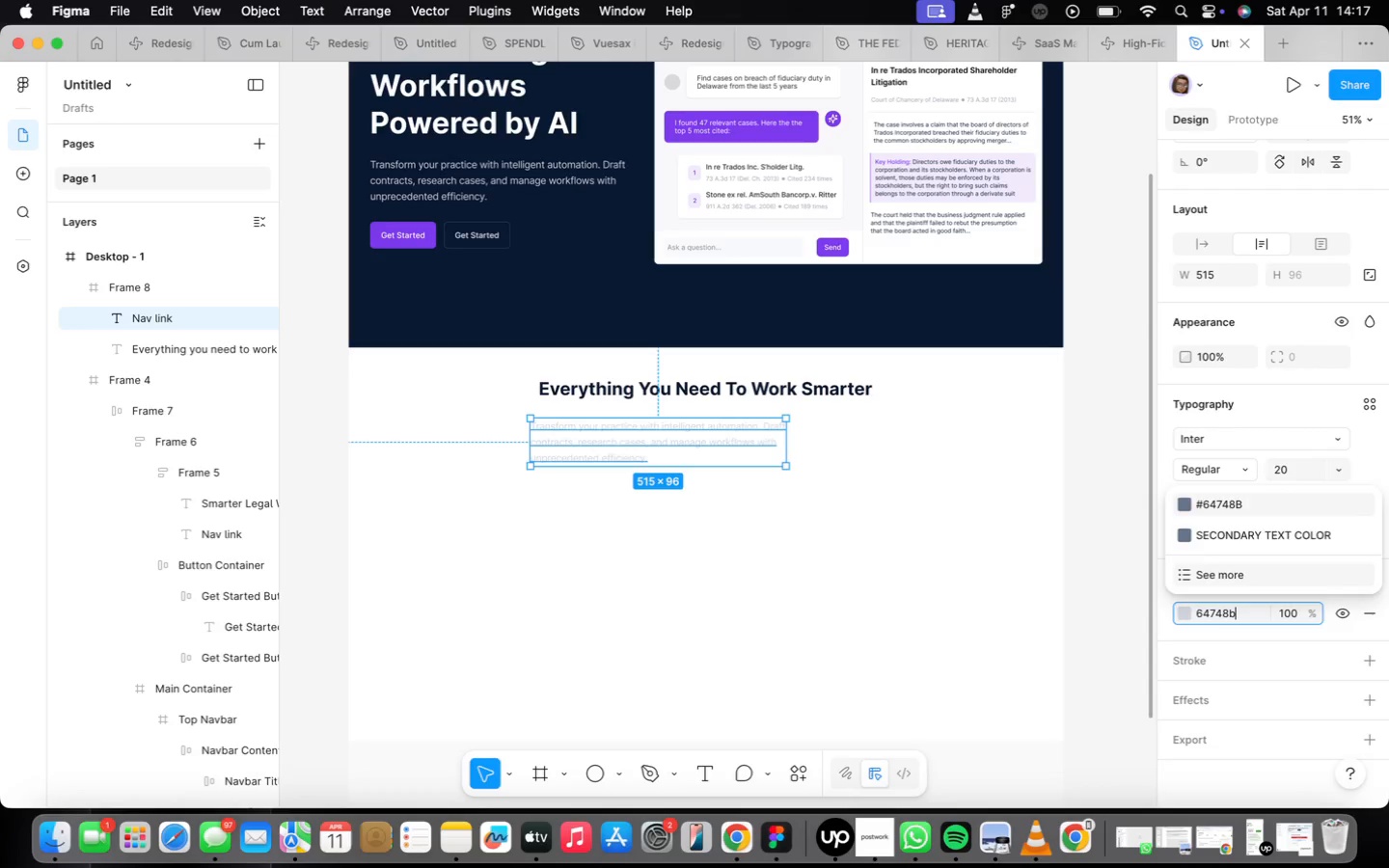 
key(Enter)
 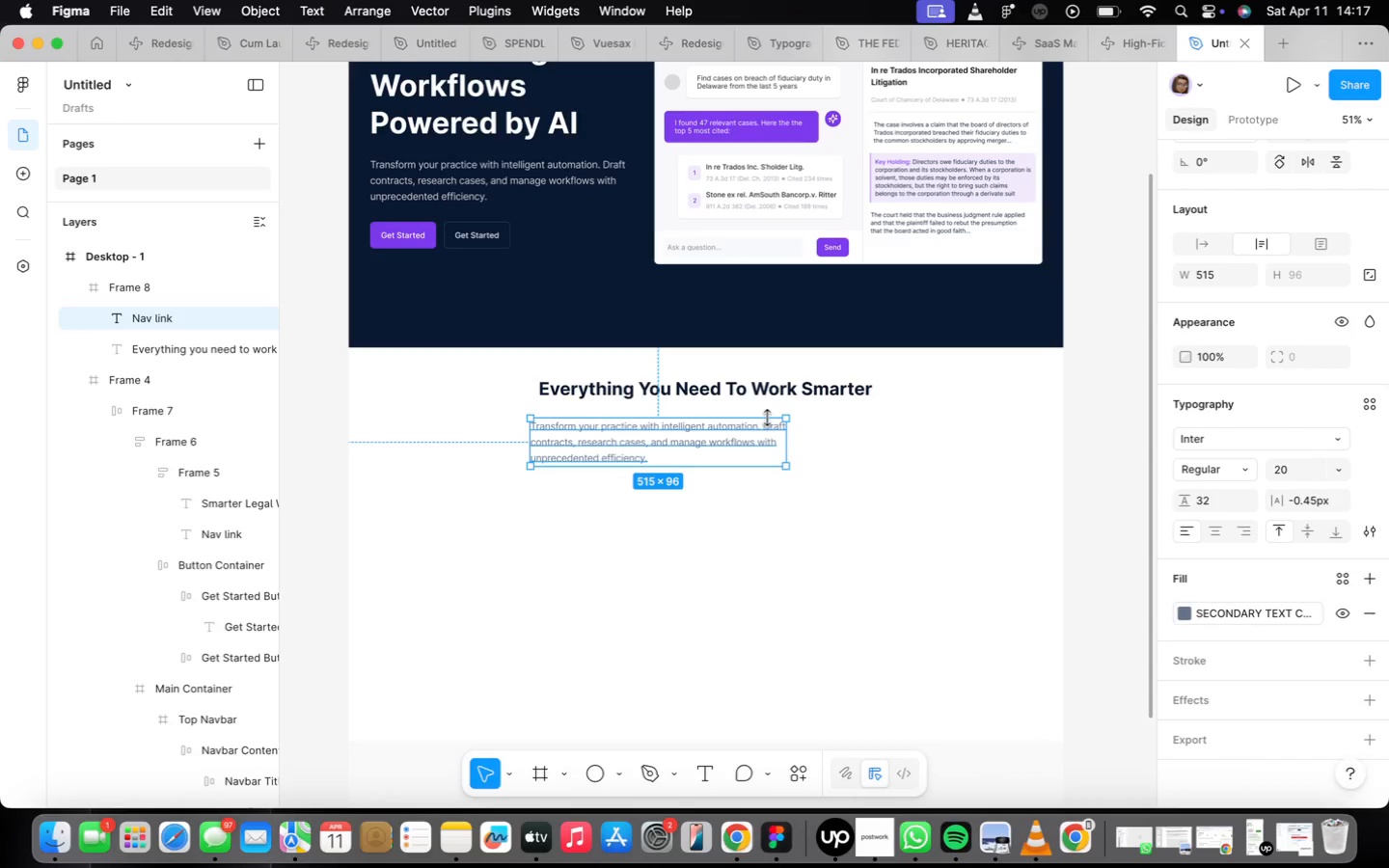 
scroll: coordinate [1236, 431], scroll_direction: up, amount: 14.0
 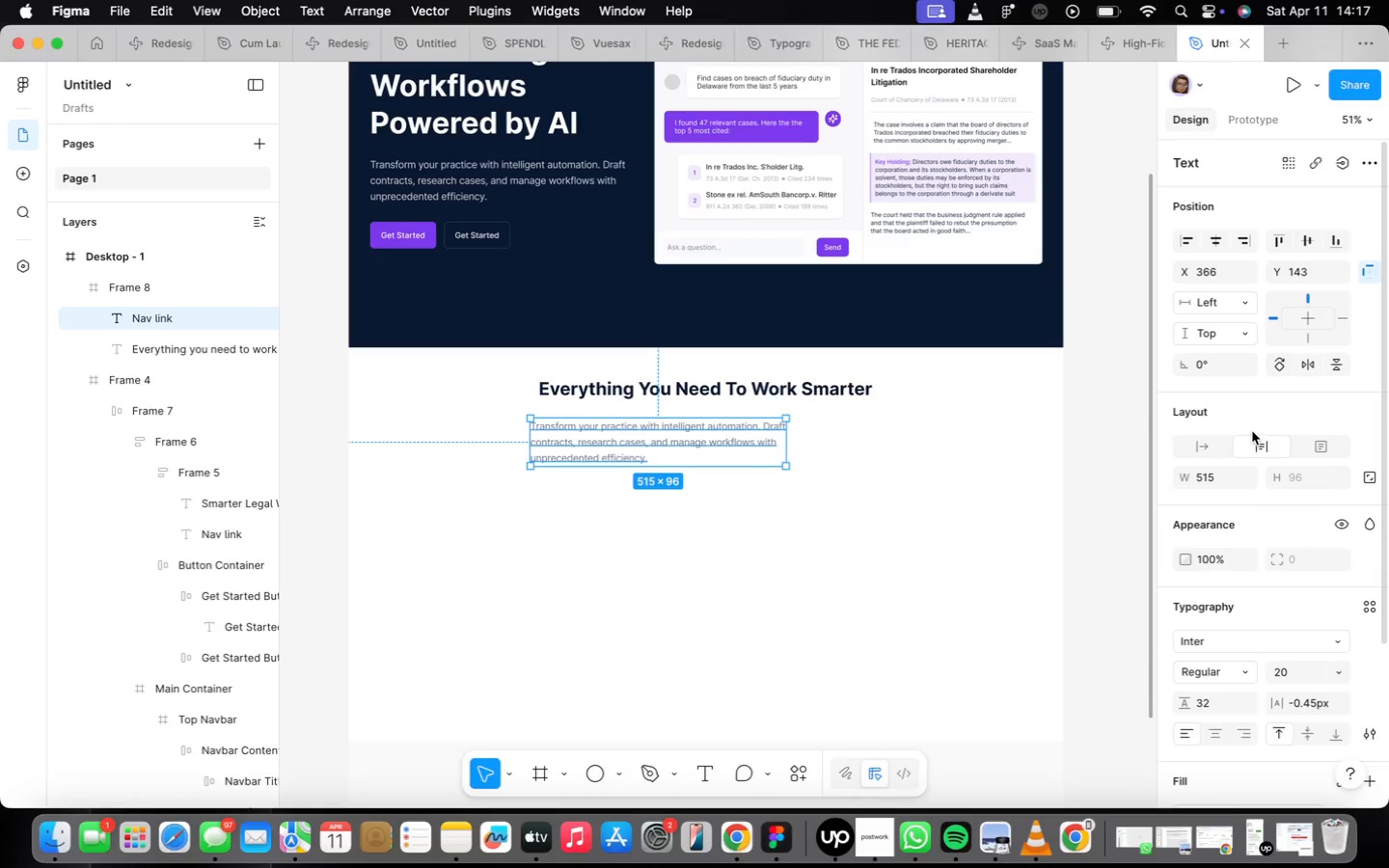 
scroll: coordinate [1252, 430], scroll_direction: down, amount: 1.0
 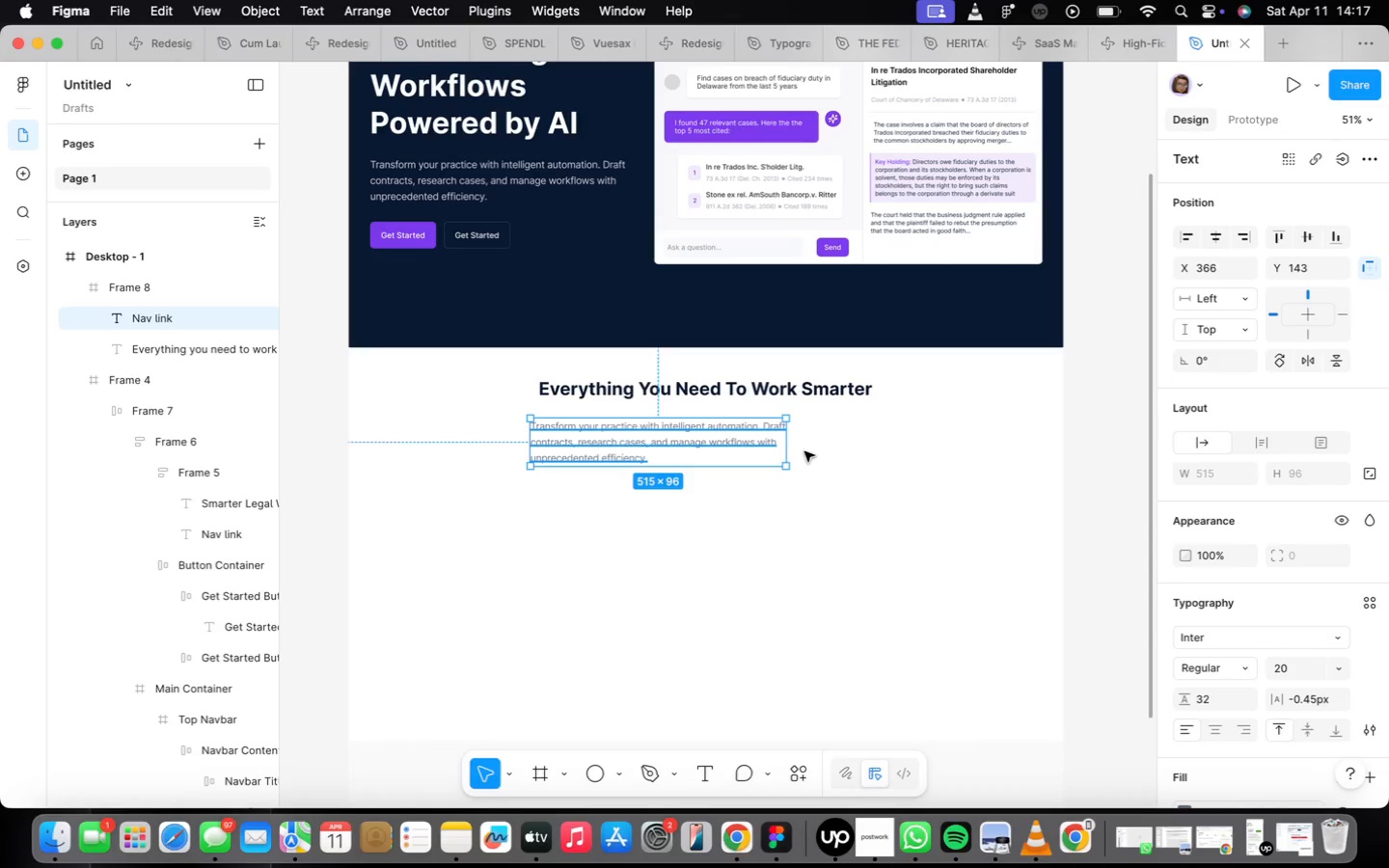 
left_click_drag(start_coordinate=[788, 453], to_coordinate=[845, 456])
 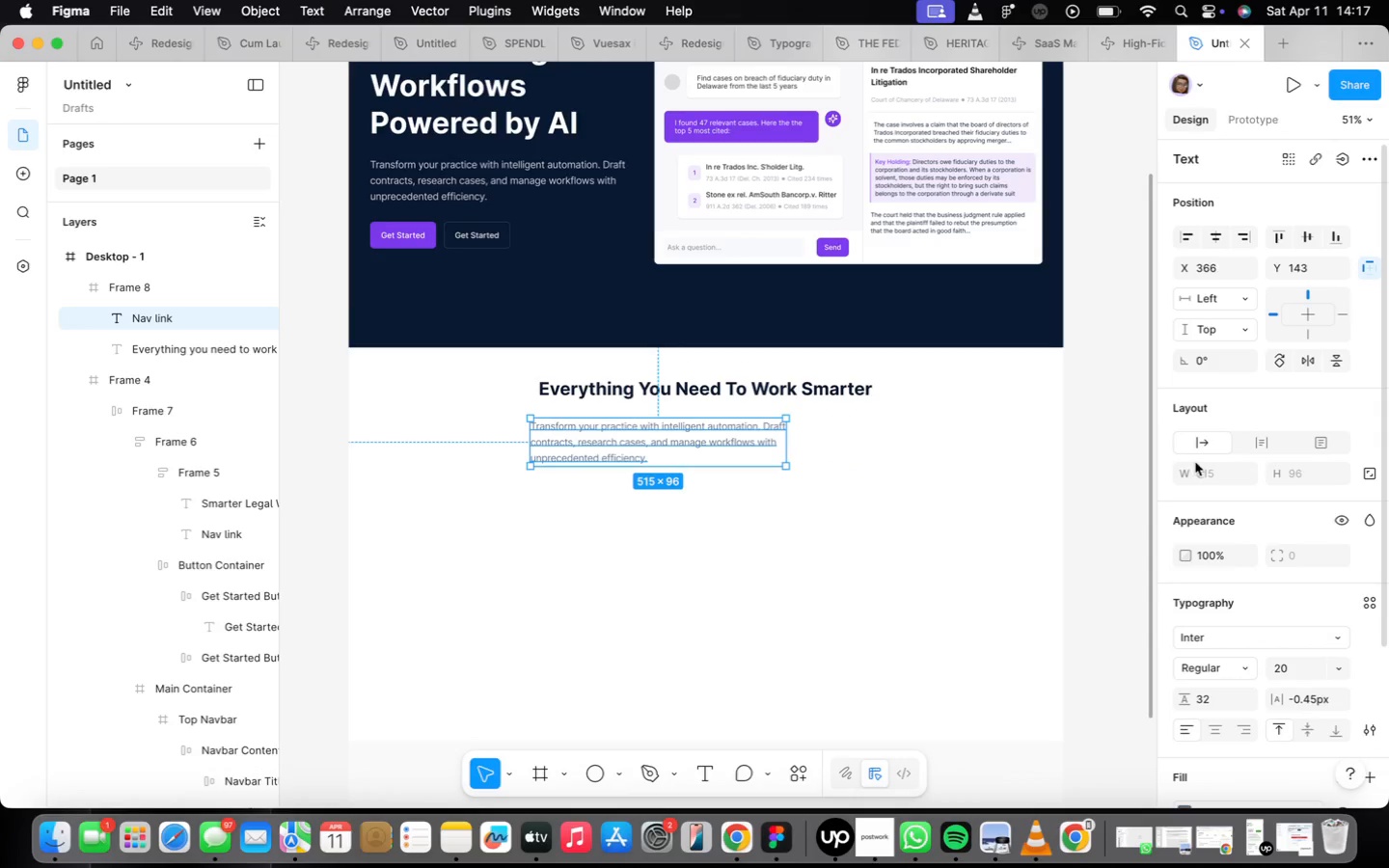 
scroll: coordinate [1257, 605], scroll_direction: down, amount: 5.0
 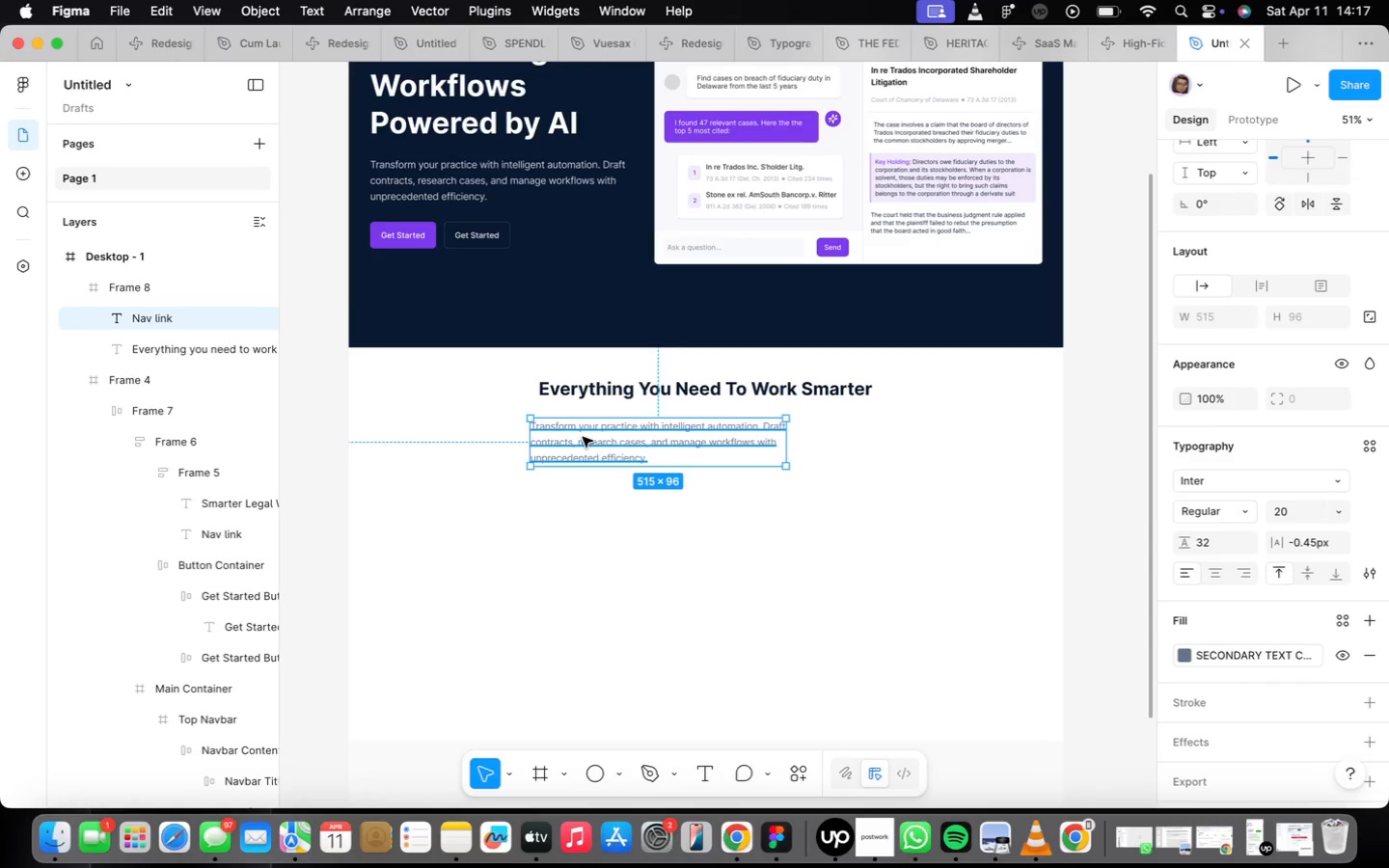 
double_click([584, 437])
 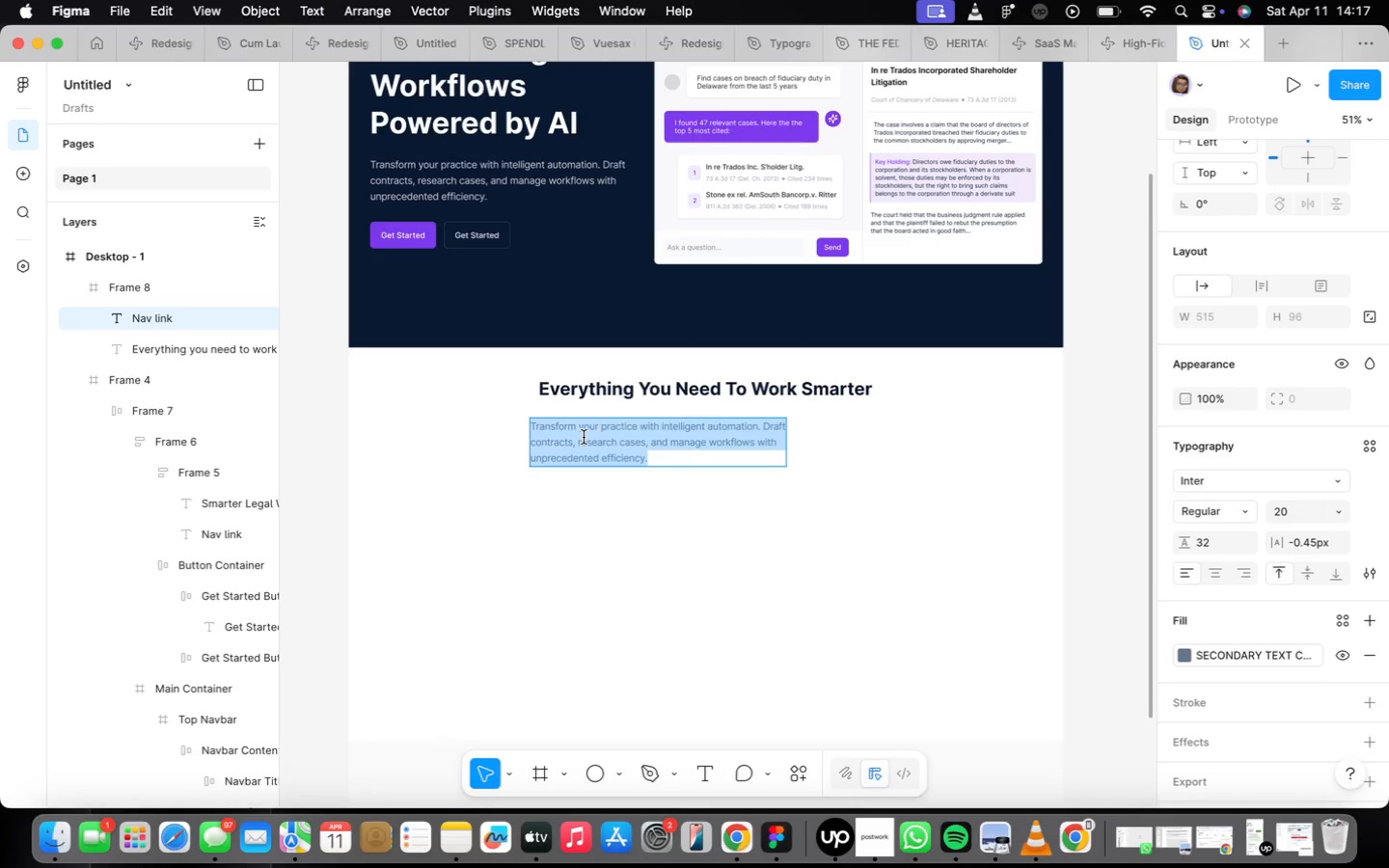 
wait(10.12)
 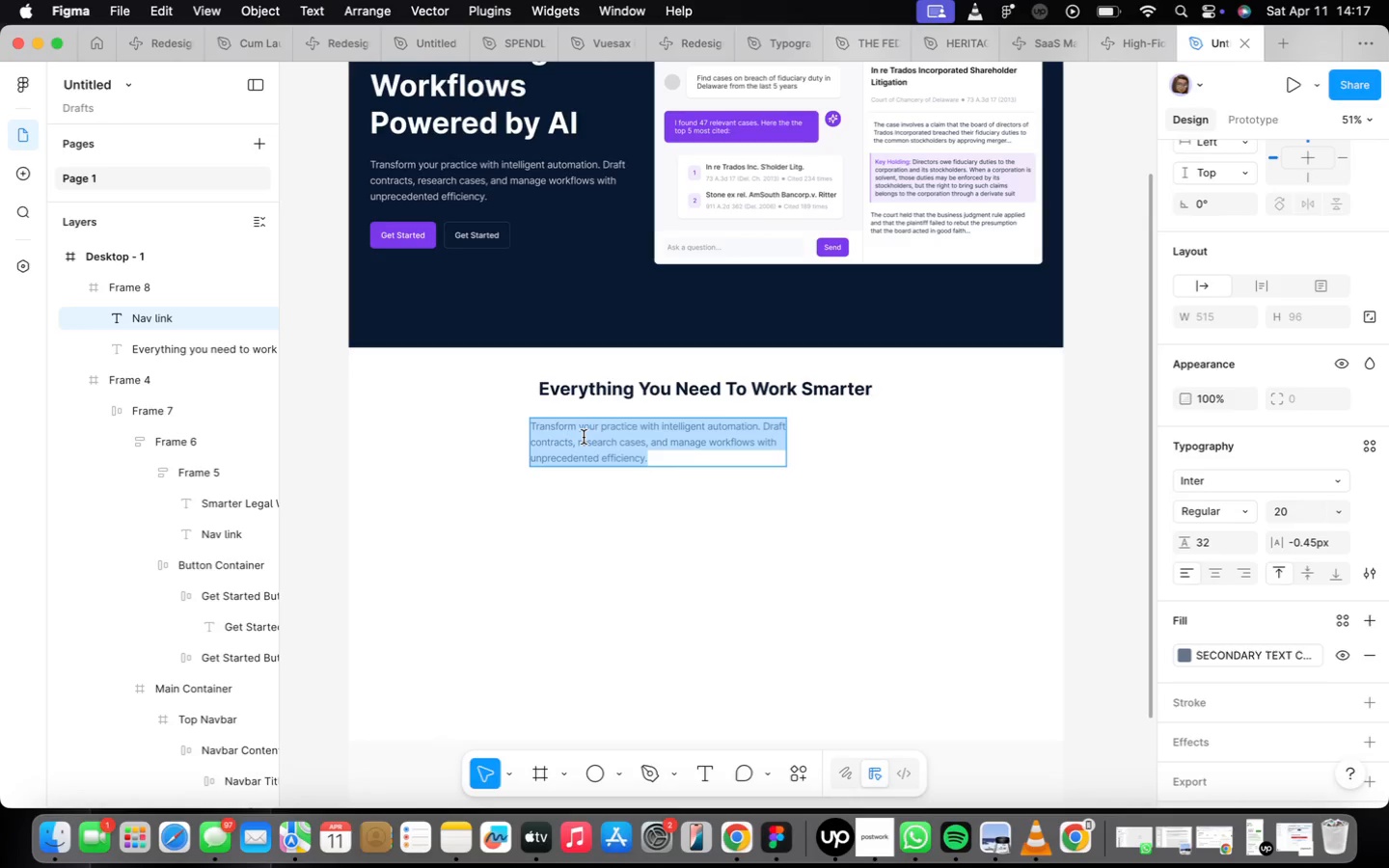 
type(Built by Ligators )
key(Backspace)
key(Backspace)
key(Backspace)
key(Backspace)
key(Backspace)
key(Backspace)
key(Backspace)
type(tigators )
key(Backspace)
type(, for legal professionals who demand precision and speed)
 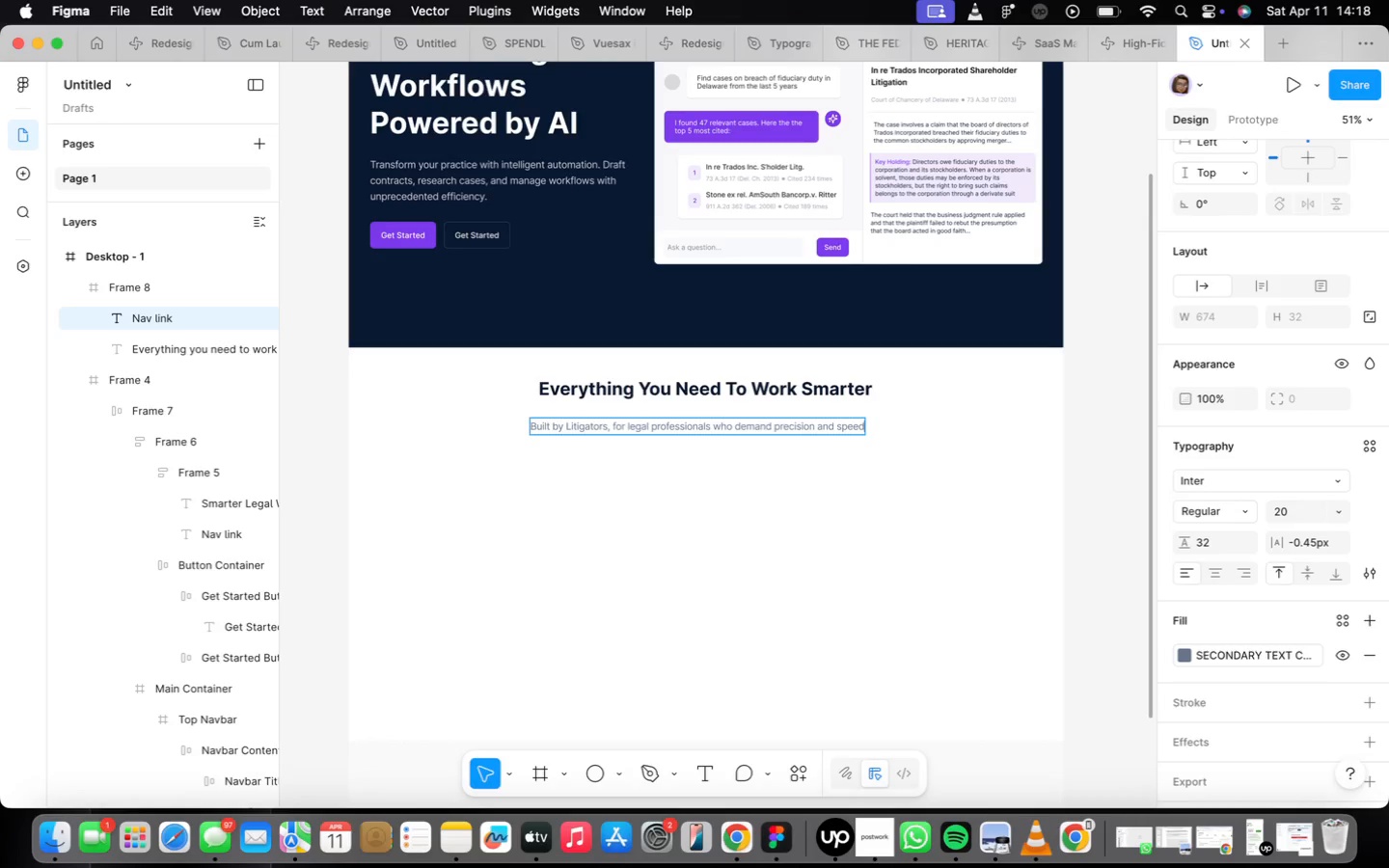 
wait(13.42)
 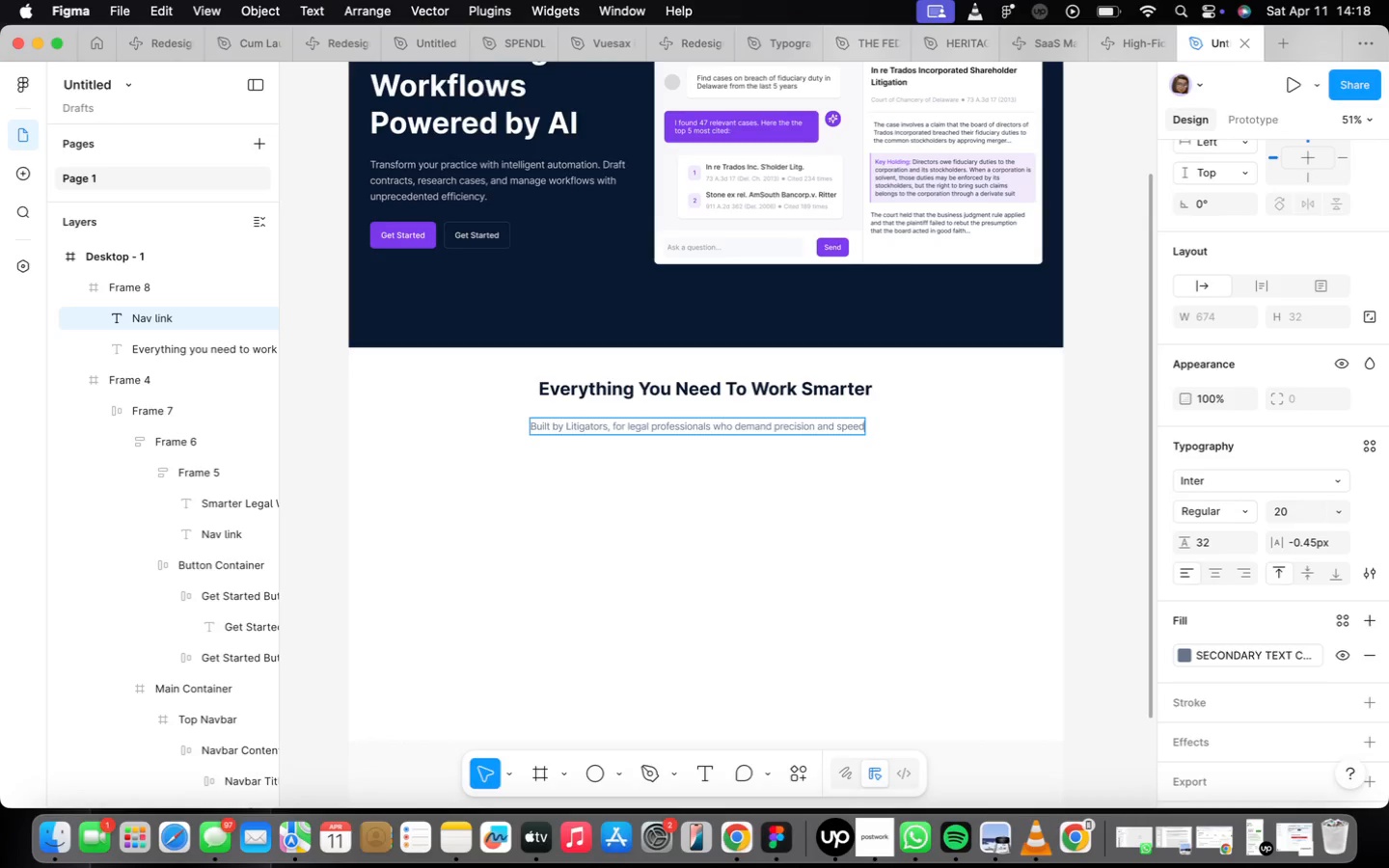 
left_click([680, 478])
 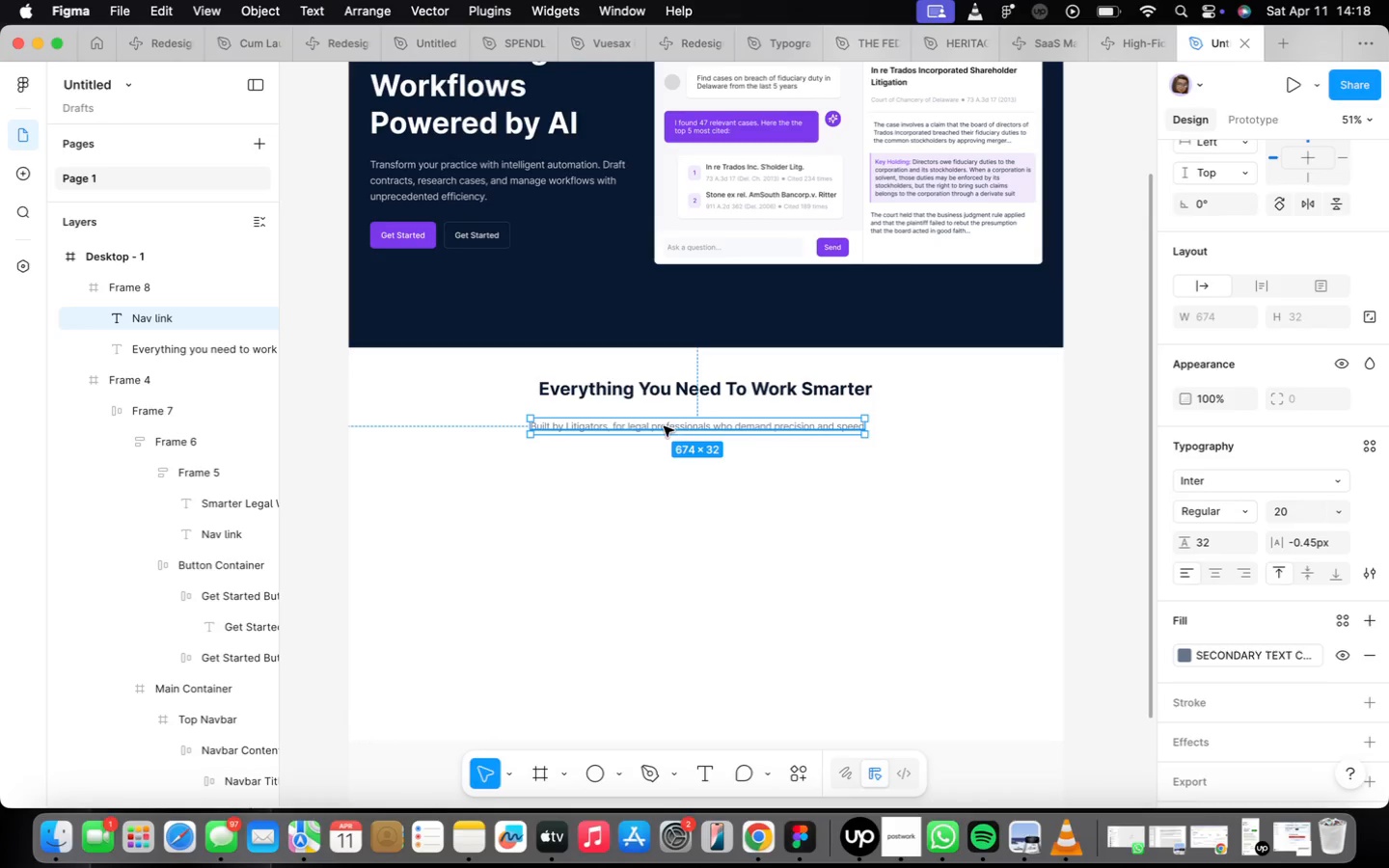 
left_click_drag(start_coordinate=[666, 428], to_coordinate=[677, 420])
 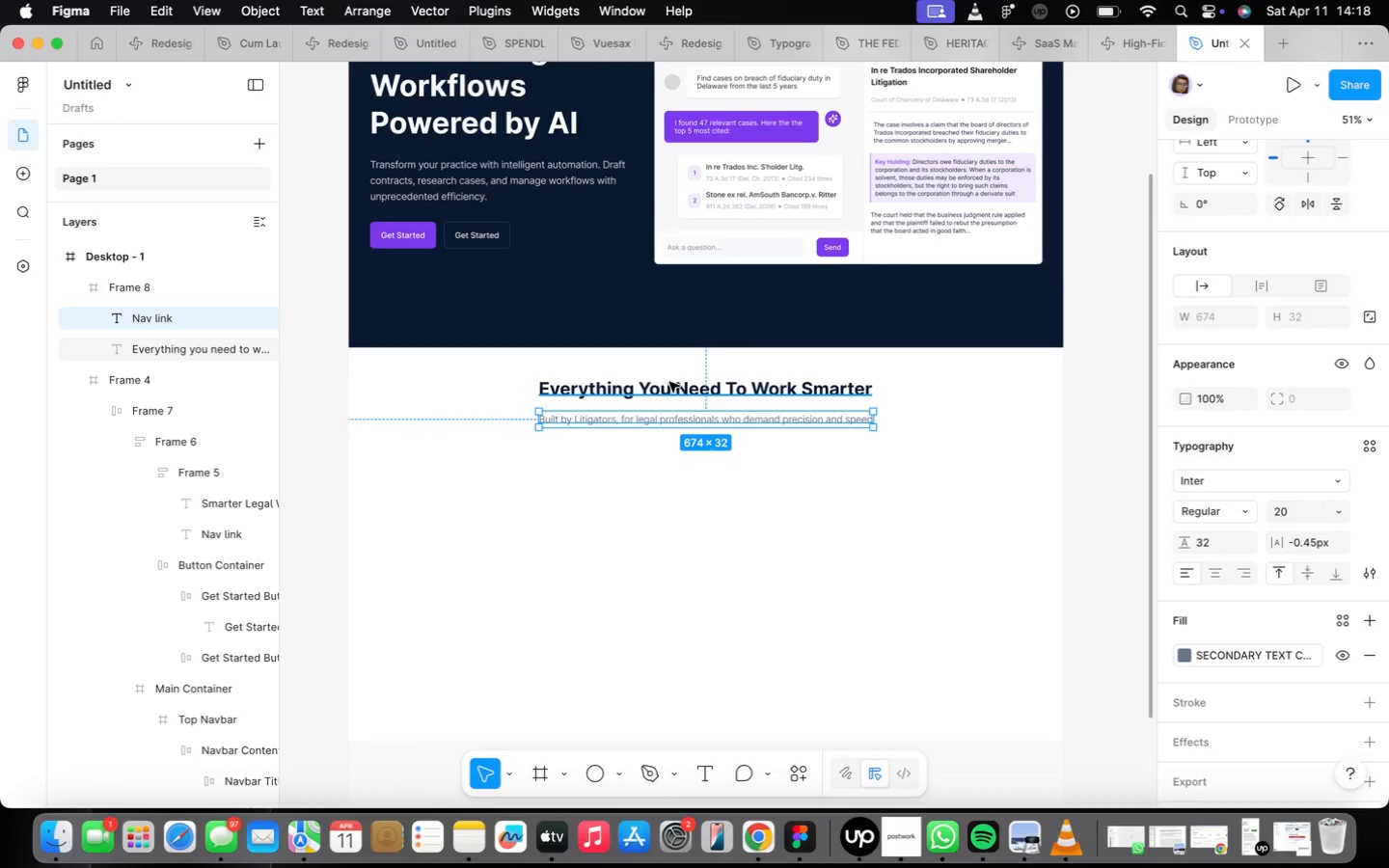 
hold_key(key=ShiftLeft, duration=0.42)
 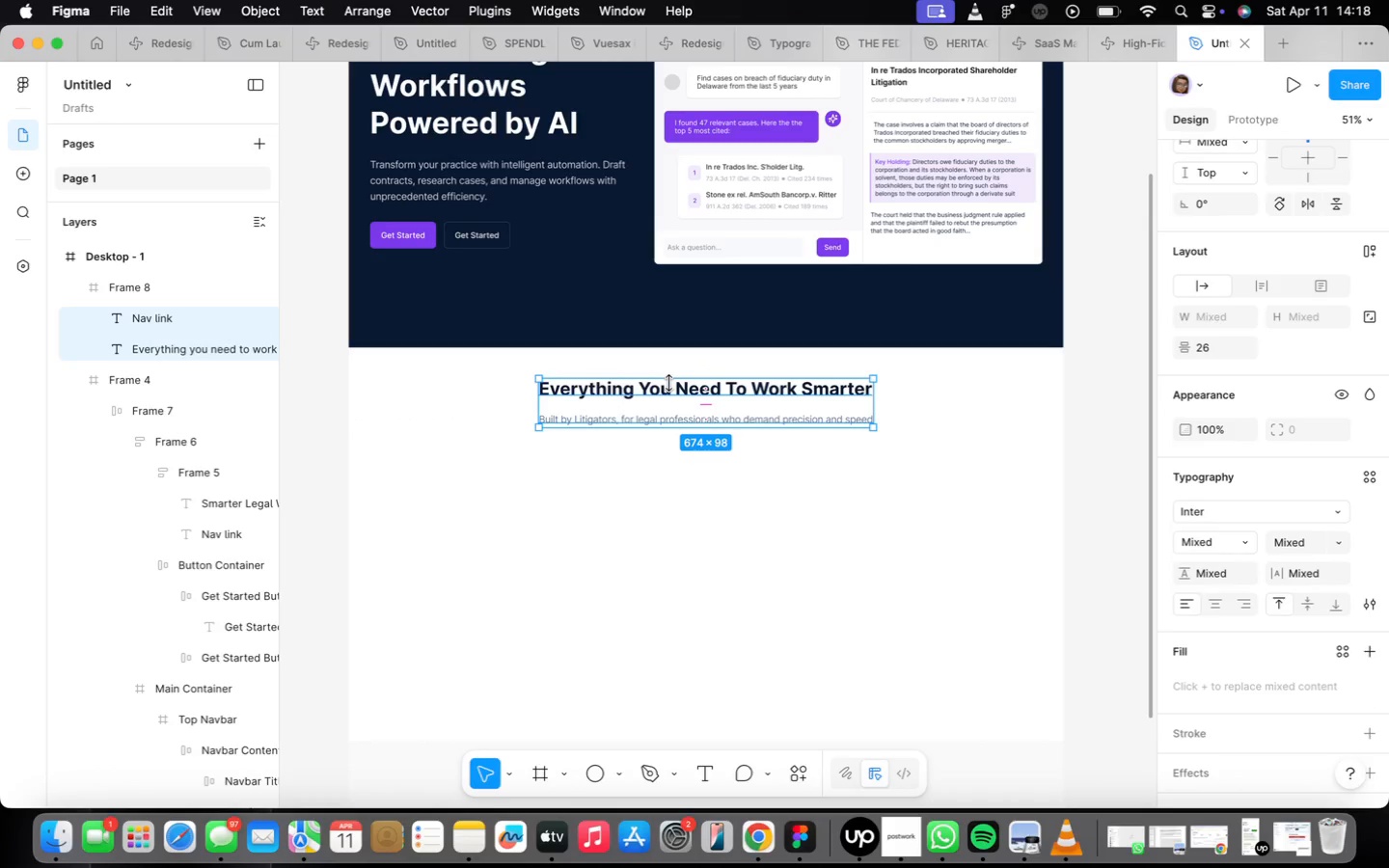 
key(Shift+ShiftLeft)
 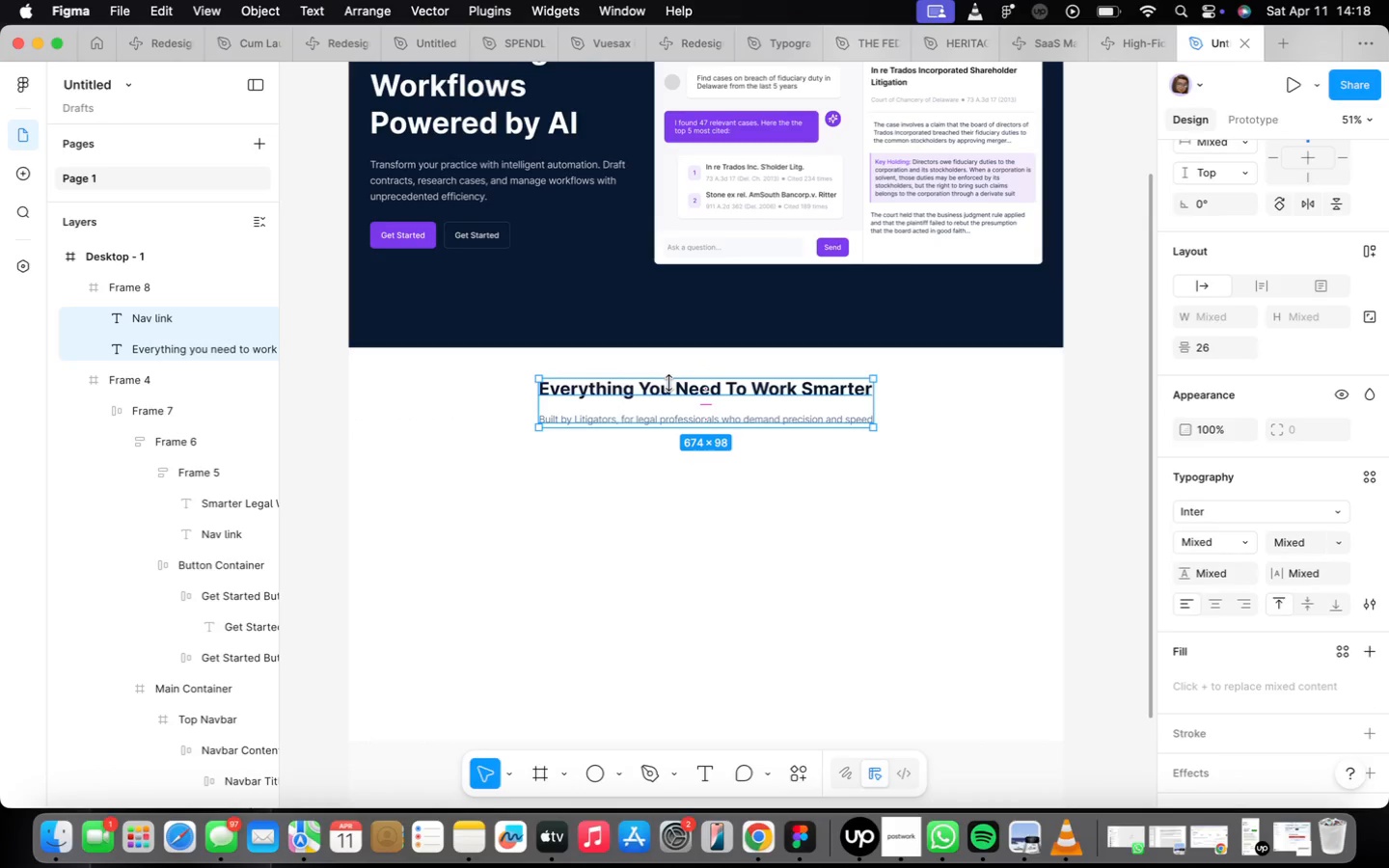 
key(Shift+A)
 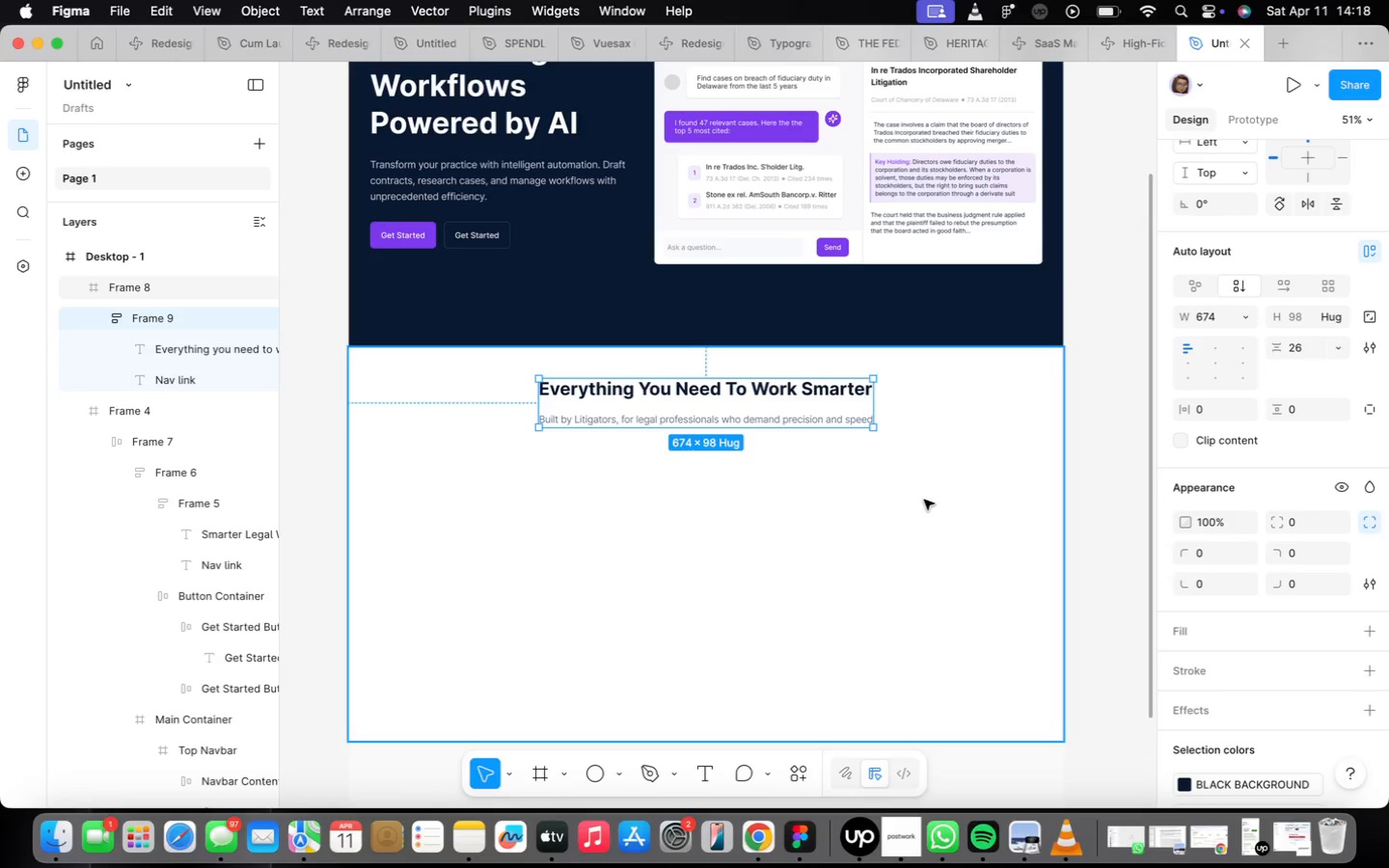 
wait(10.98)
 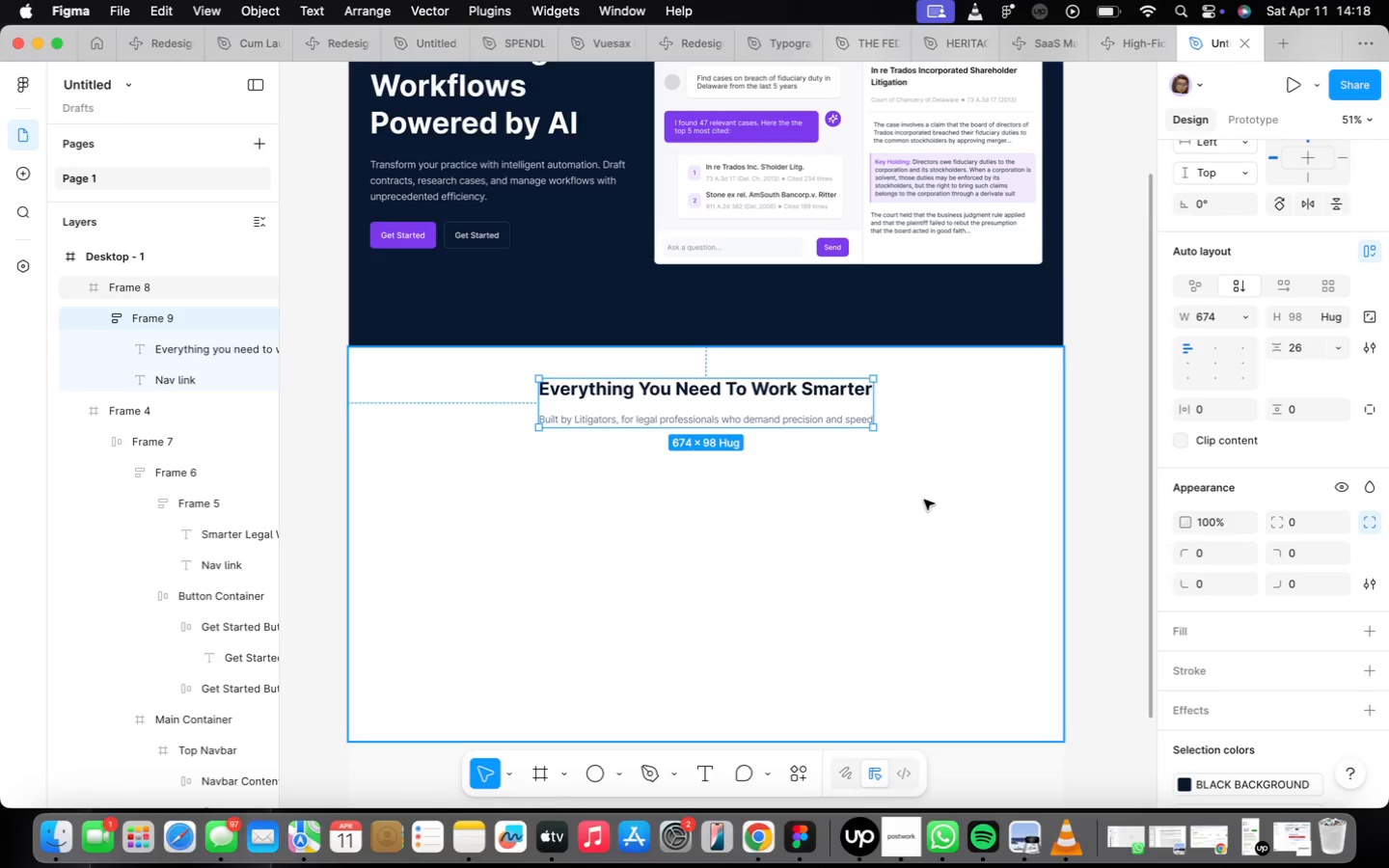 
left_click([789, 416])
 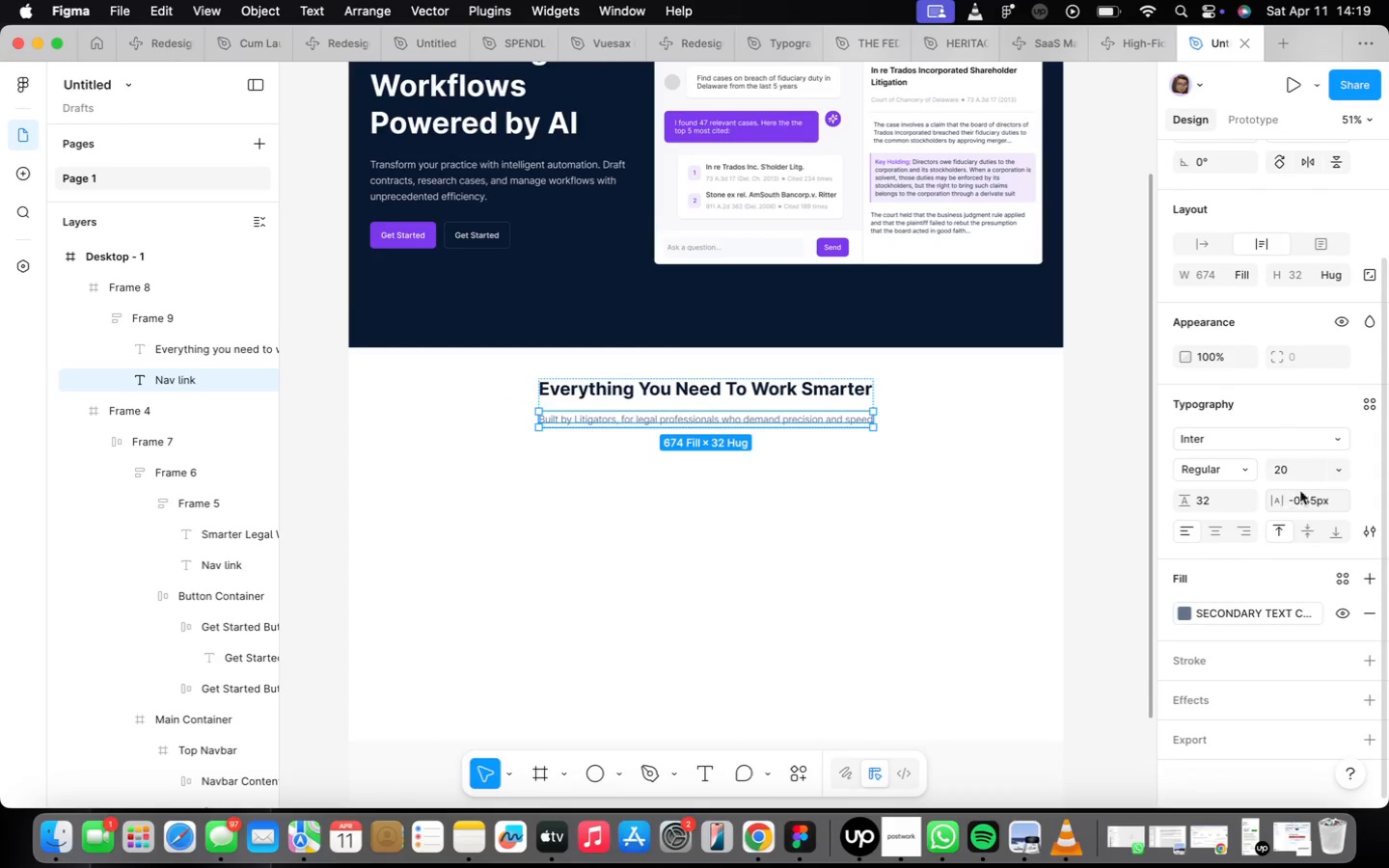 
left_click([1347, 471])
 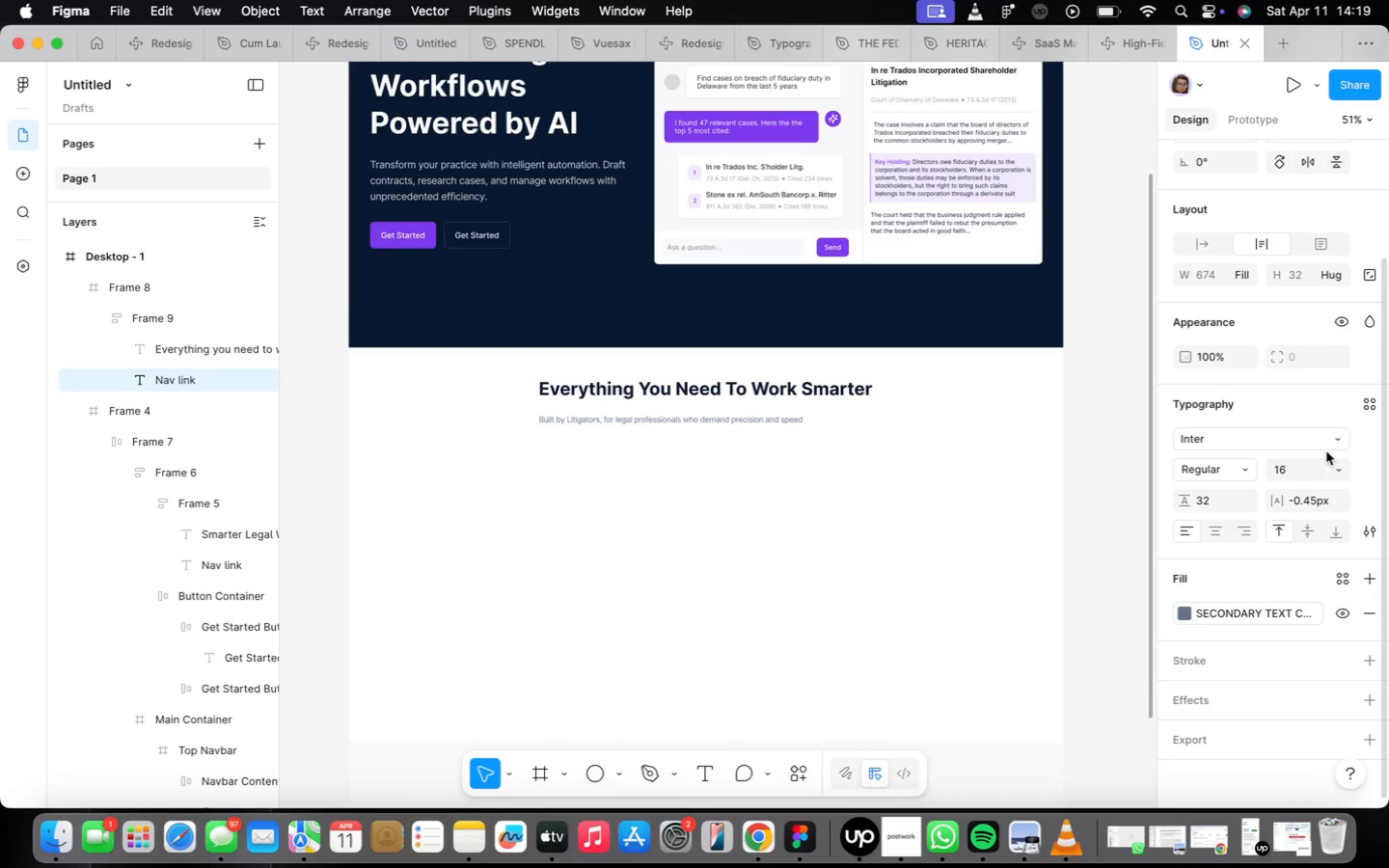 
left_click([1287, 460])
 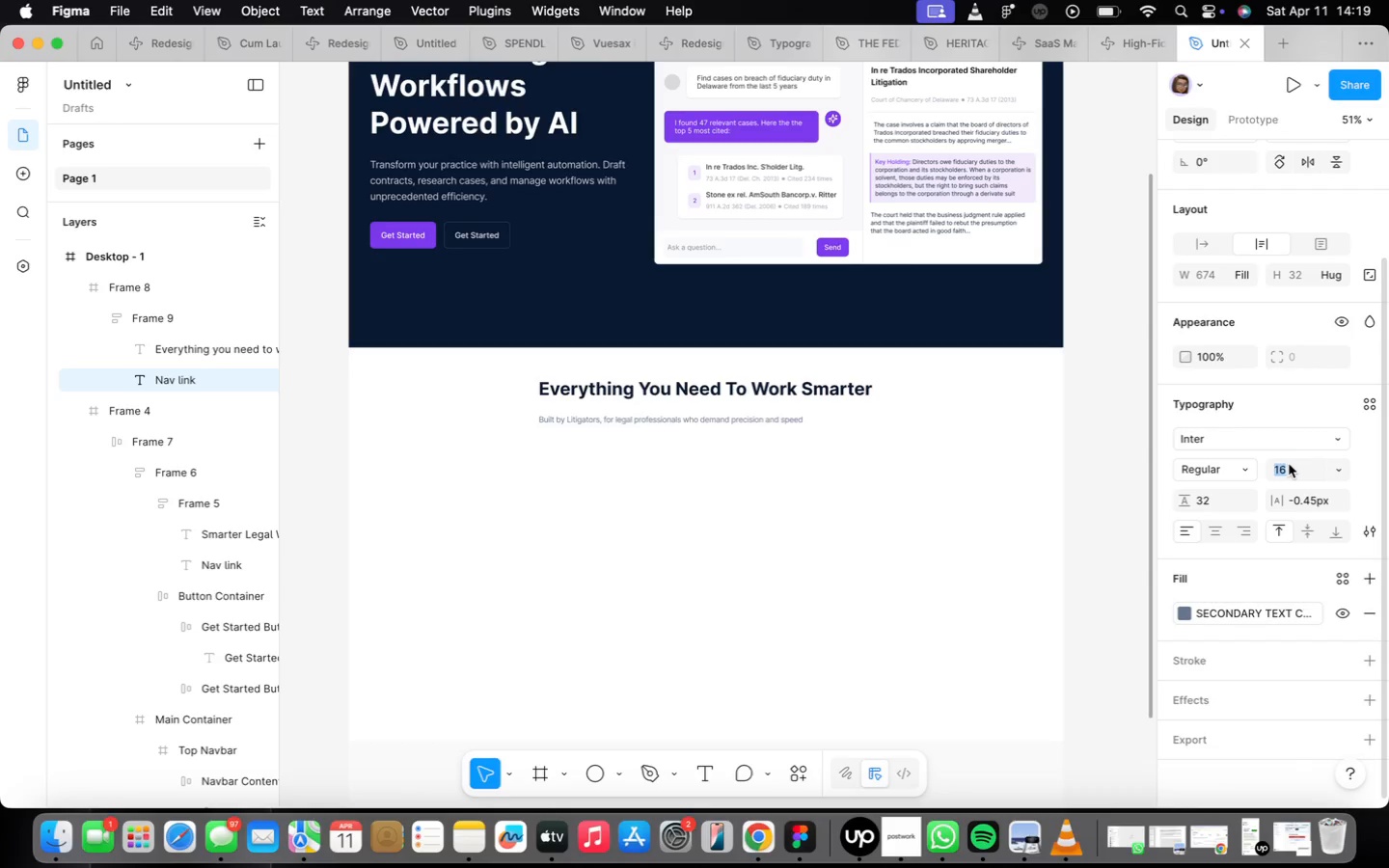 
type(18)
 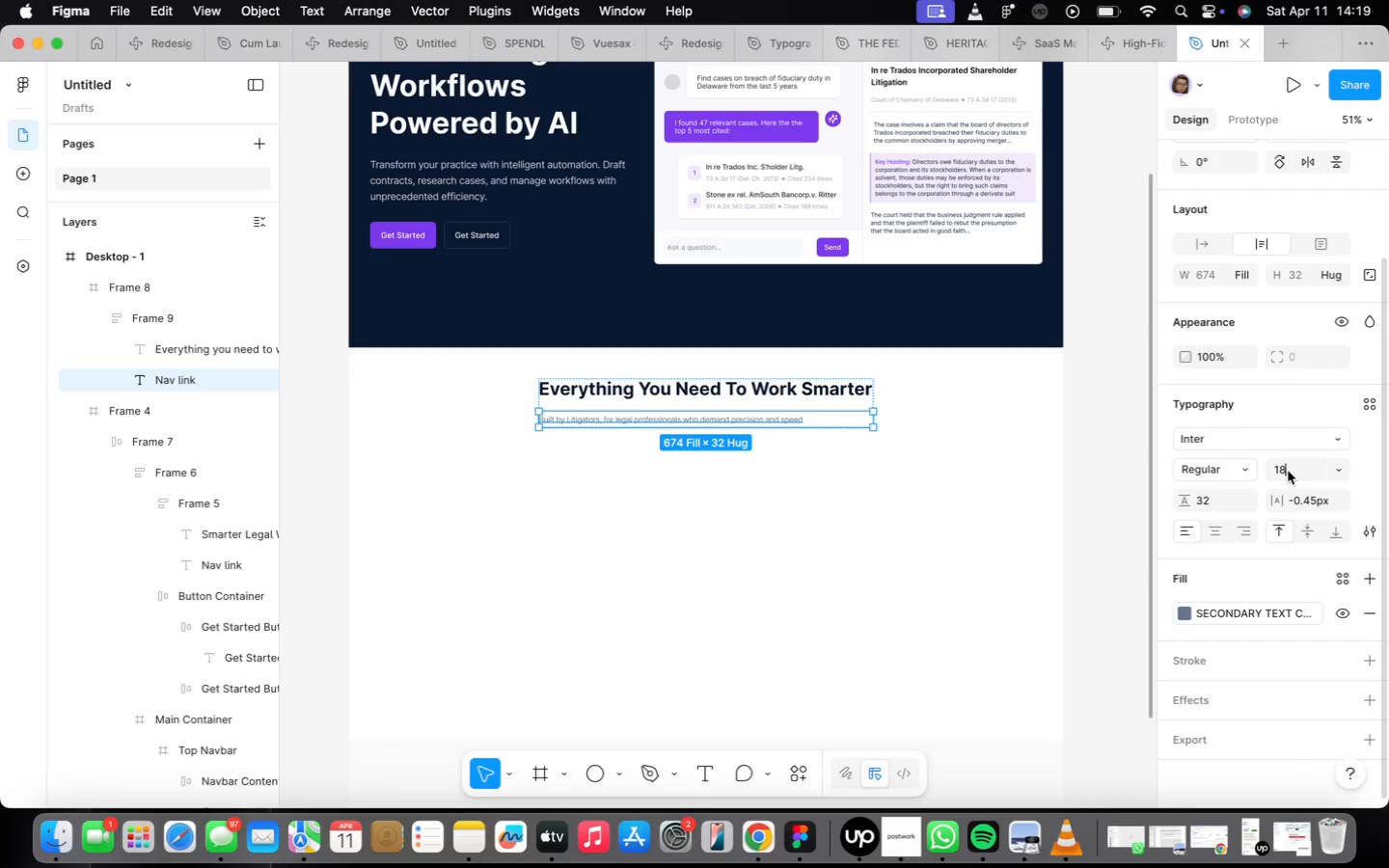 
key(Enter)
 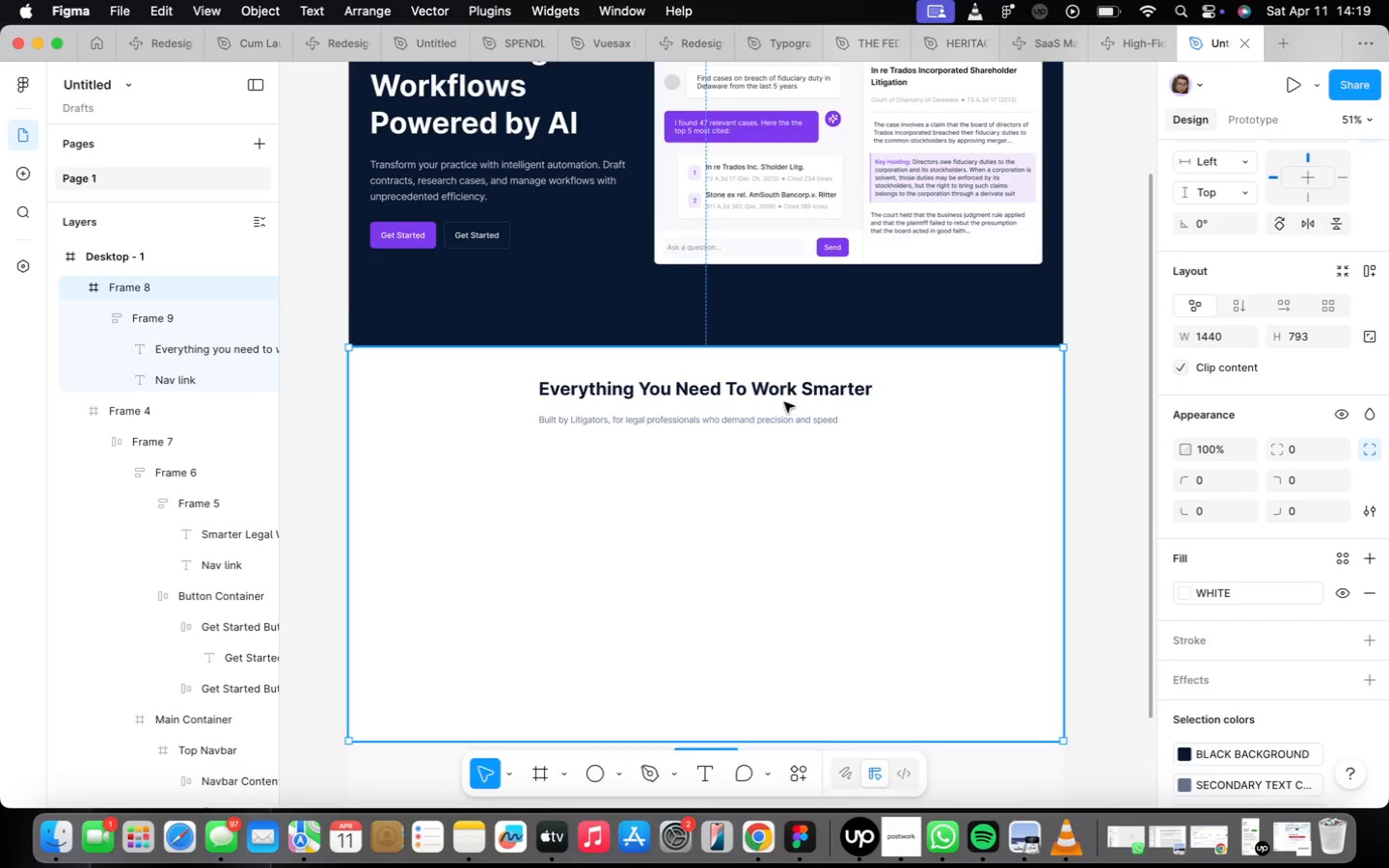 
double_click([796, 426])
 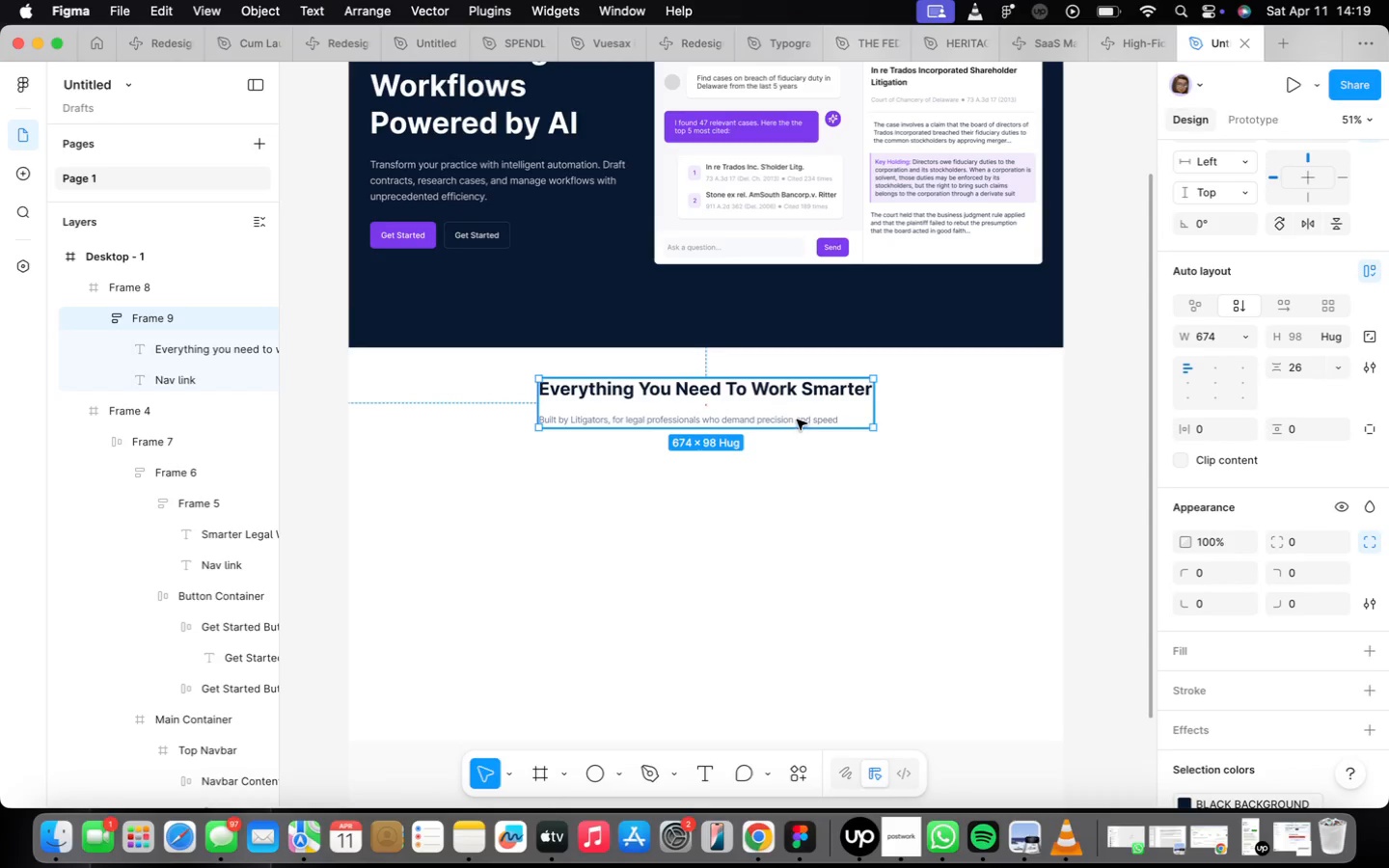 
double_click([797, 420])
 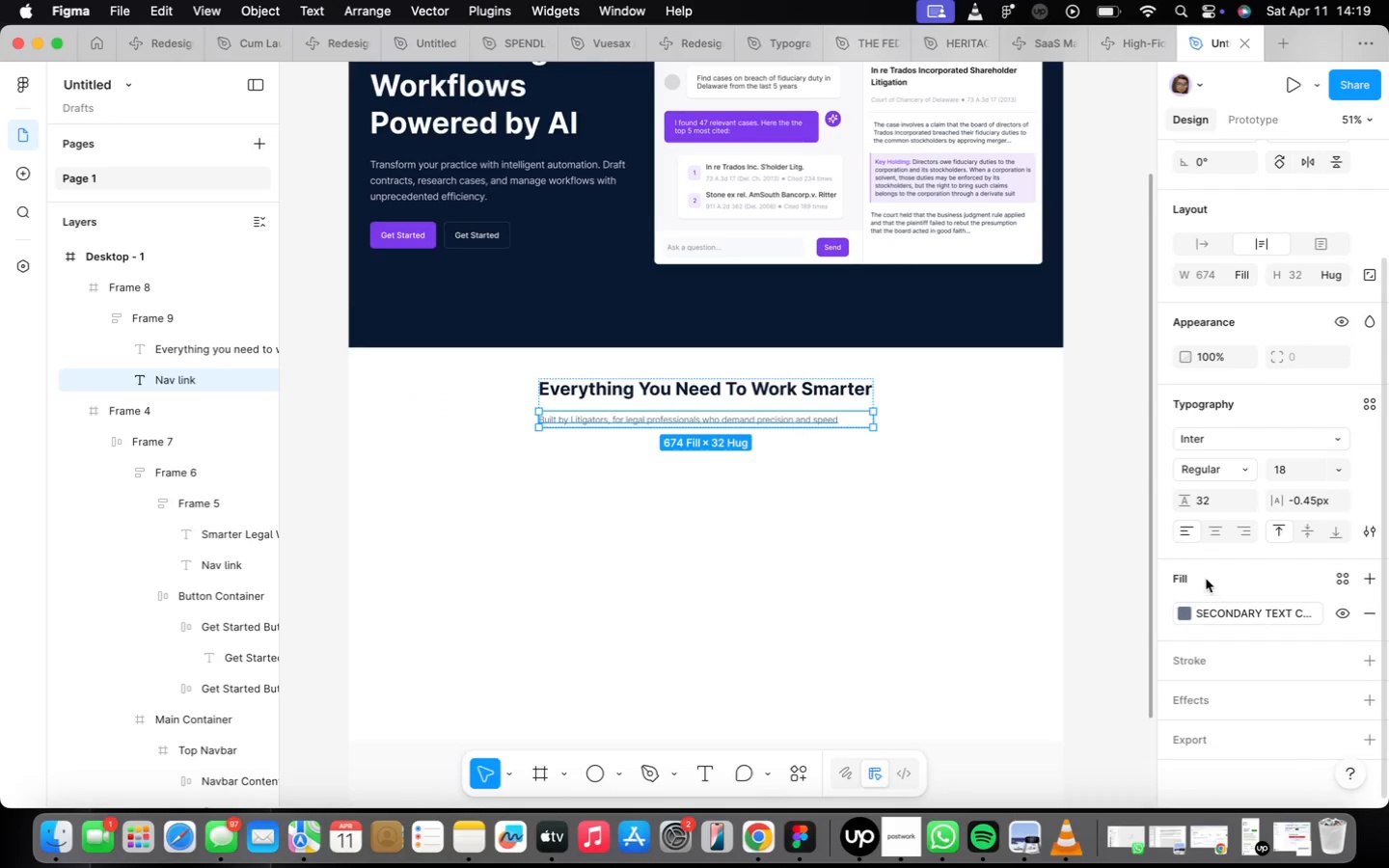 
left_click([1219, 534])
 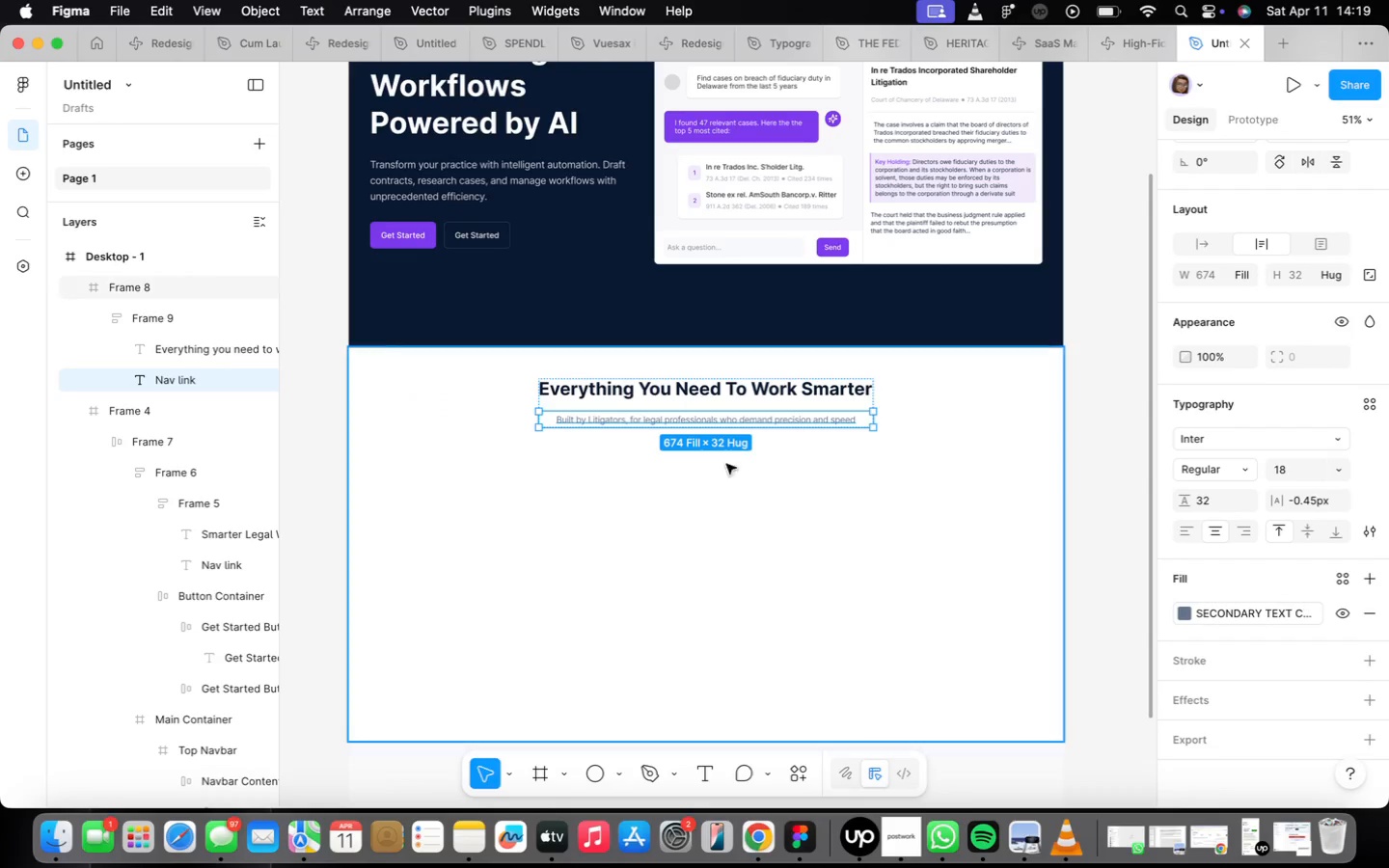 
left_click([780, 491])
 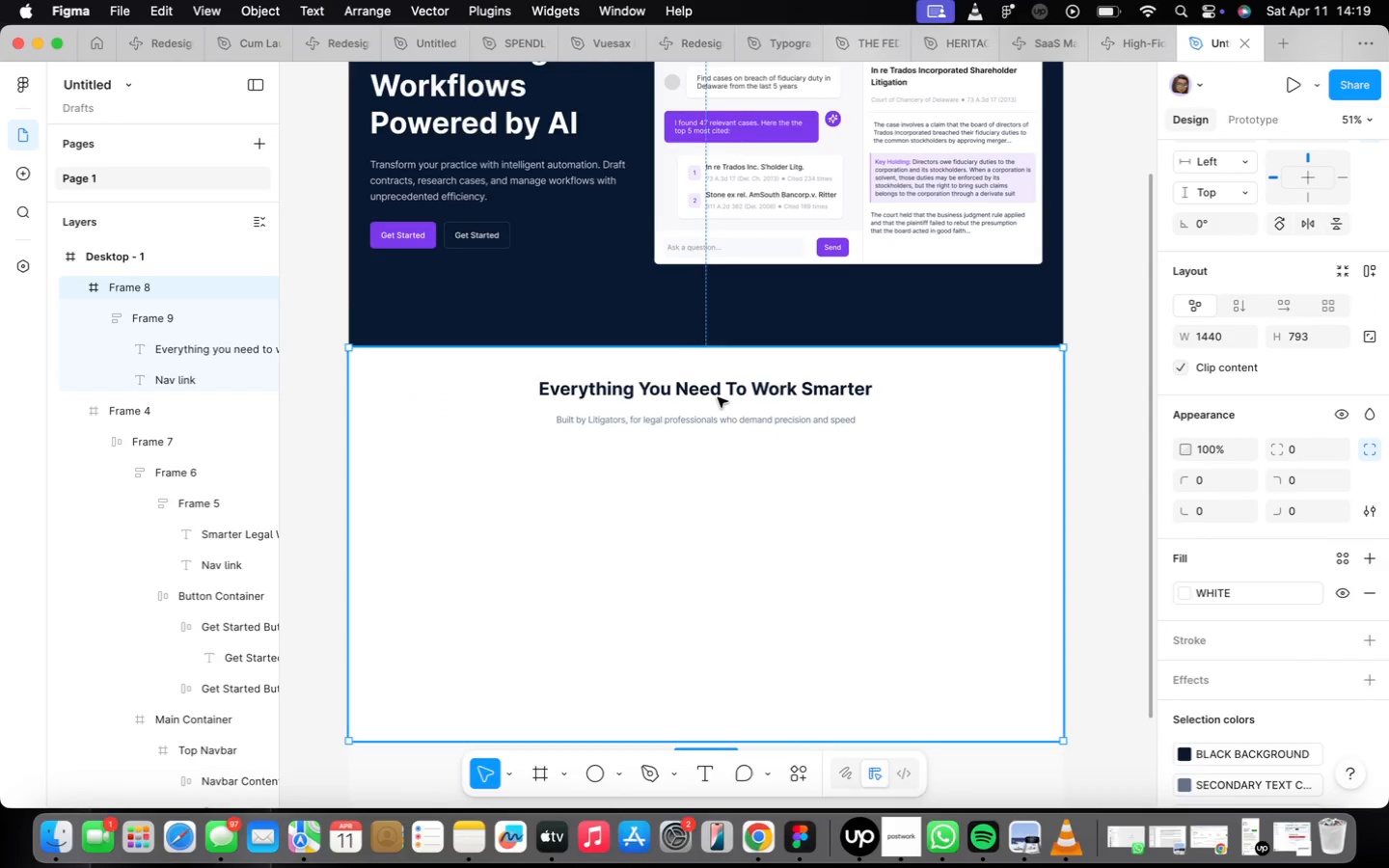 
double_click([720, 395])
 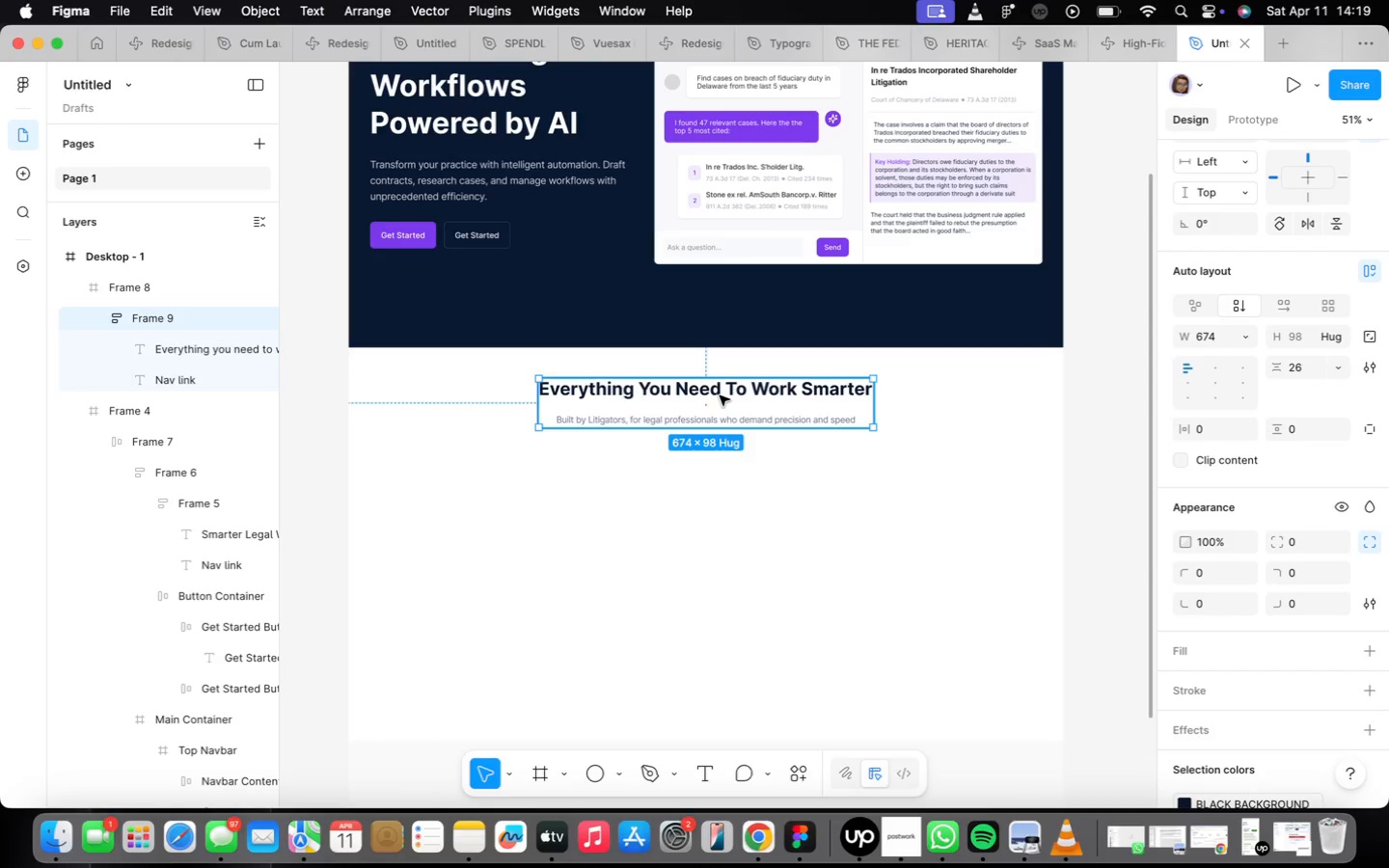 
wait(9.2)
 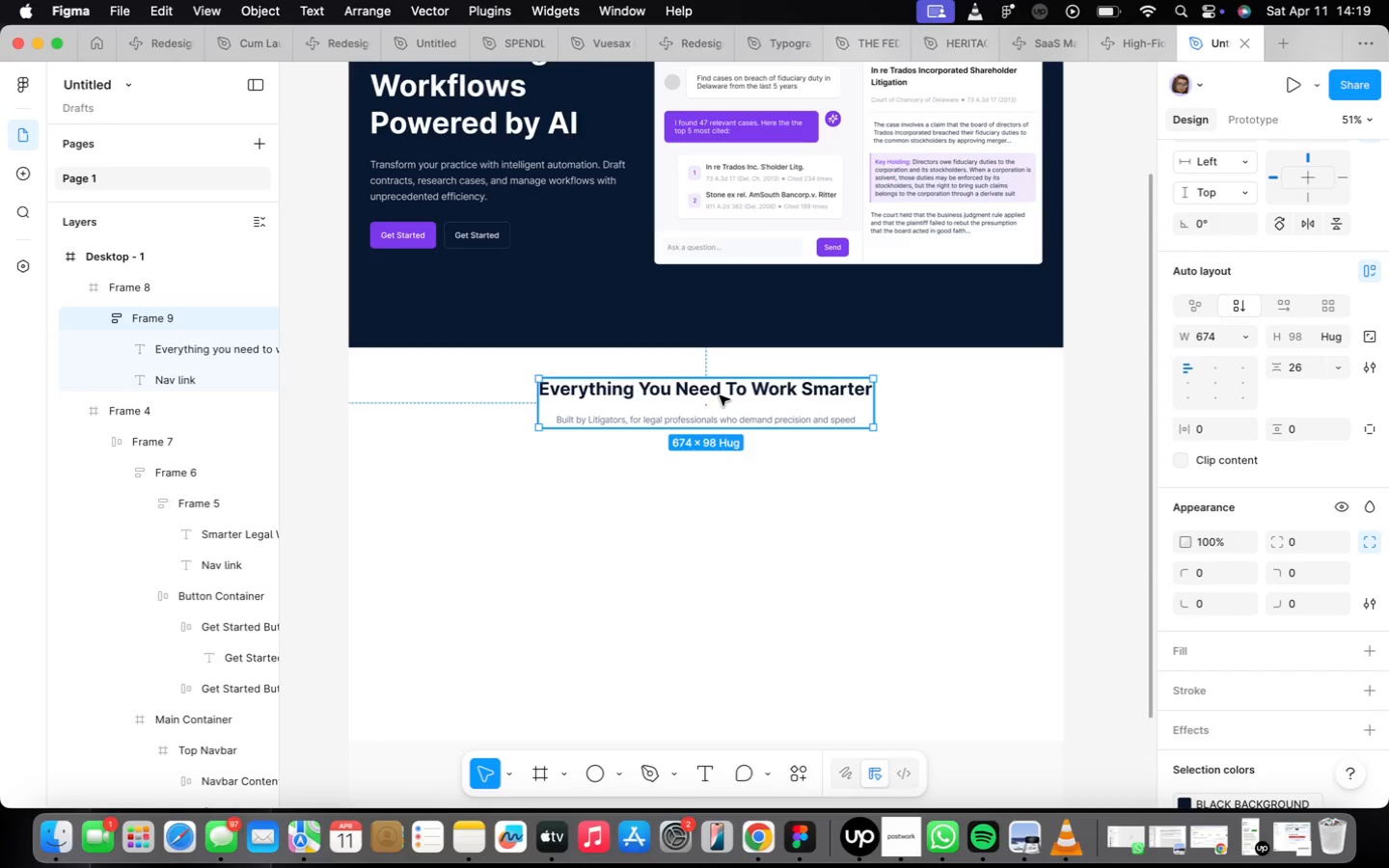 
left_click([1308, 359])
 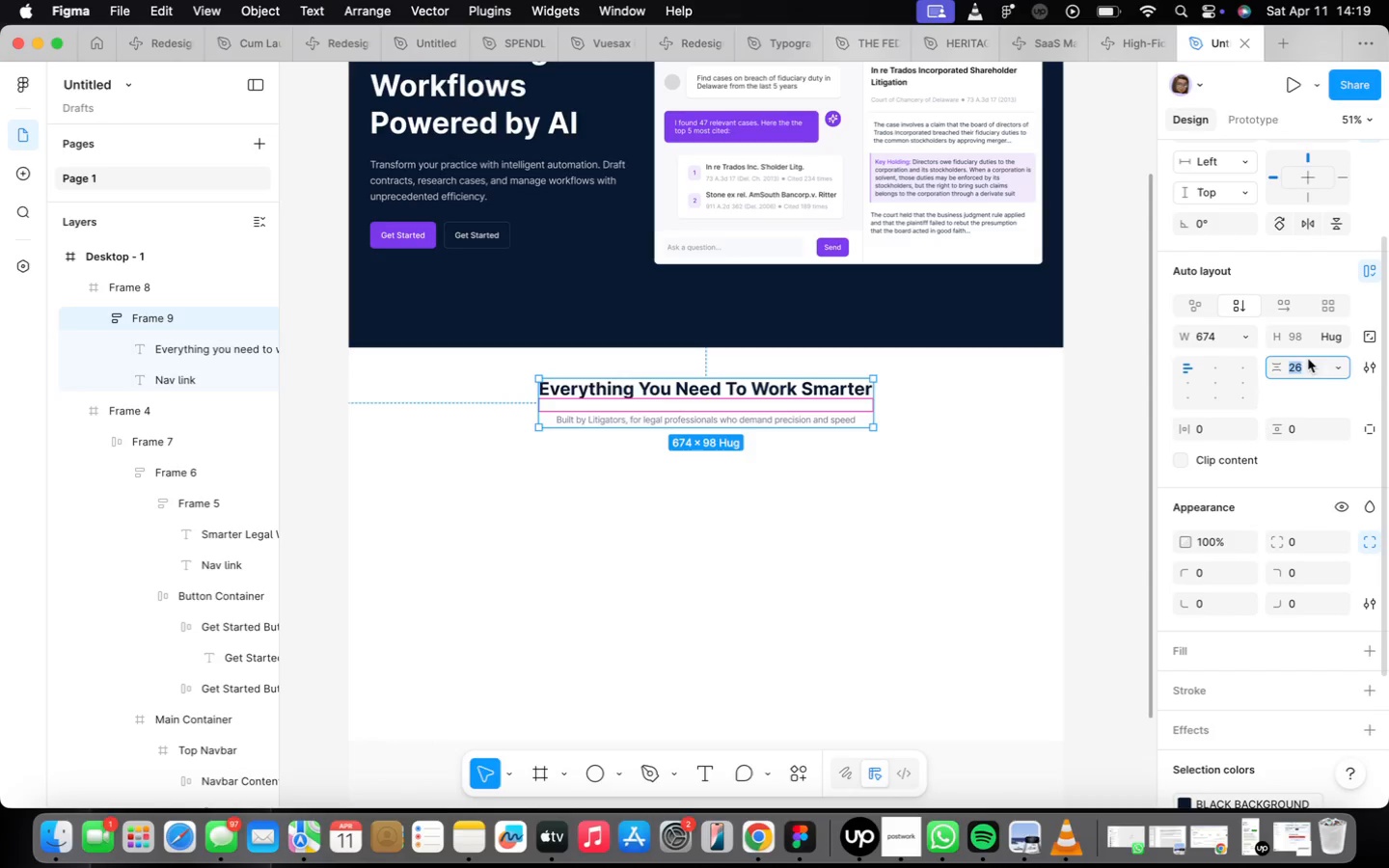 
type(16)
 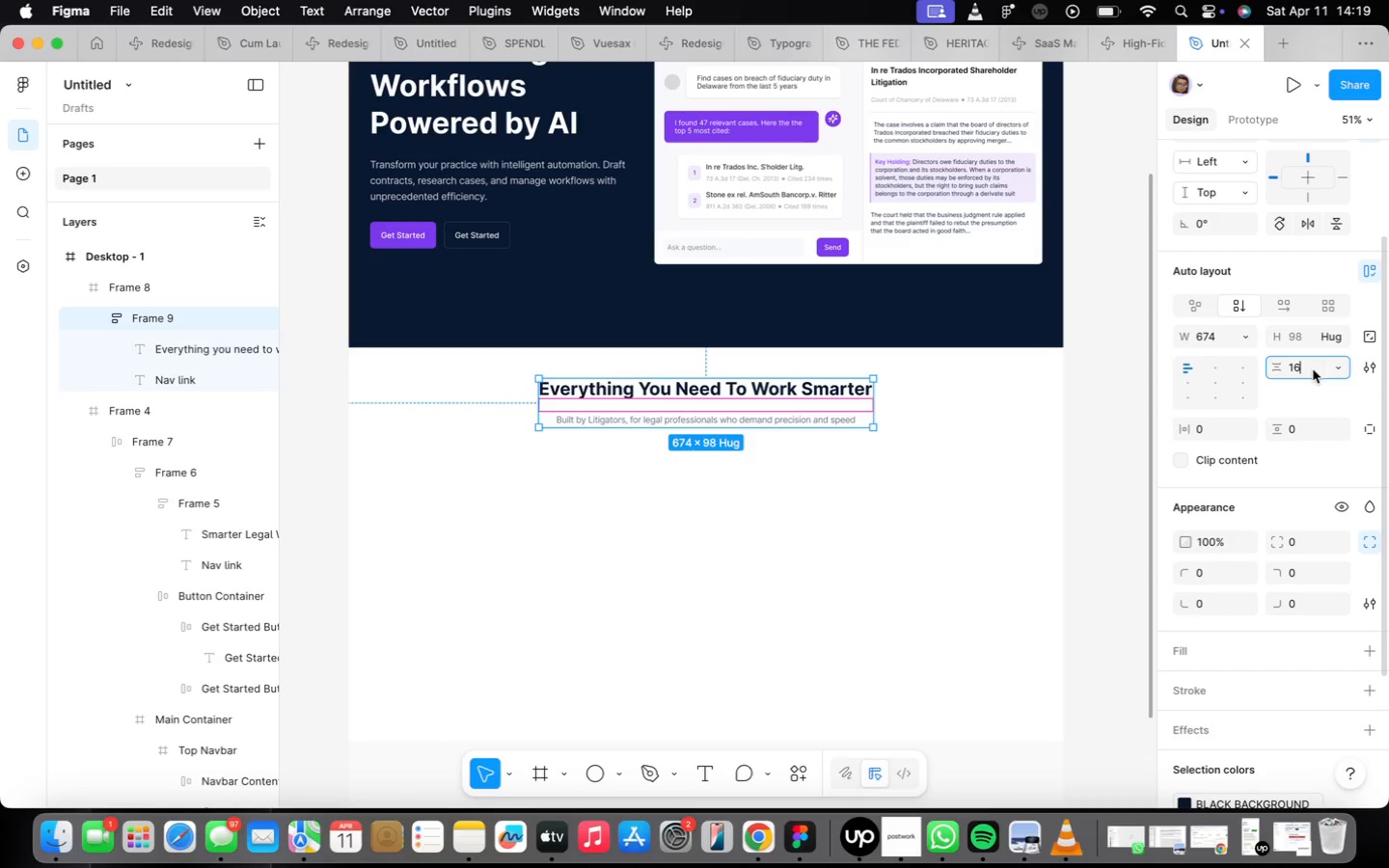 
key(Enter)
 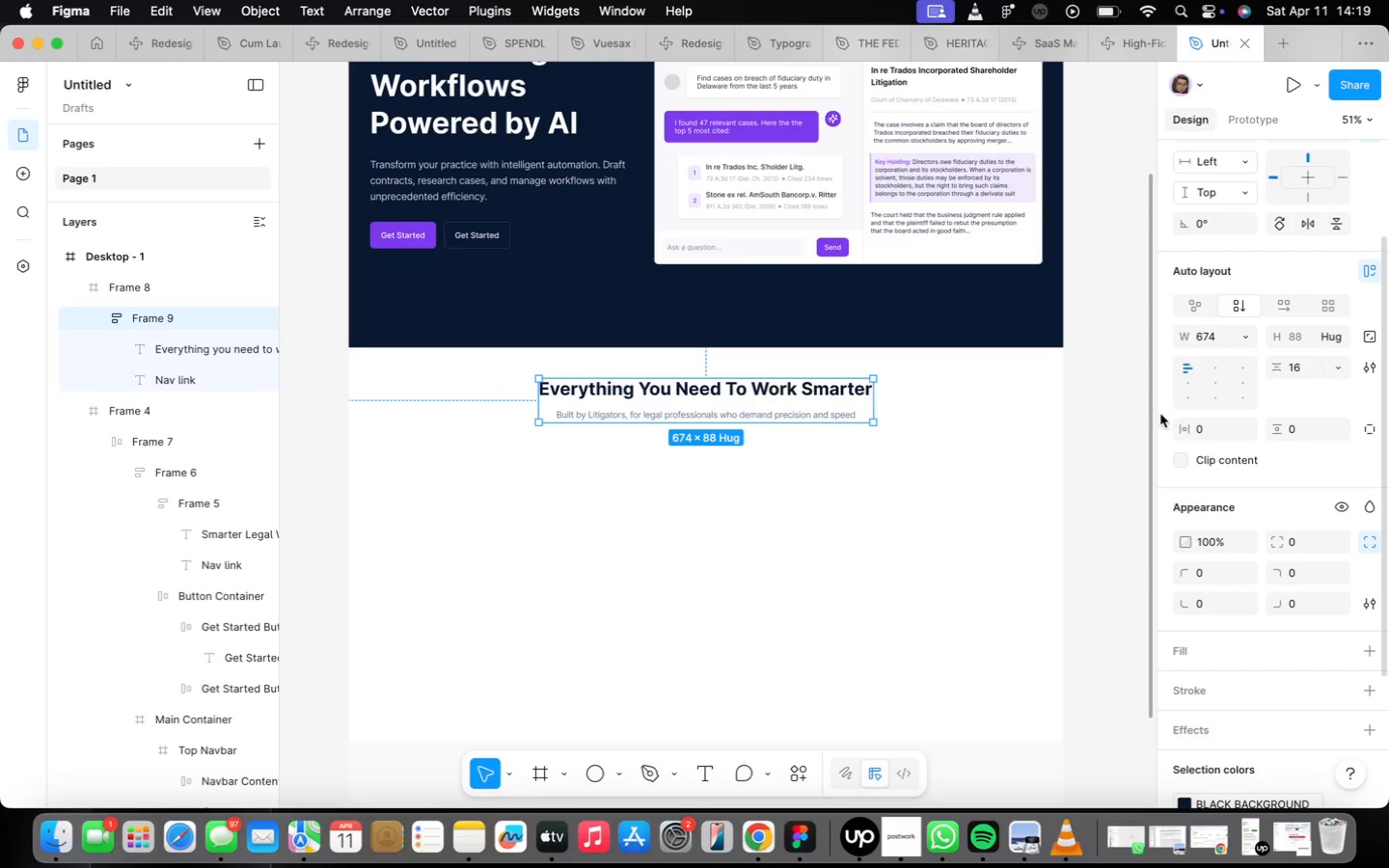 
wait(10.09)
 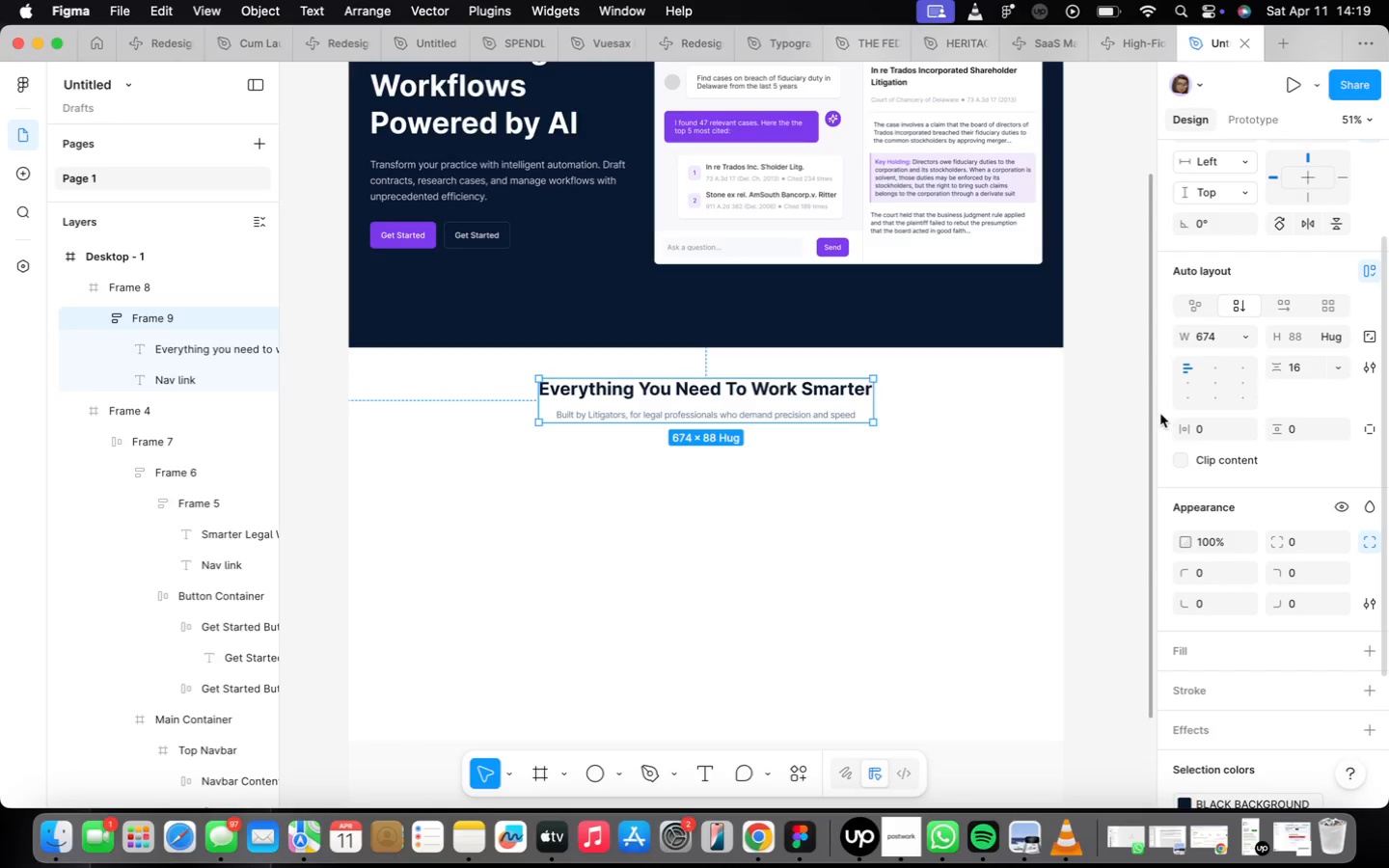 
right_click([761, 494])
 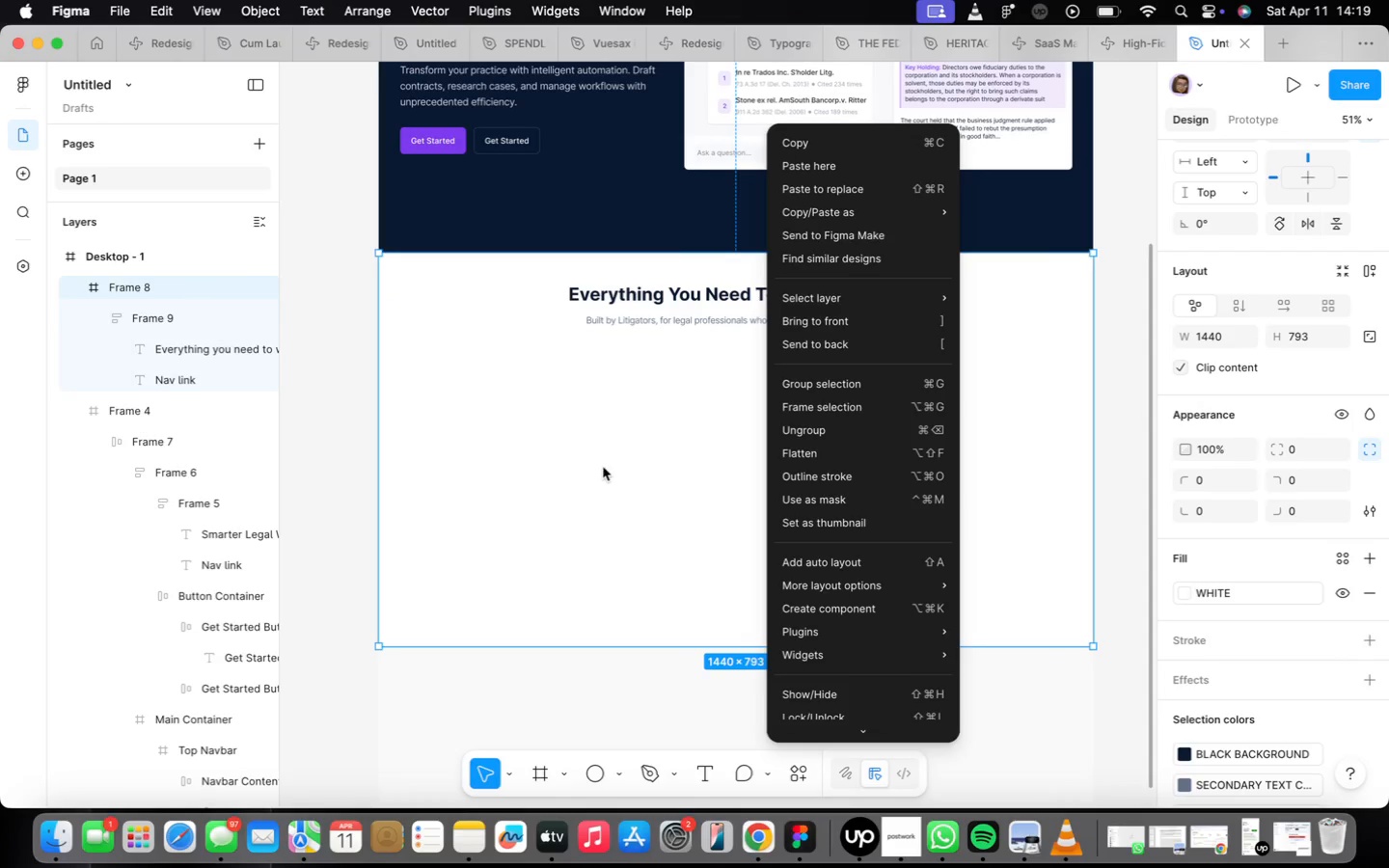 
type(ff)
 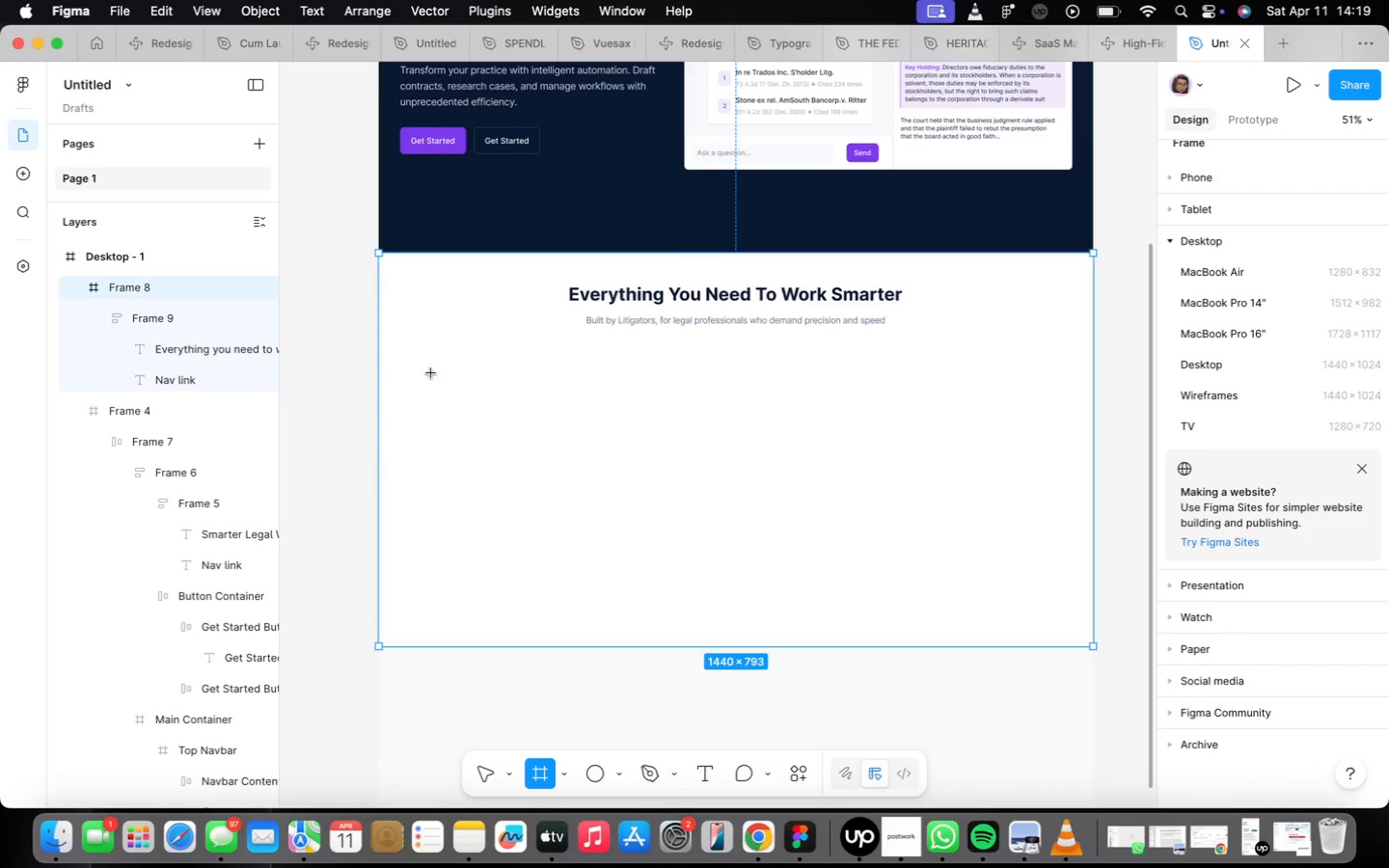 
left_click_drag(start_coordinate=[410, 352], to_coordinate=[657, 457])
 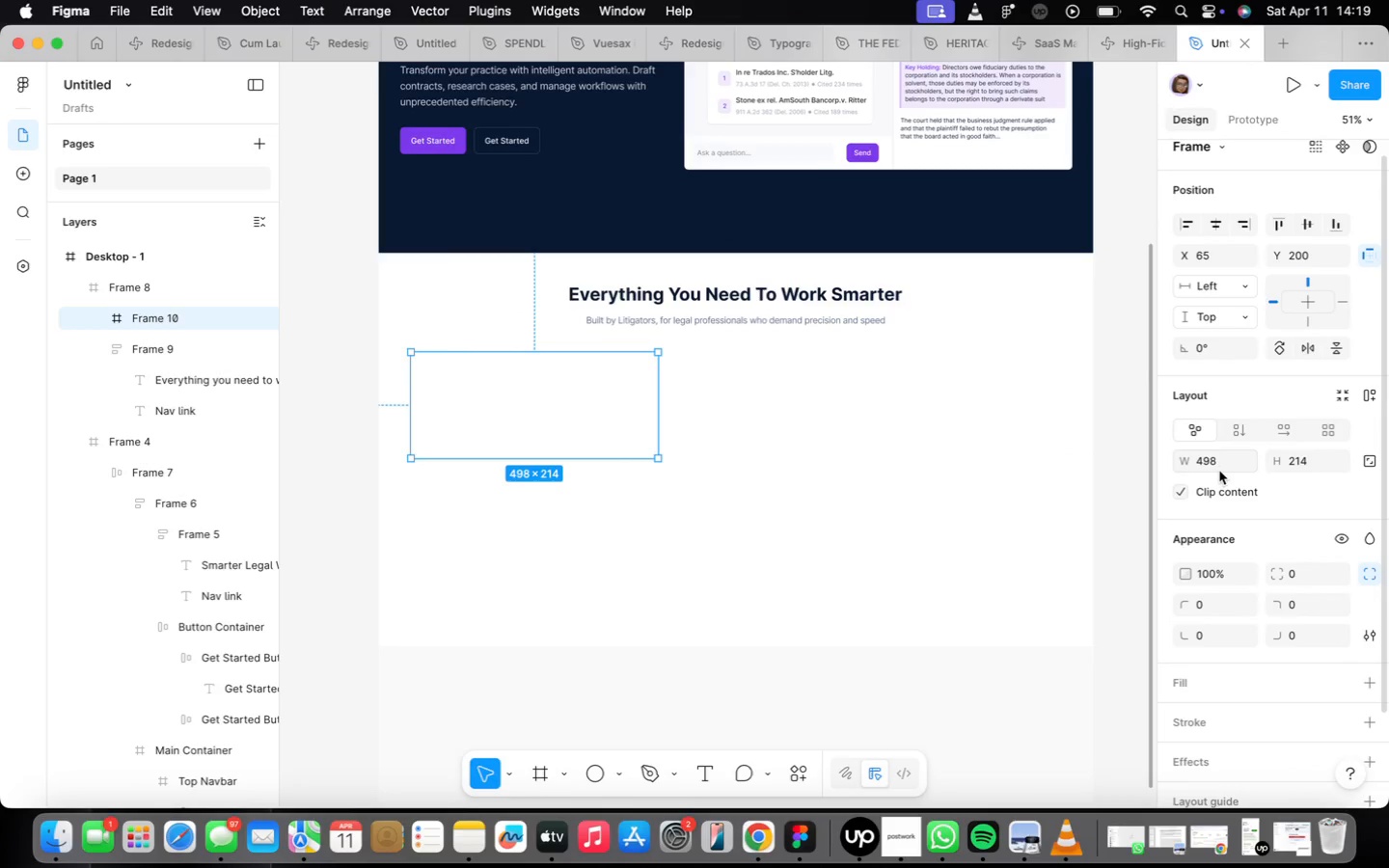 
left_click([1222, 465])
 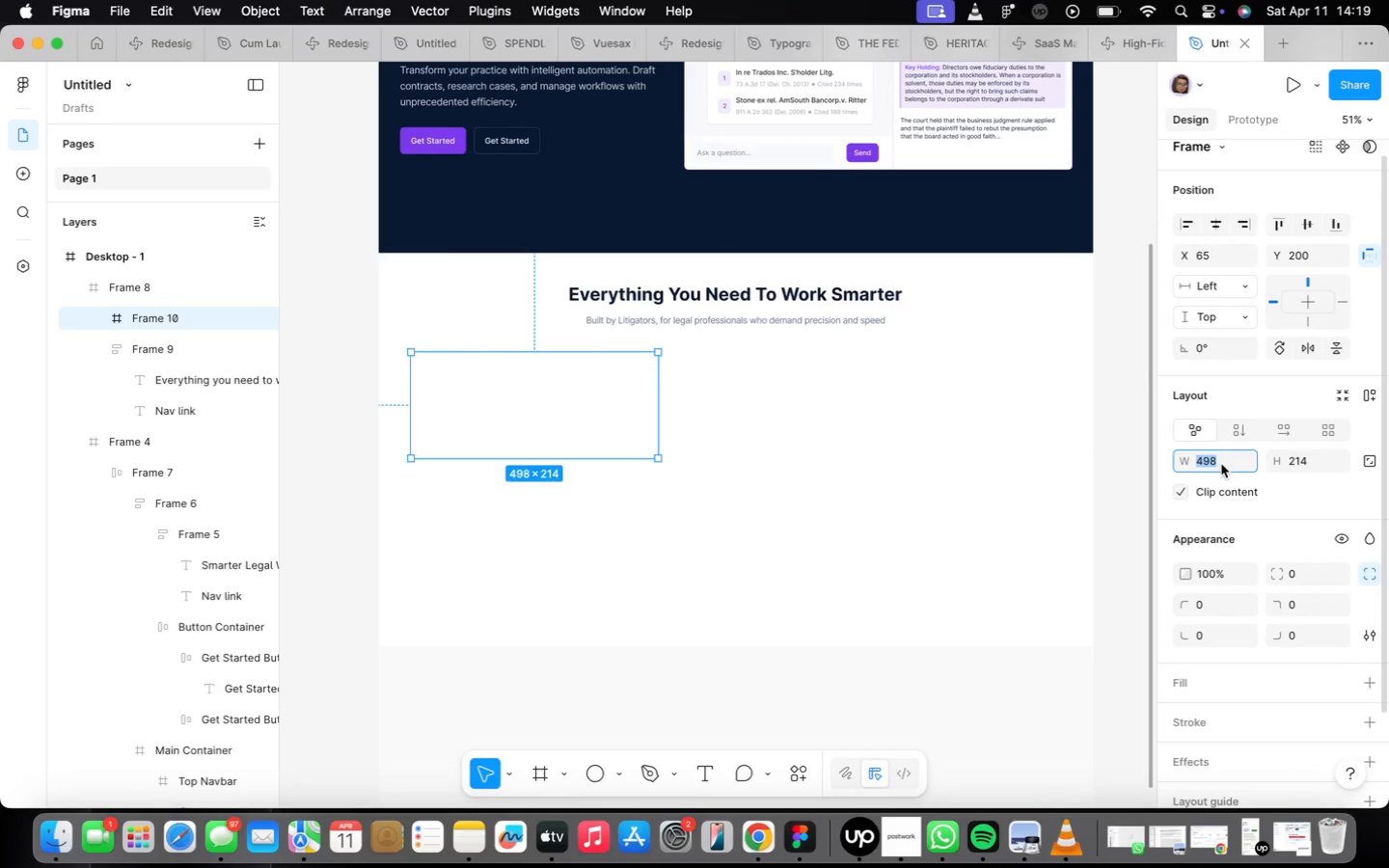 
type(443)
 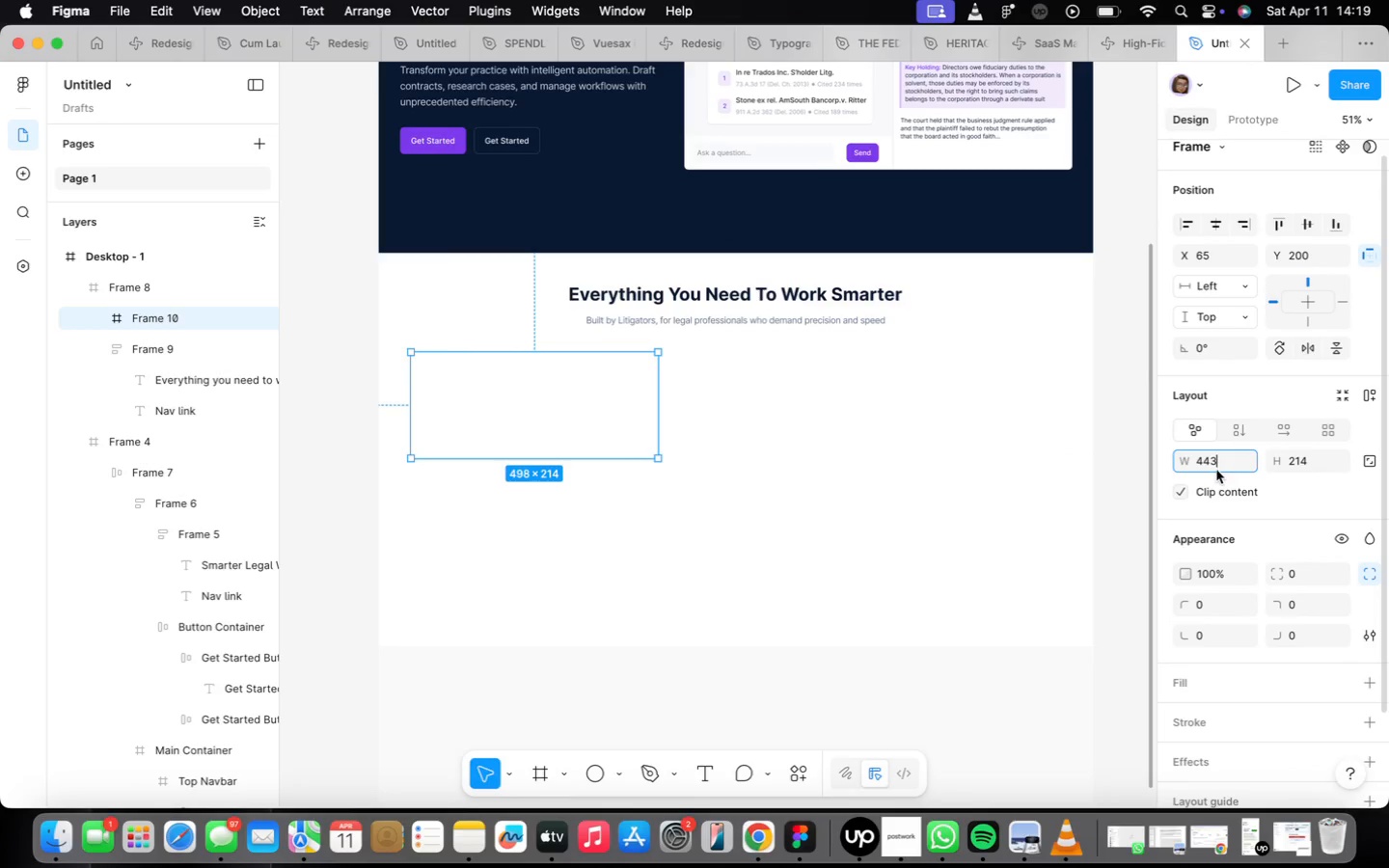 
key(Enter)
 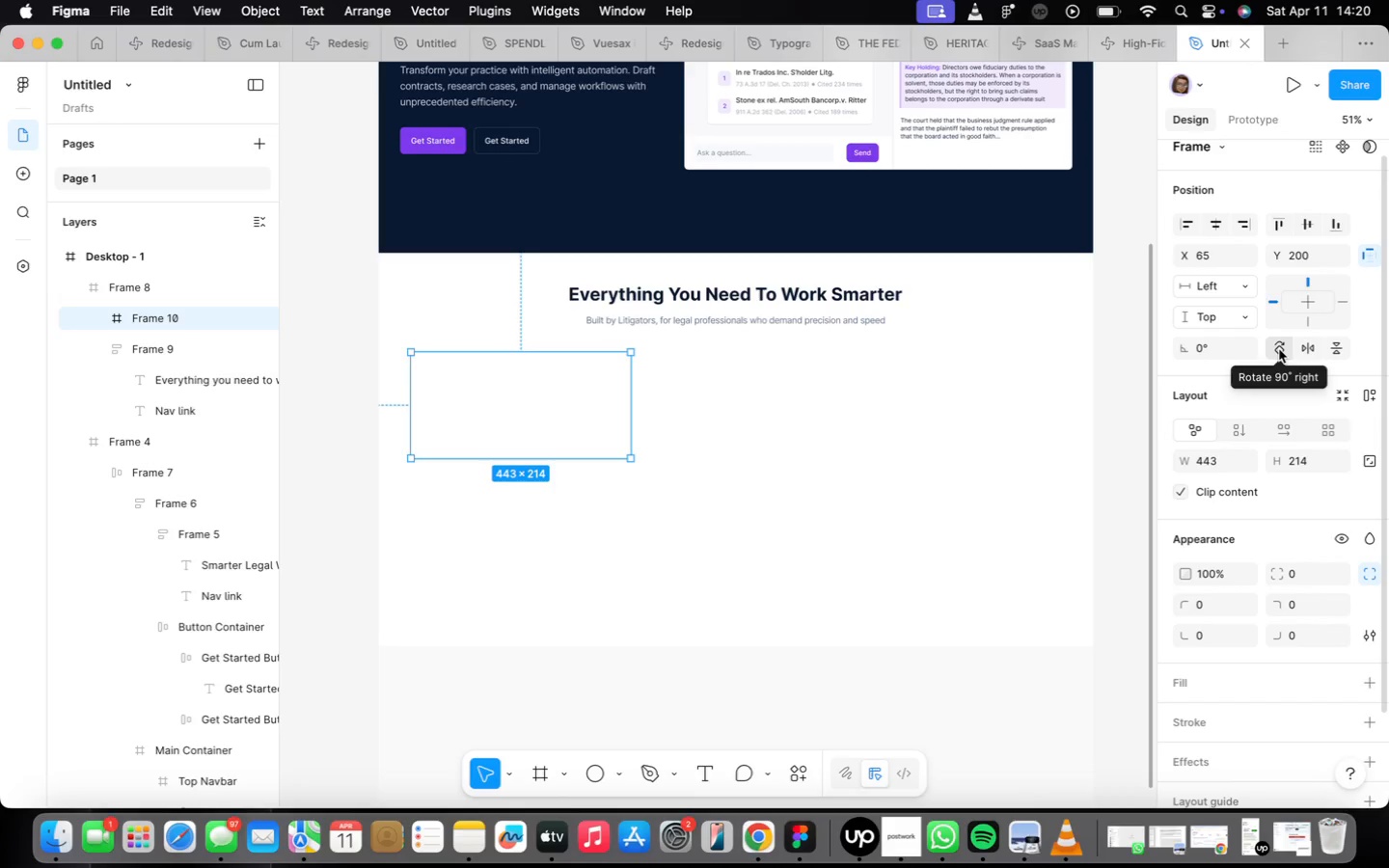 
wait(73.74)
 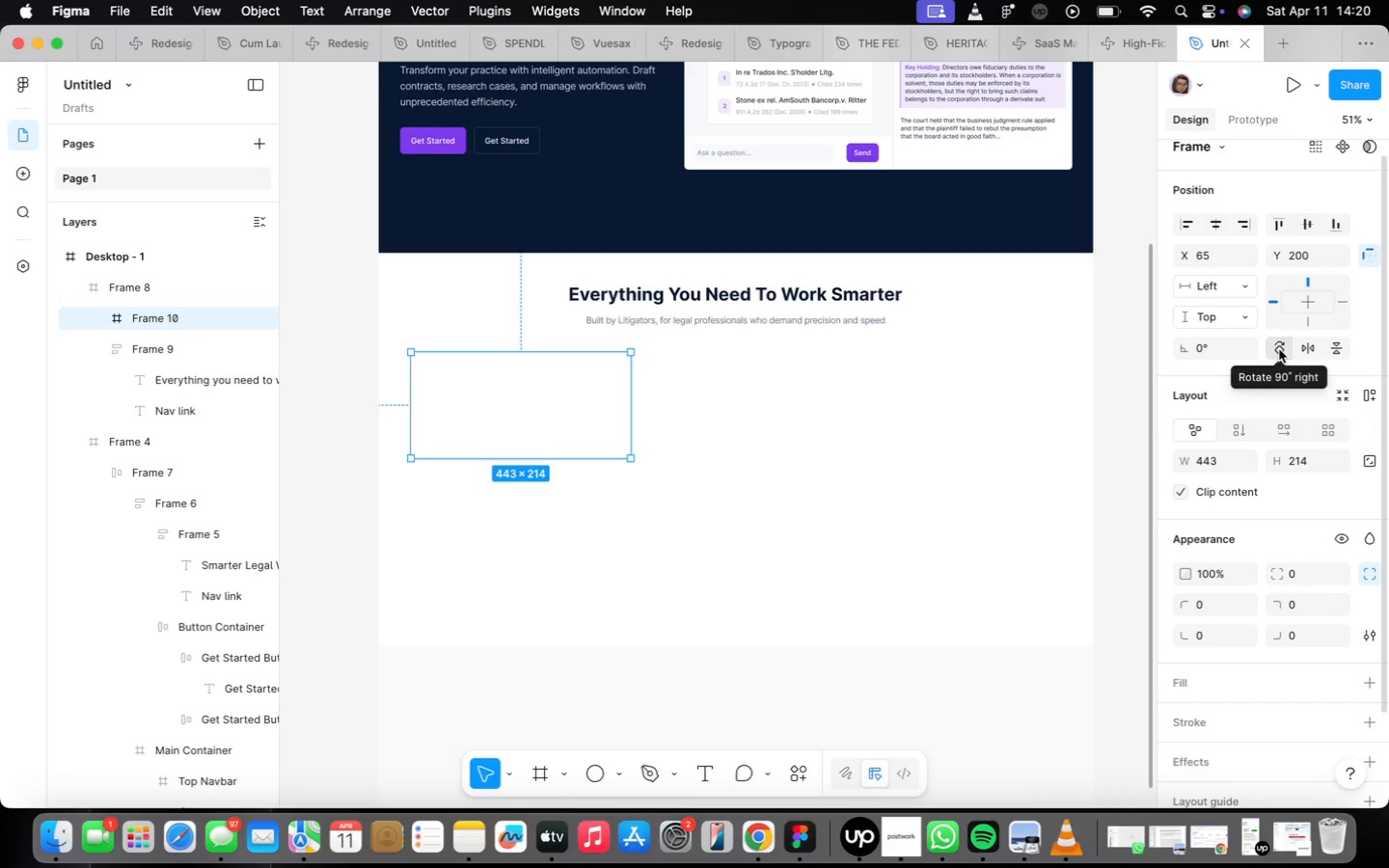 
scroll: coordinate [1236, 618], scroll_direction: down, amount: 16.0
 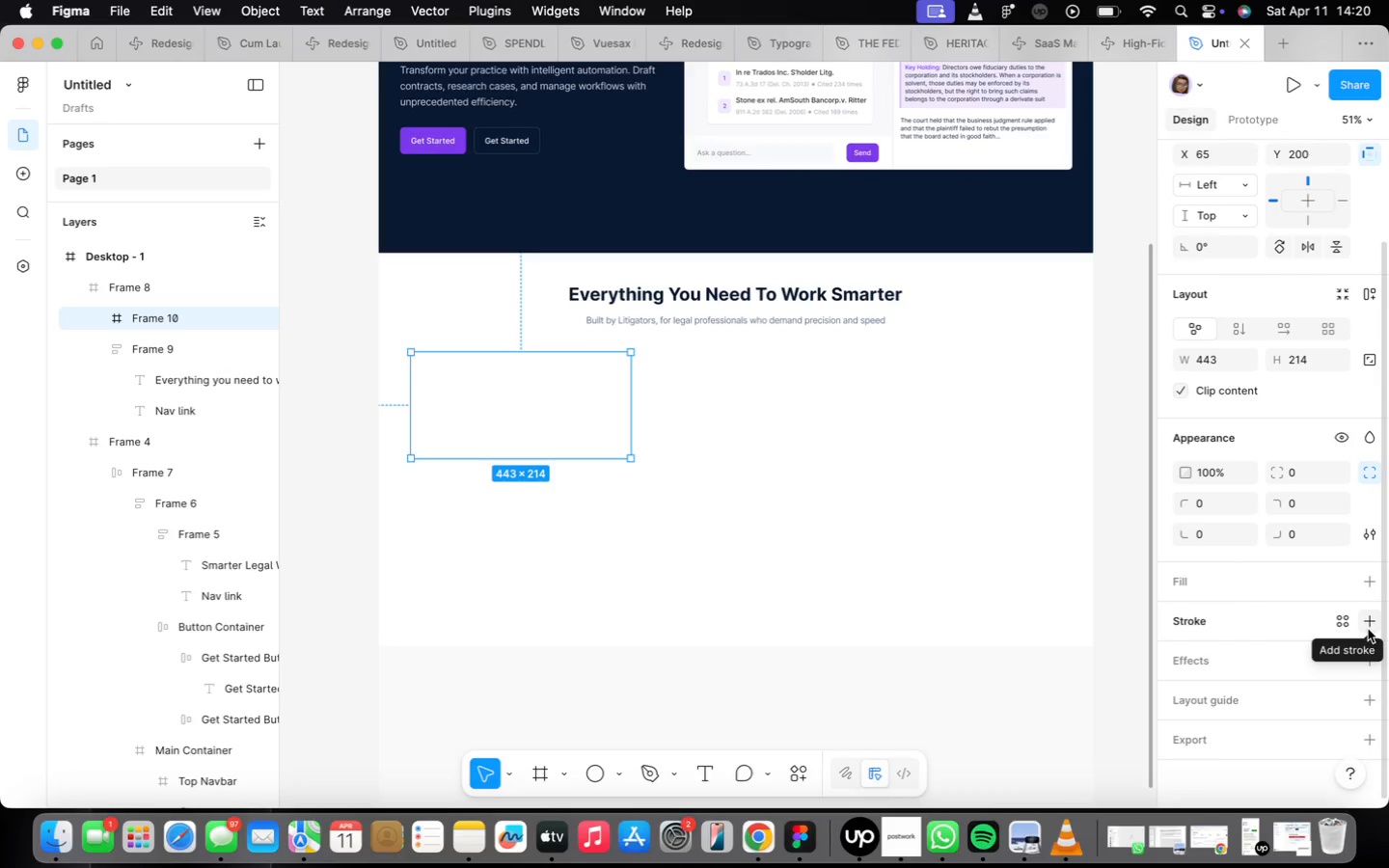 
left_click([1368, 627])
 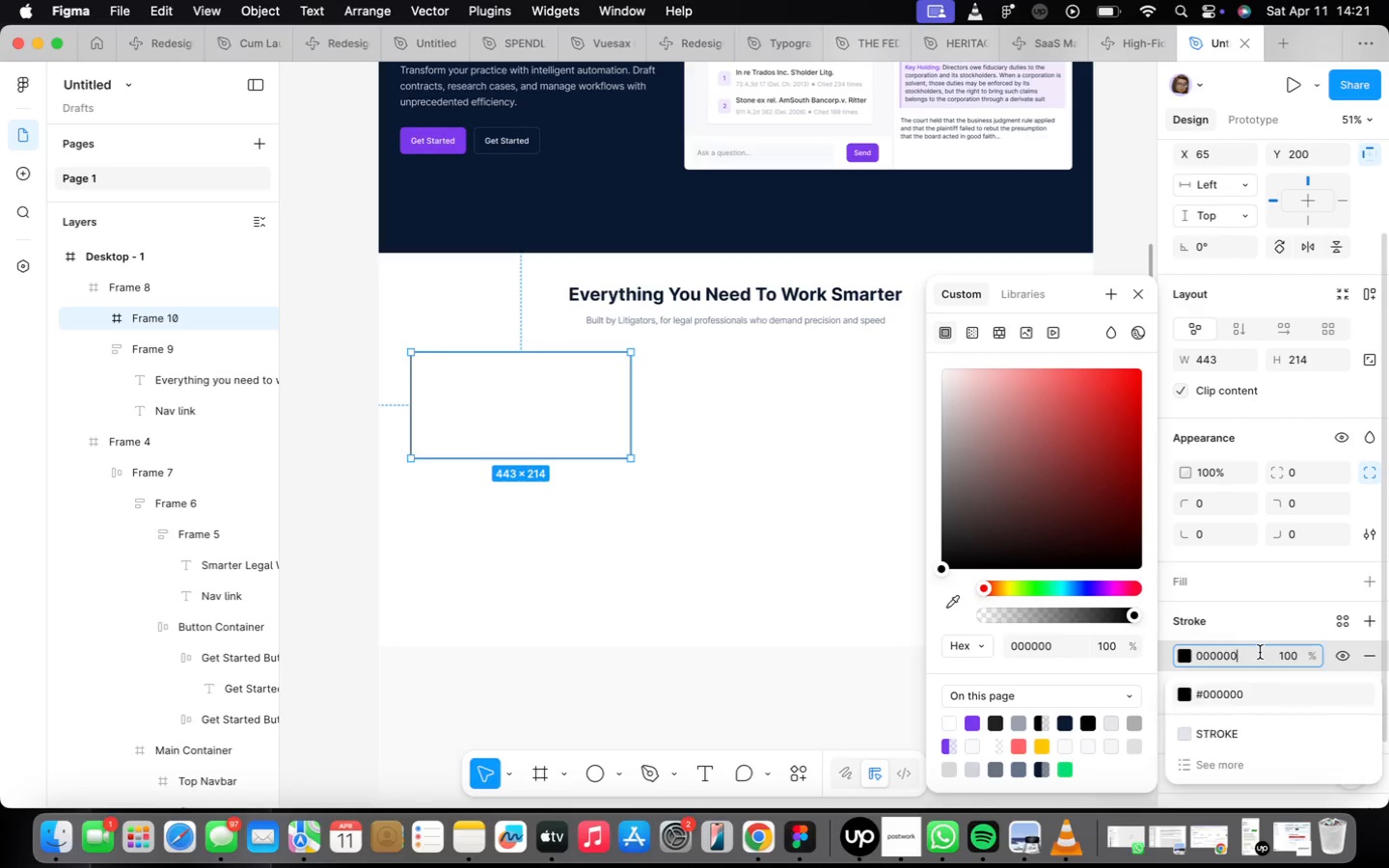 
type(e2e)
 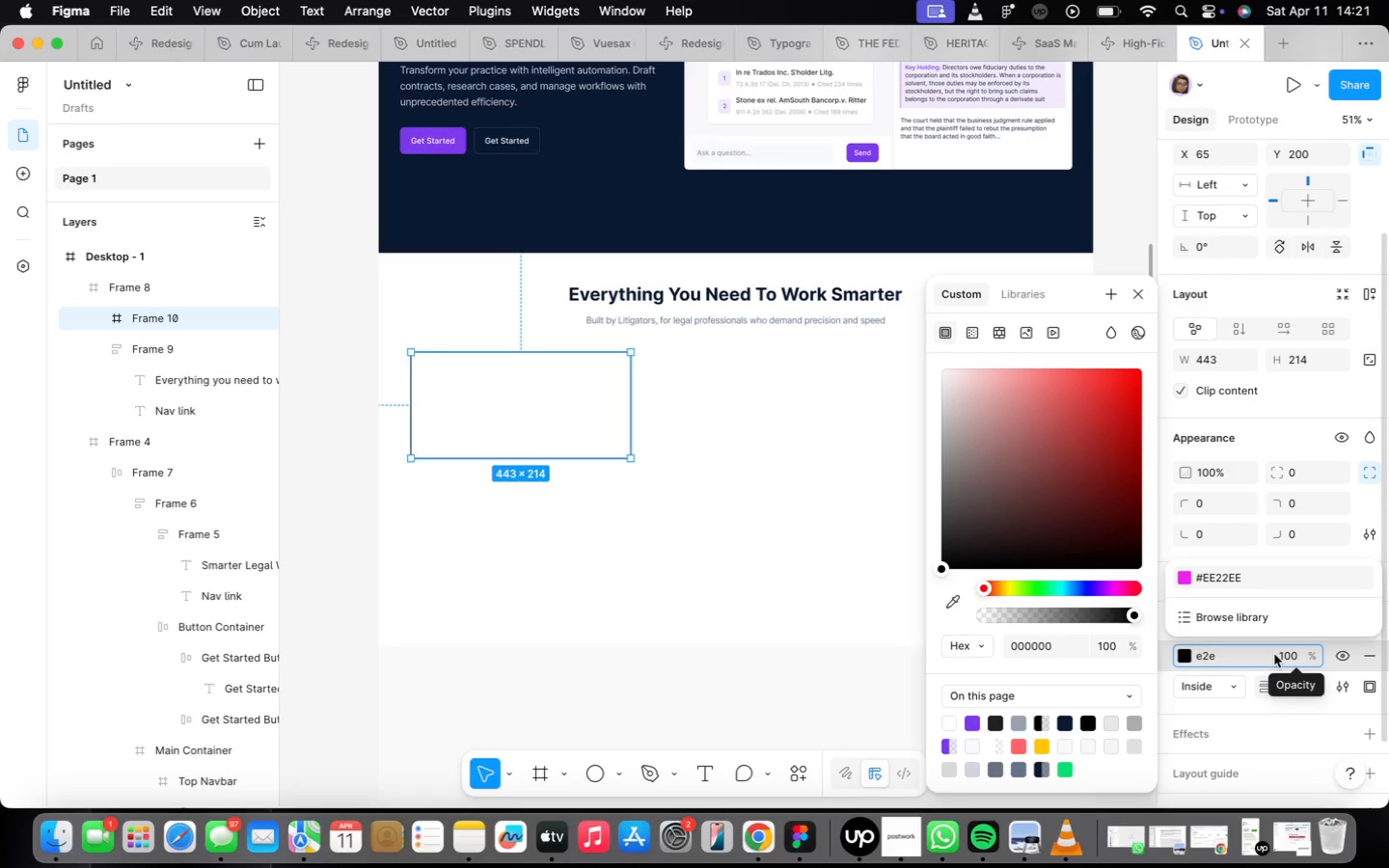 
type(8f0)
 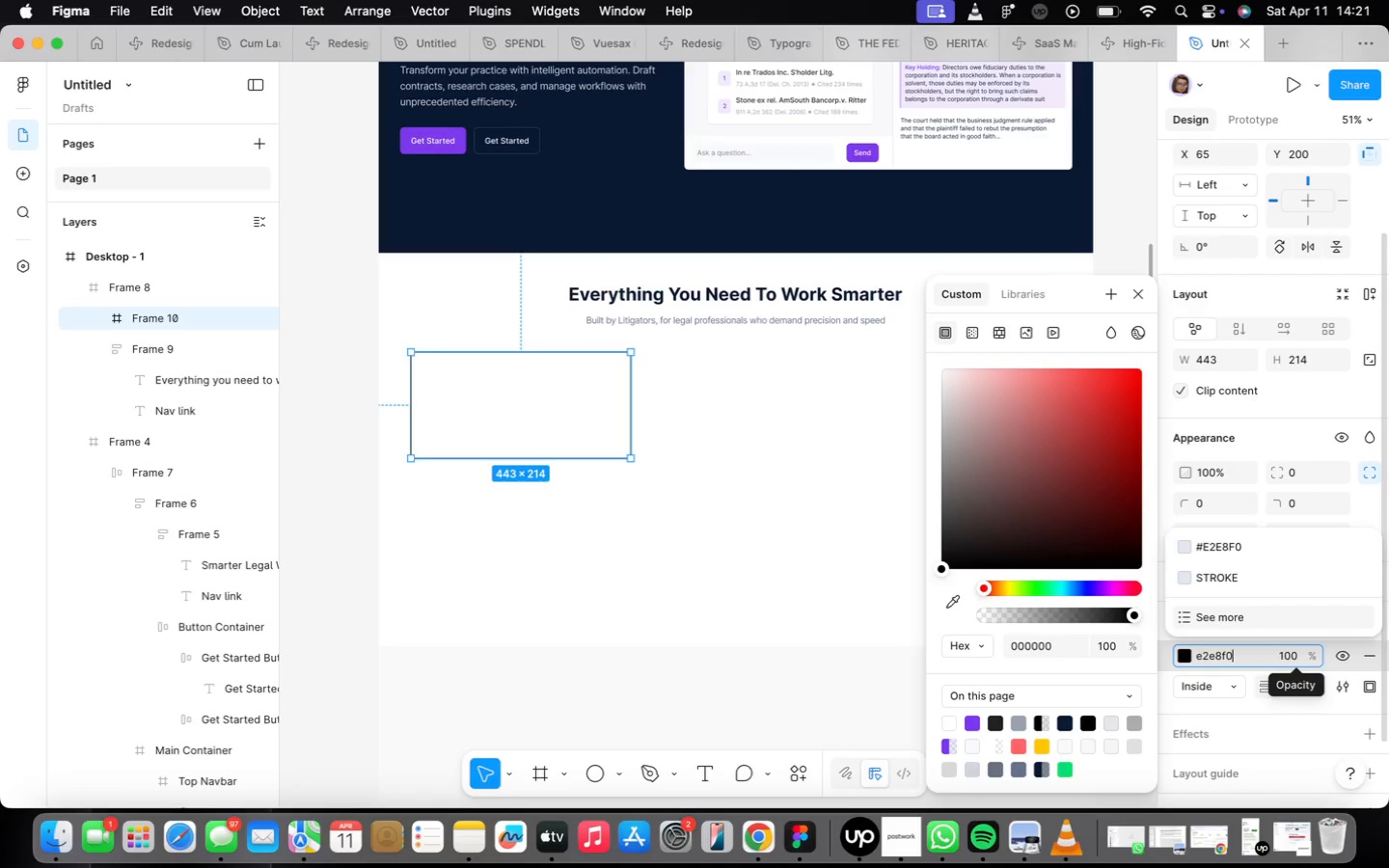 
key(Enter)
 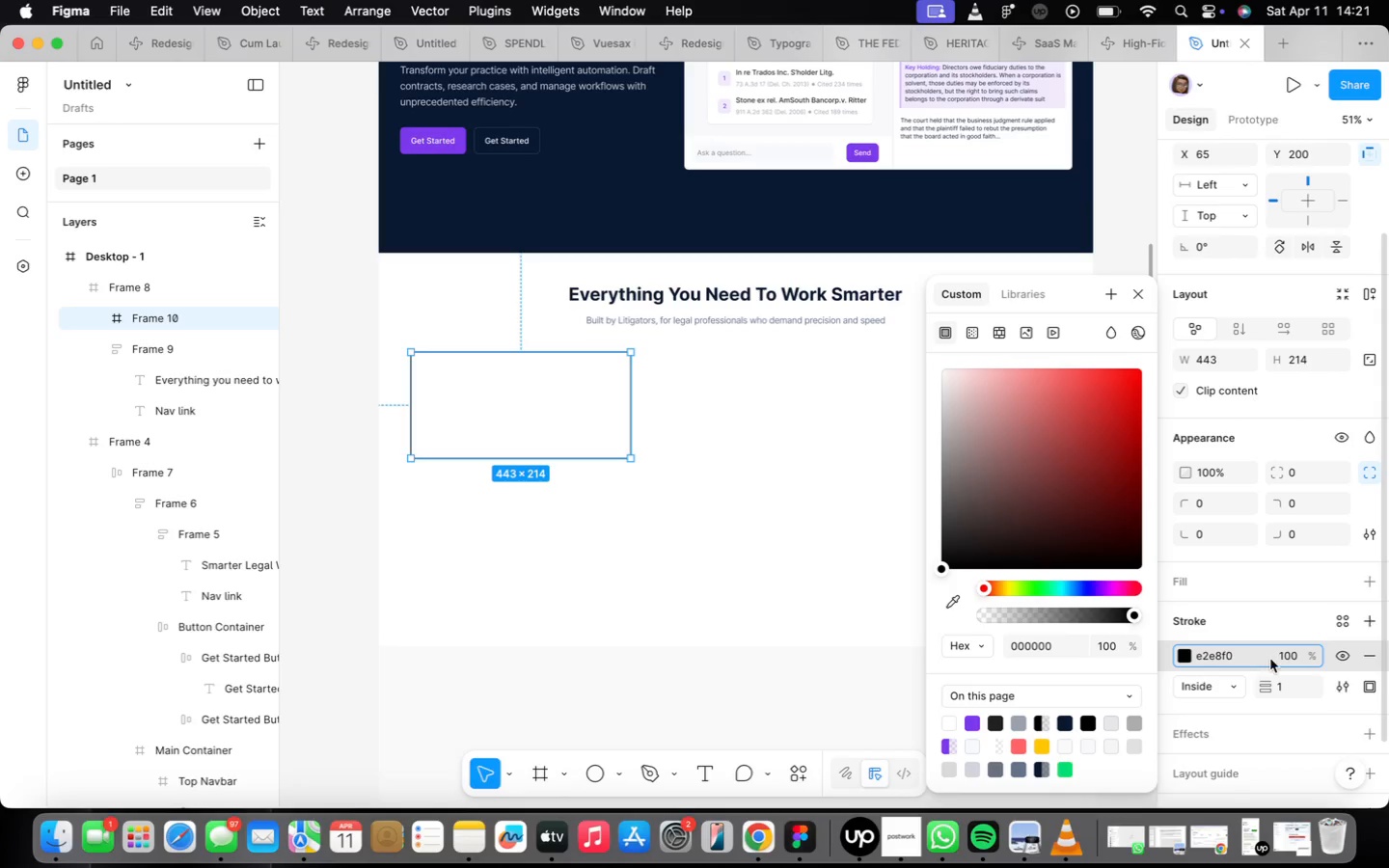 
left_click([1287, 679])
 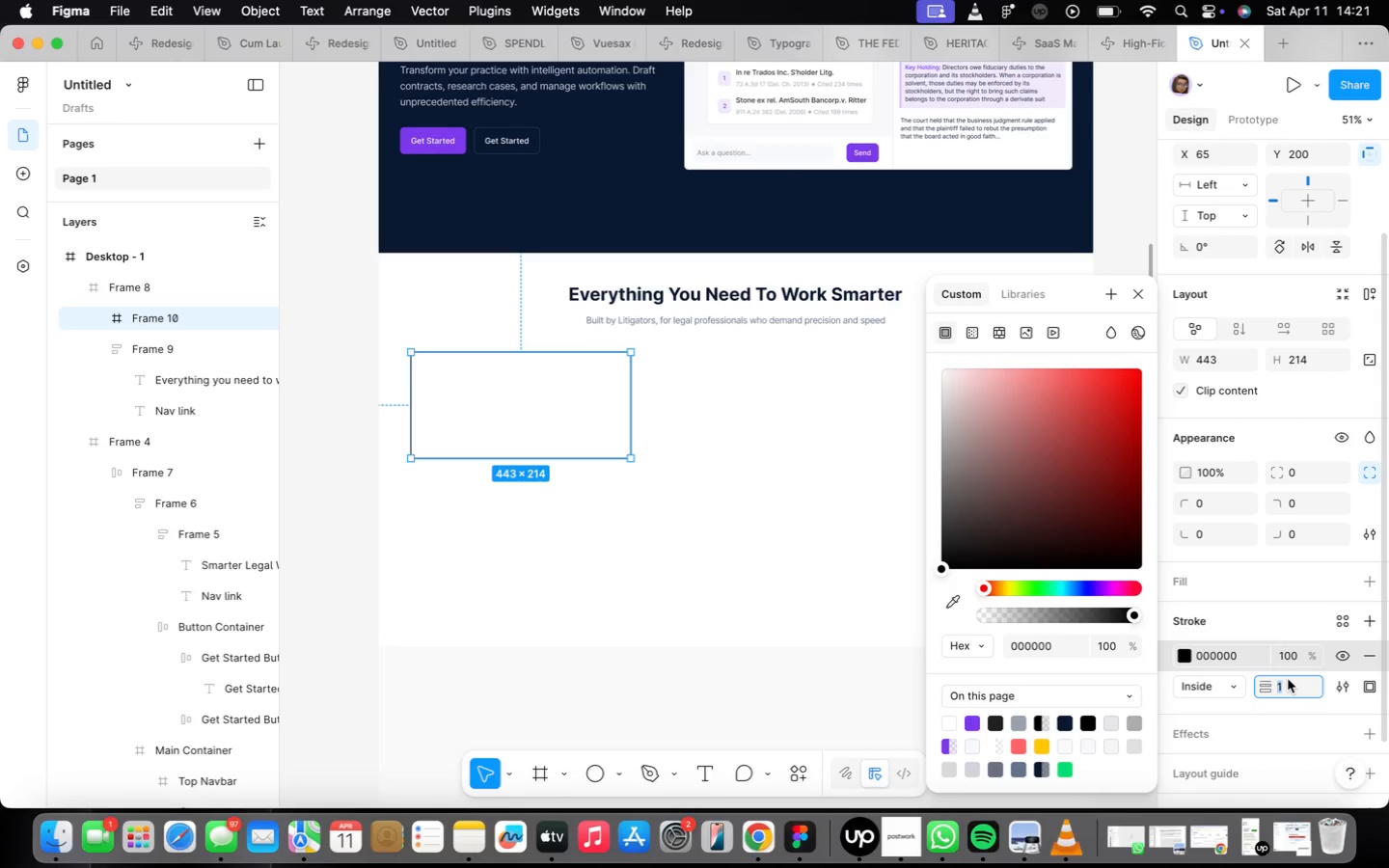 
key(0)
 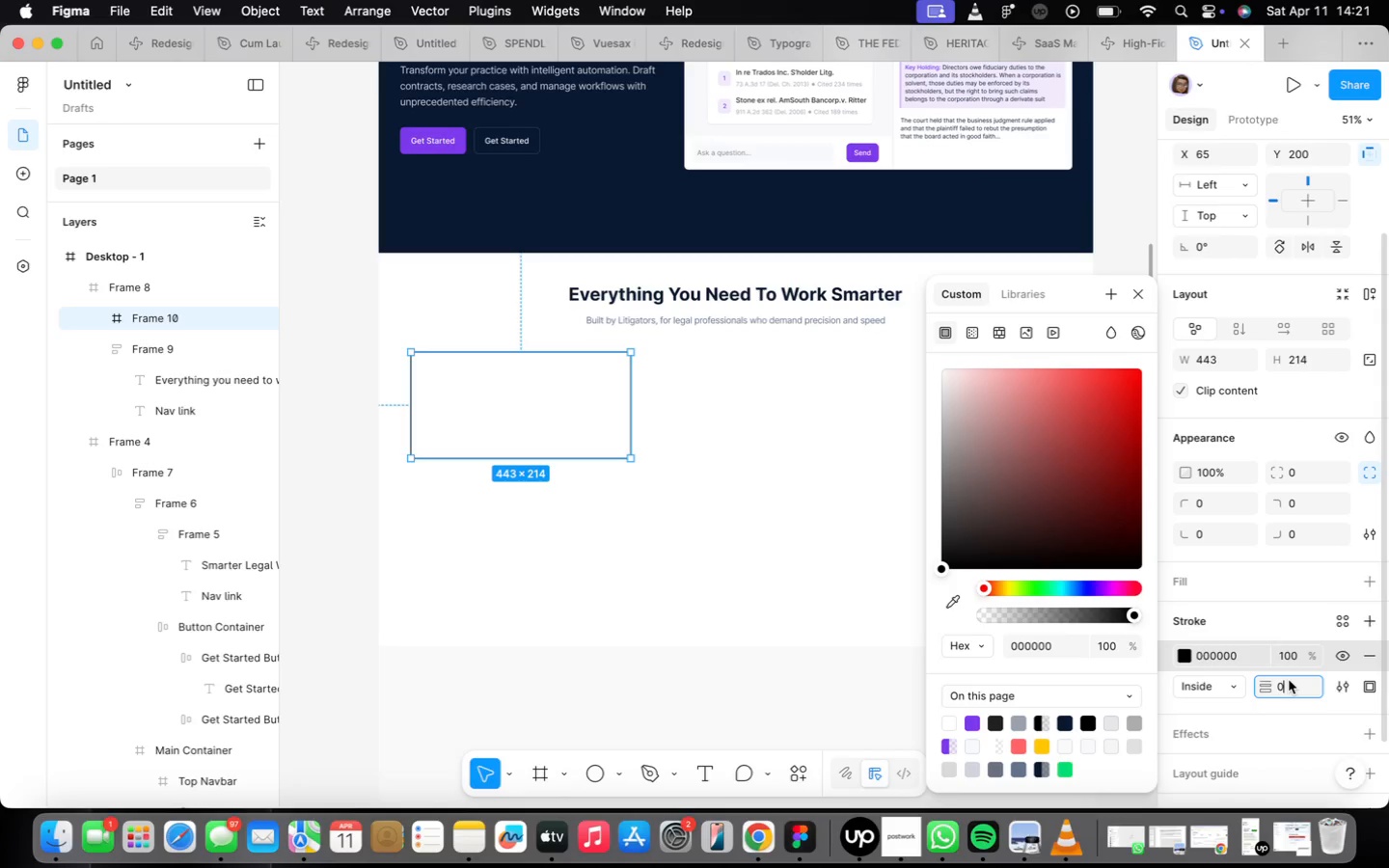 
key(Period)
 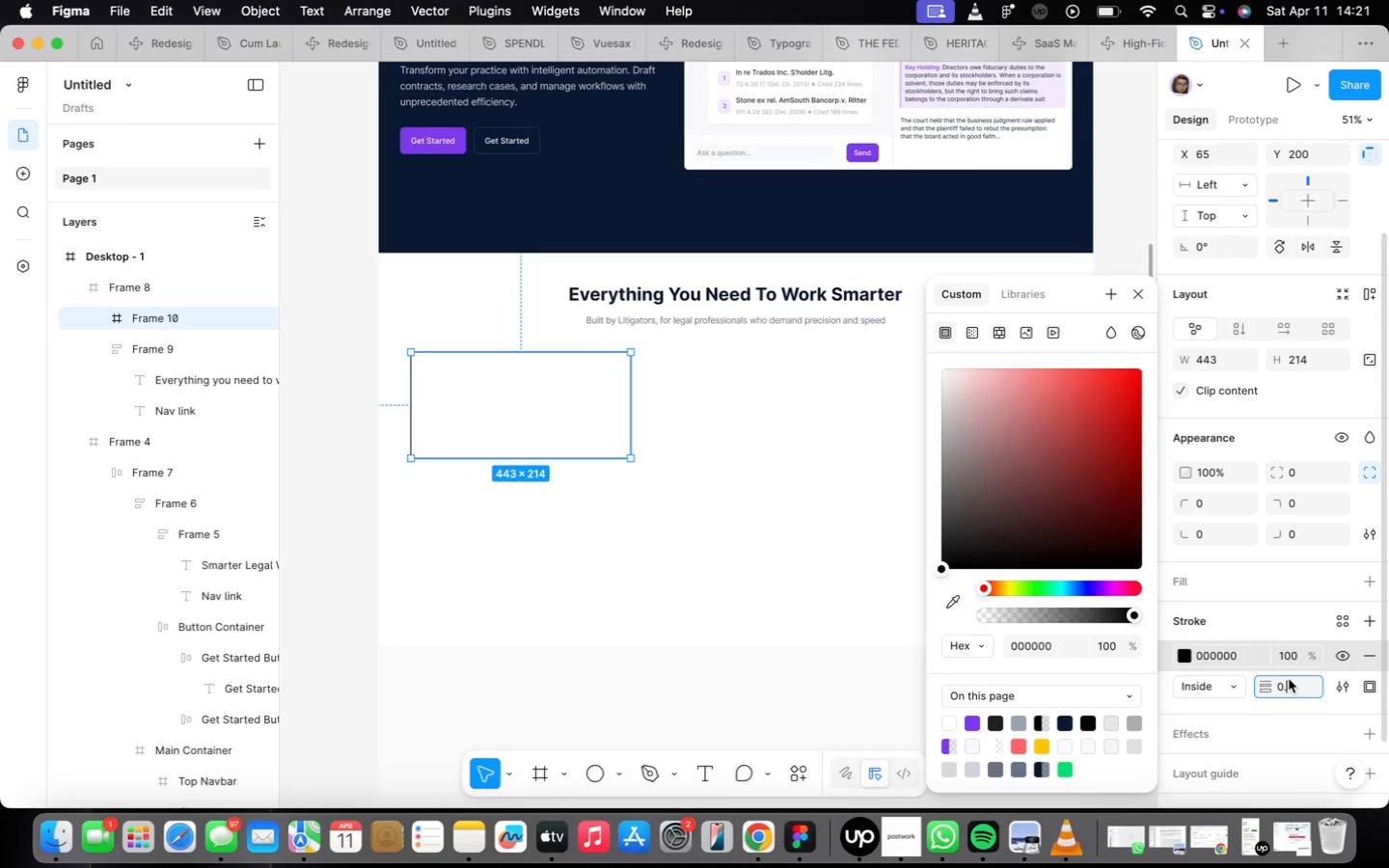 
key(8)
 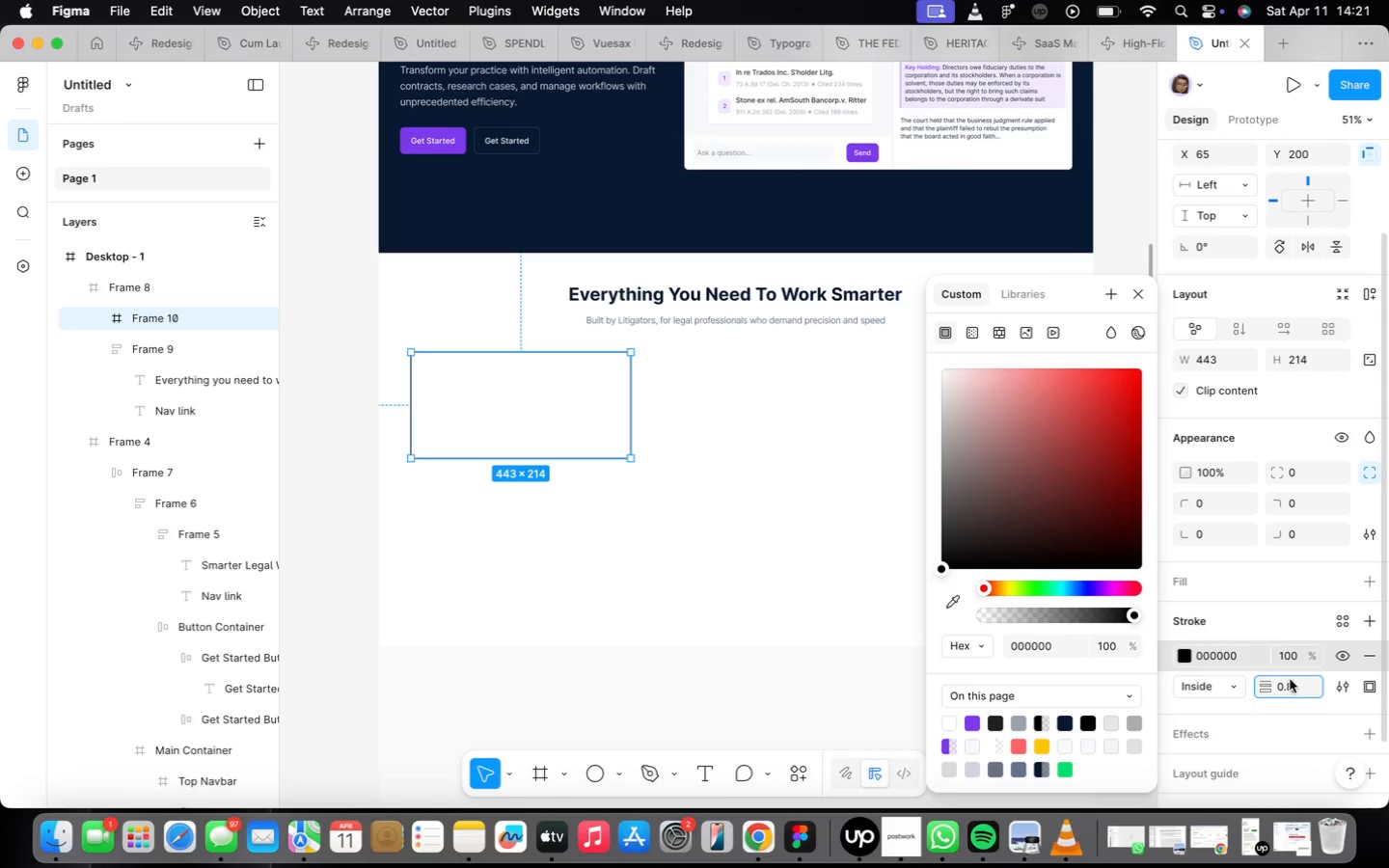 
key(Enter)
 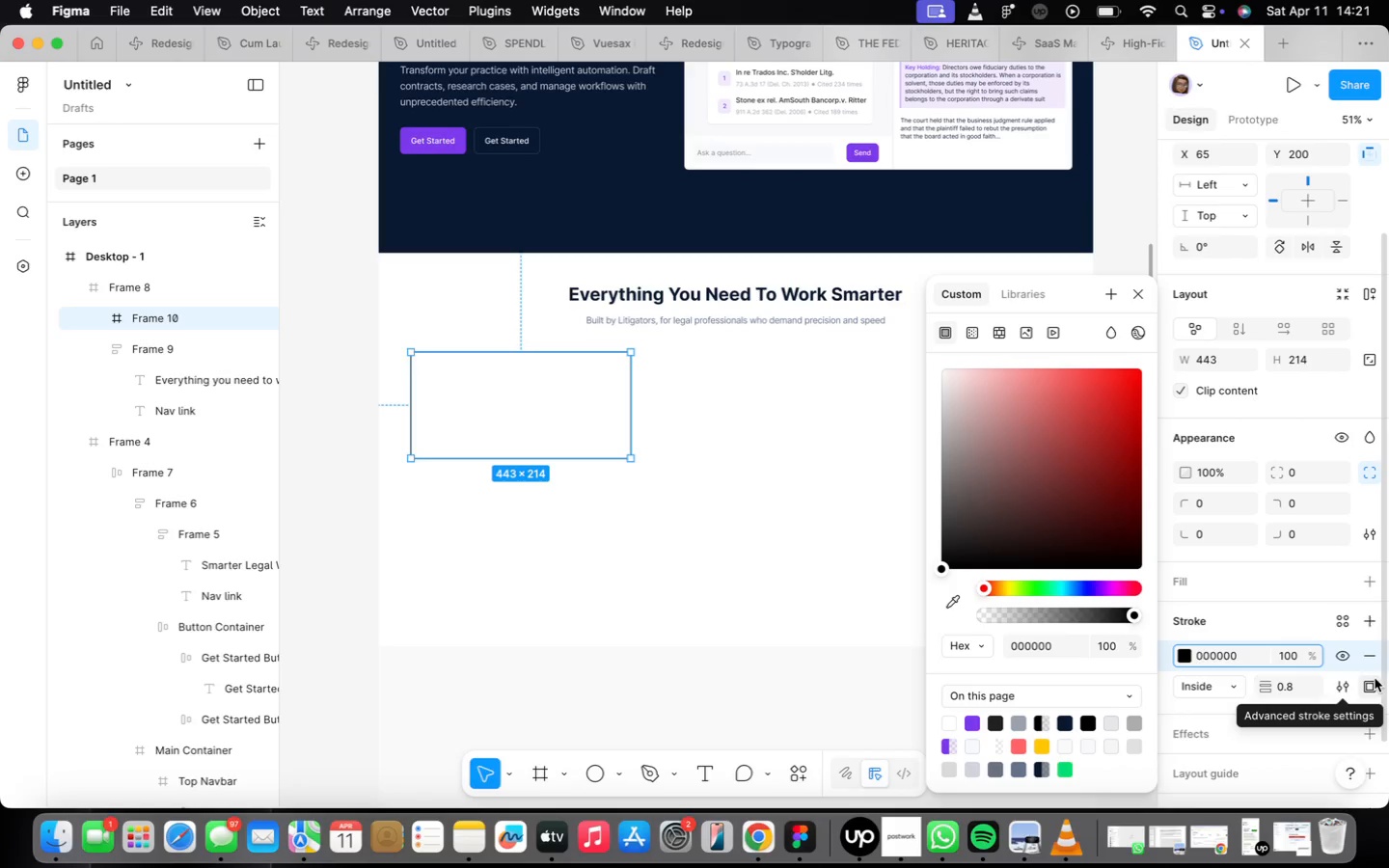 
left_click([798, 567])
 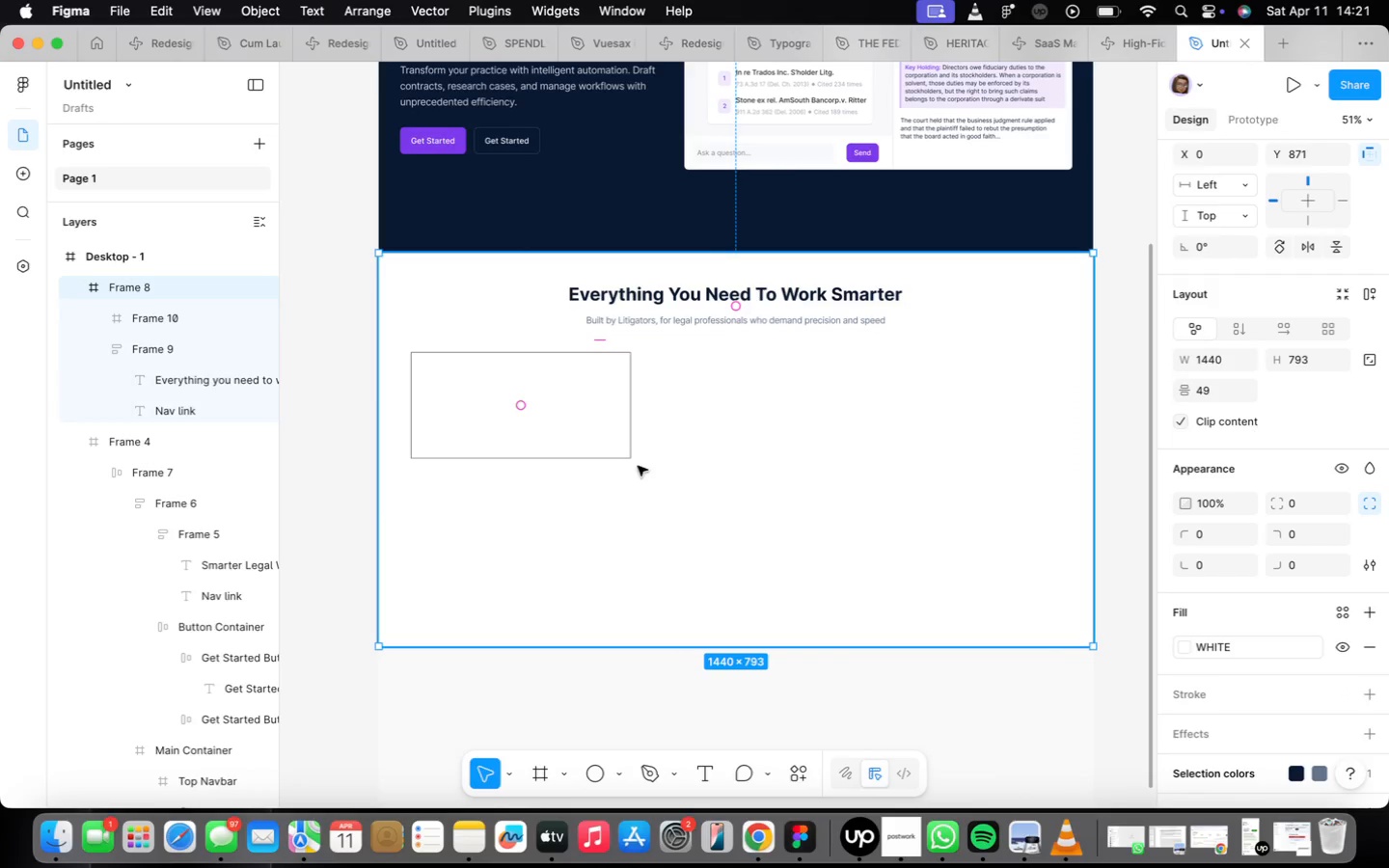 
left_click([590, 420])
 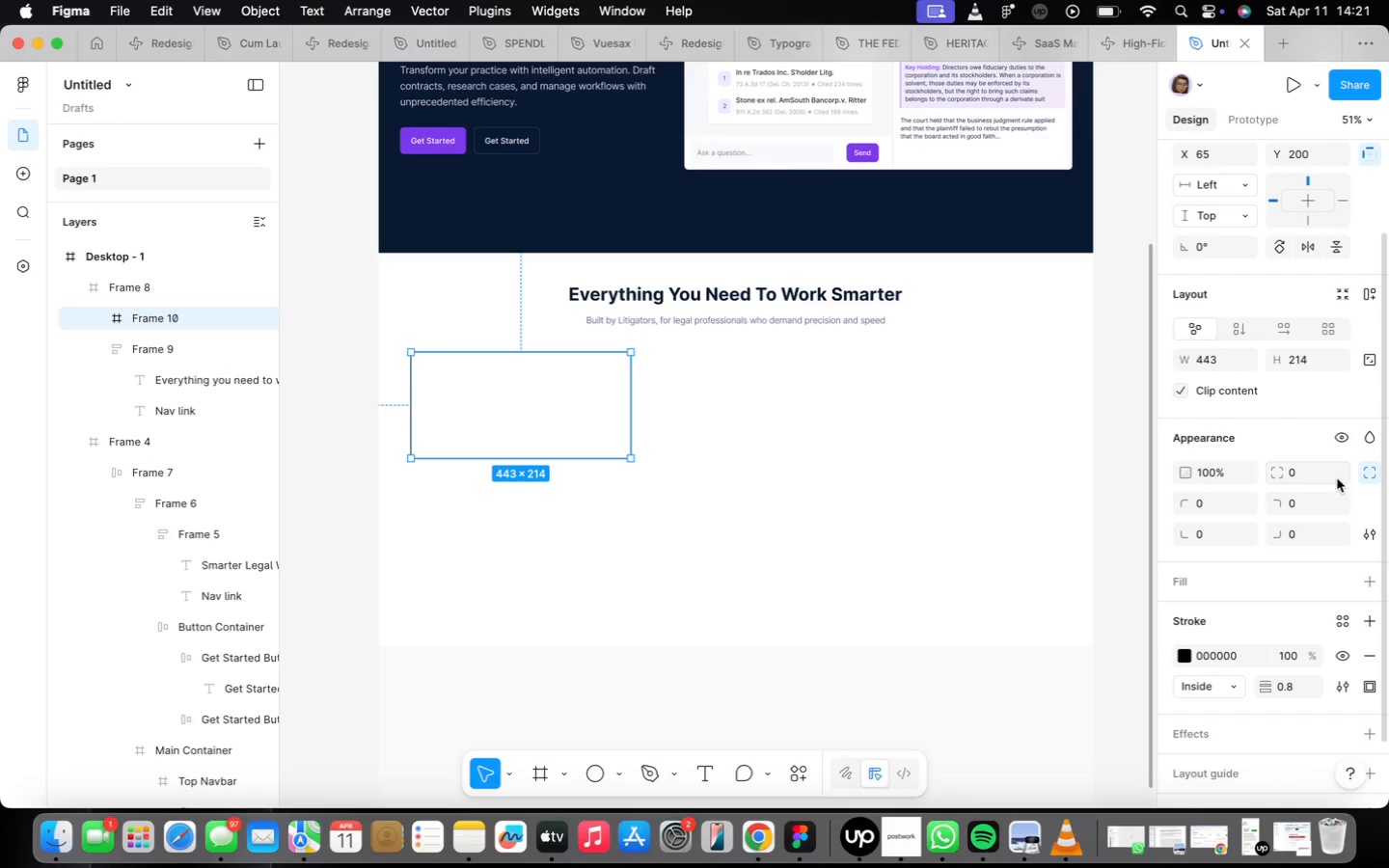 
type(12)
 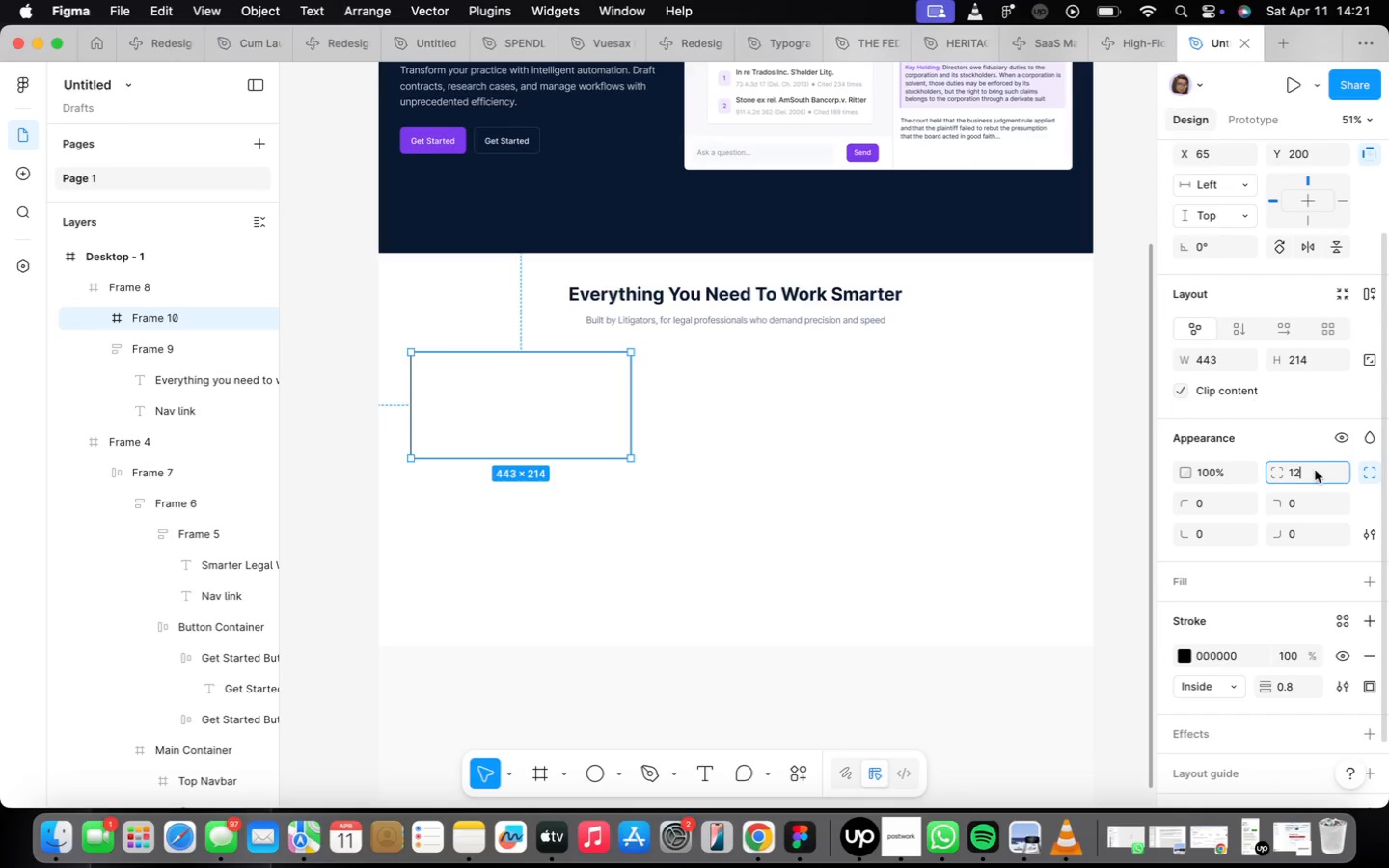 
key(Enter)
 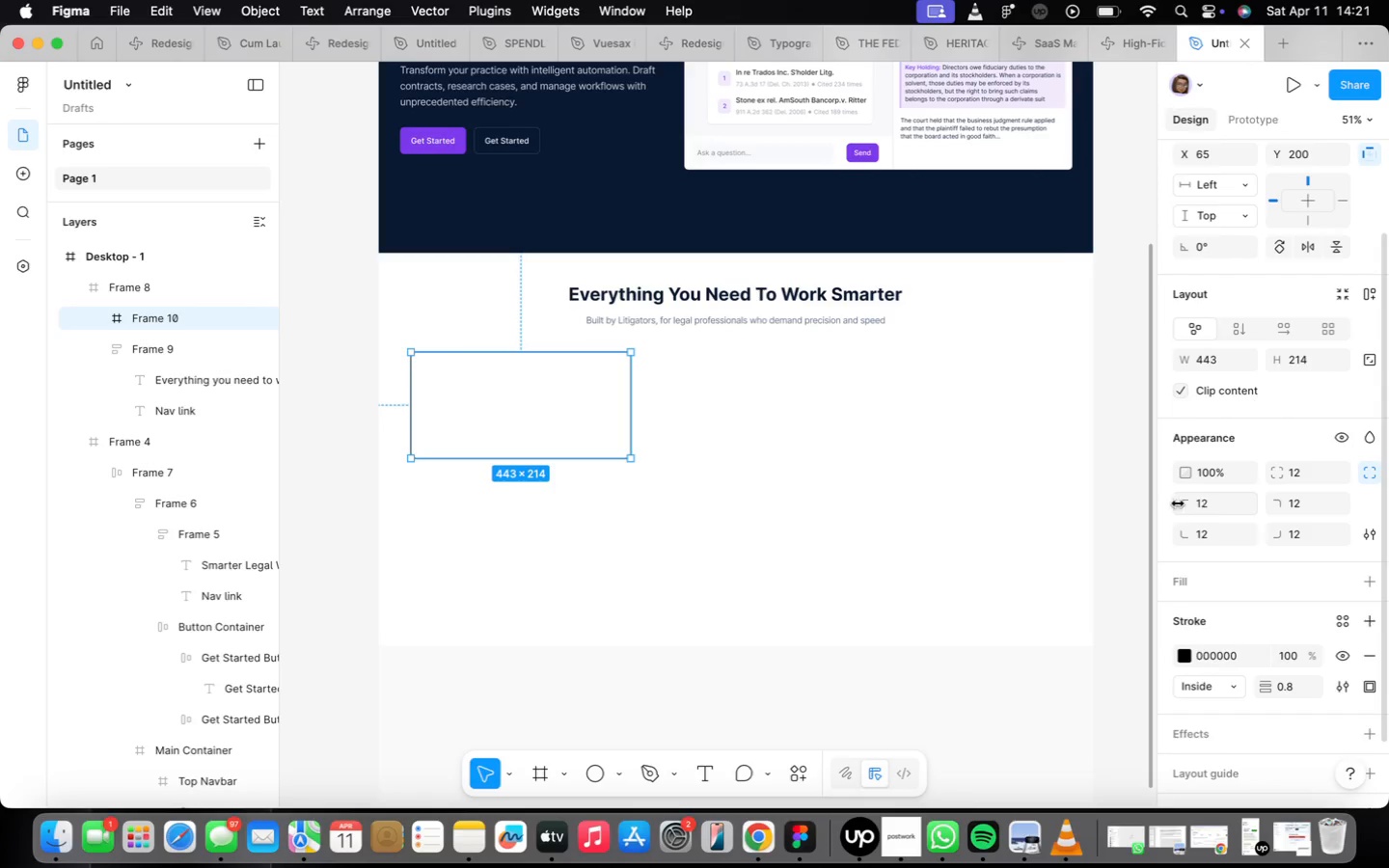 
left_click([883, 503])
 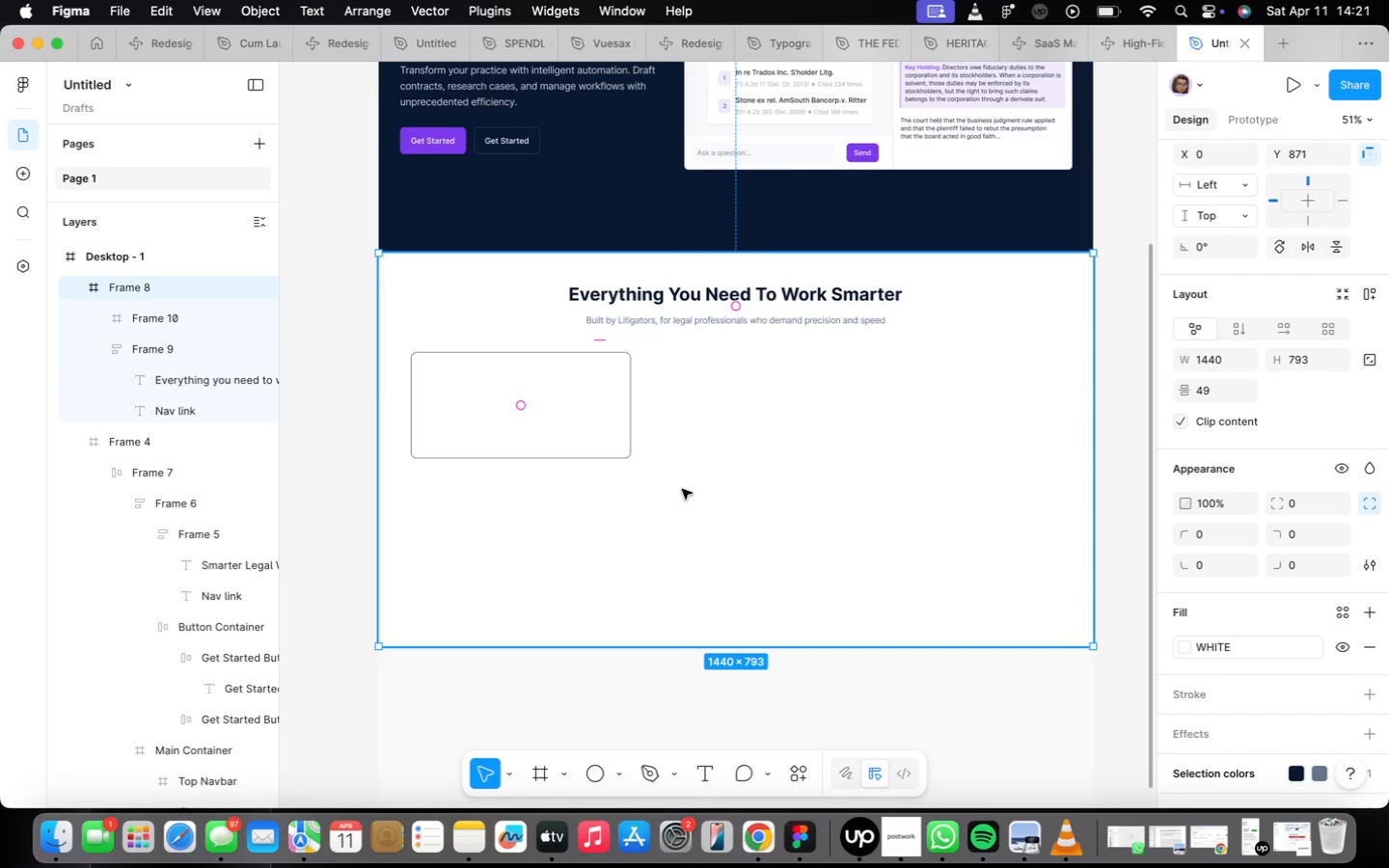 
wait(5.13)
 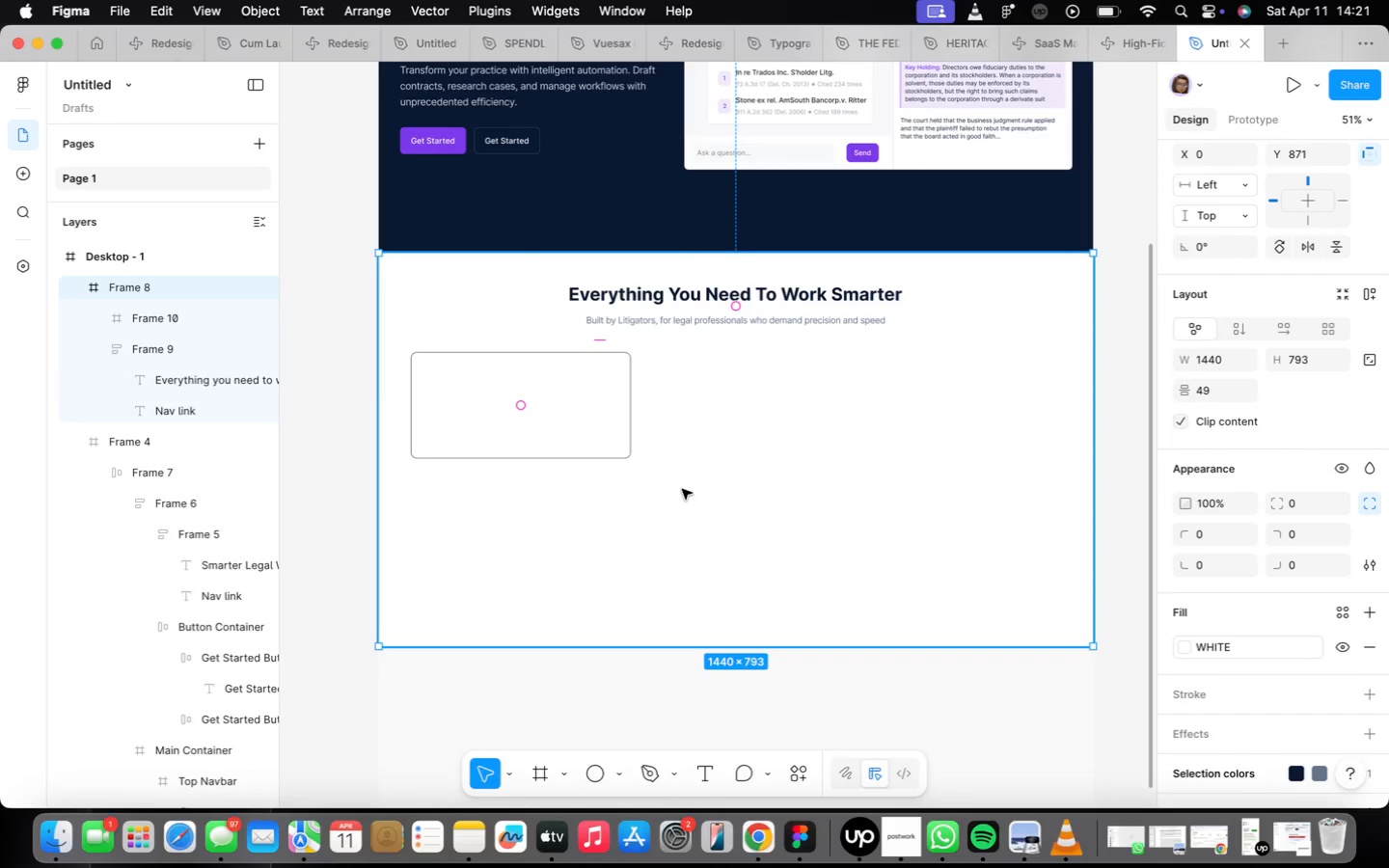 
left_click_drag(start_coordinate=[577, 448], to_coordinate=[586, 454])
 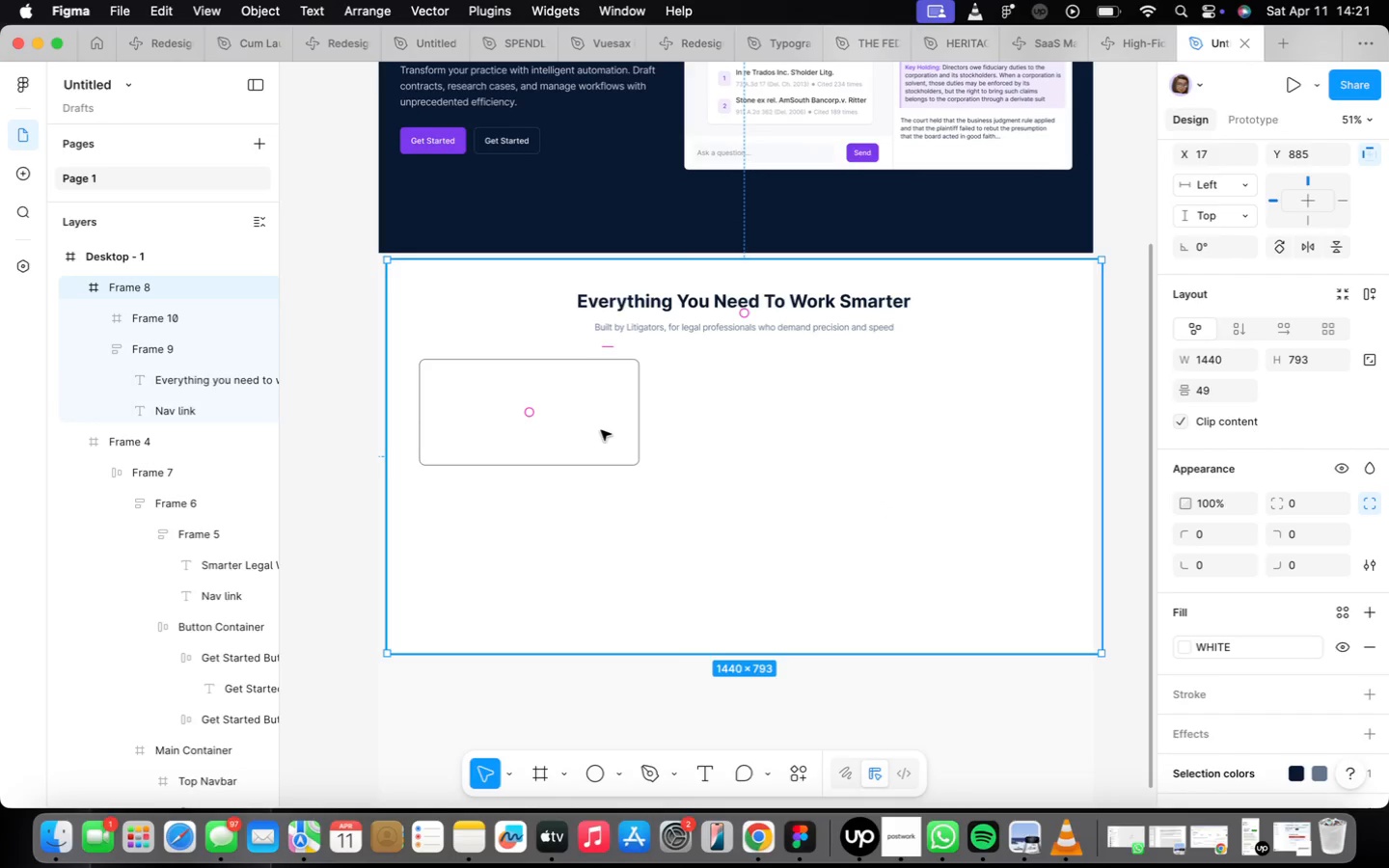 
key(Meta+CommandLeft)
 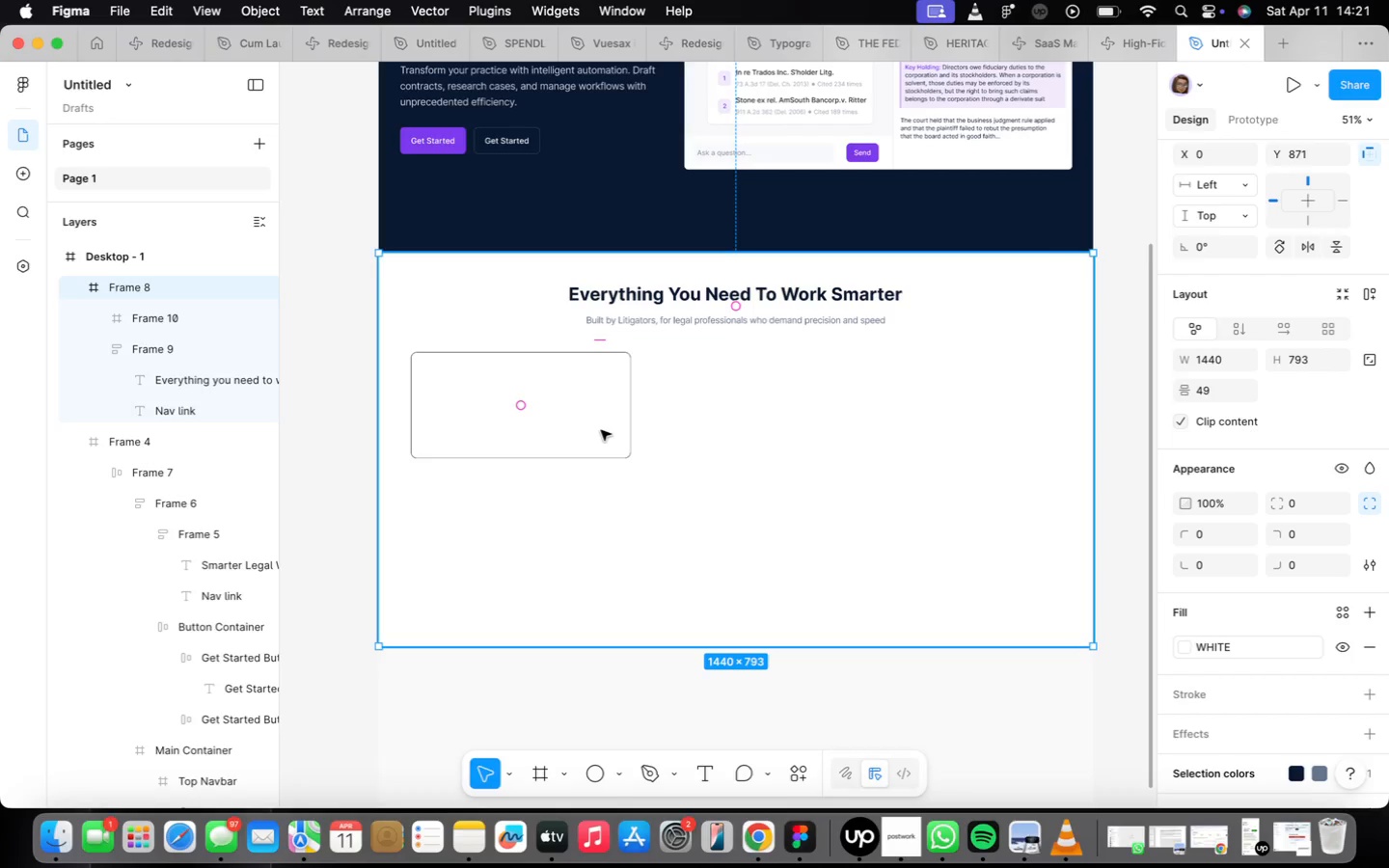 
key(Meta+Z)
 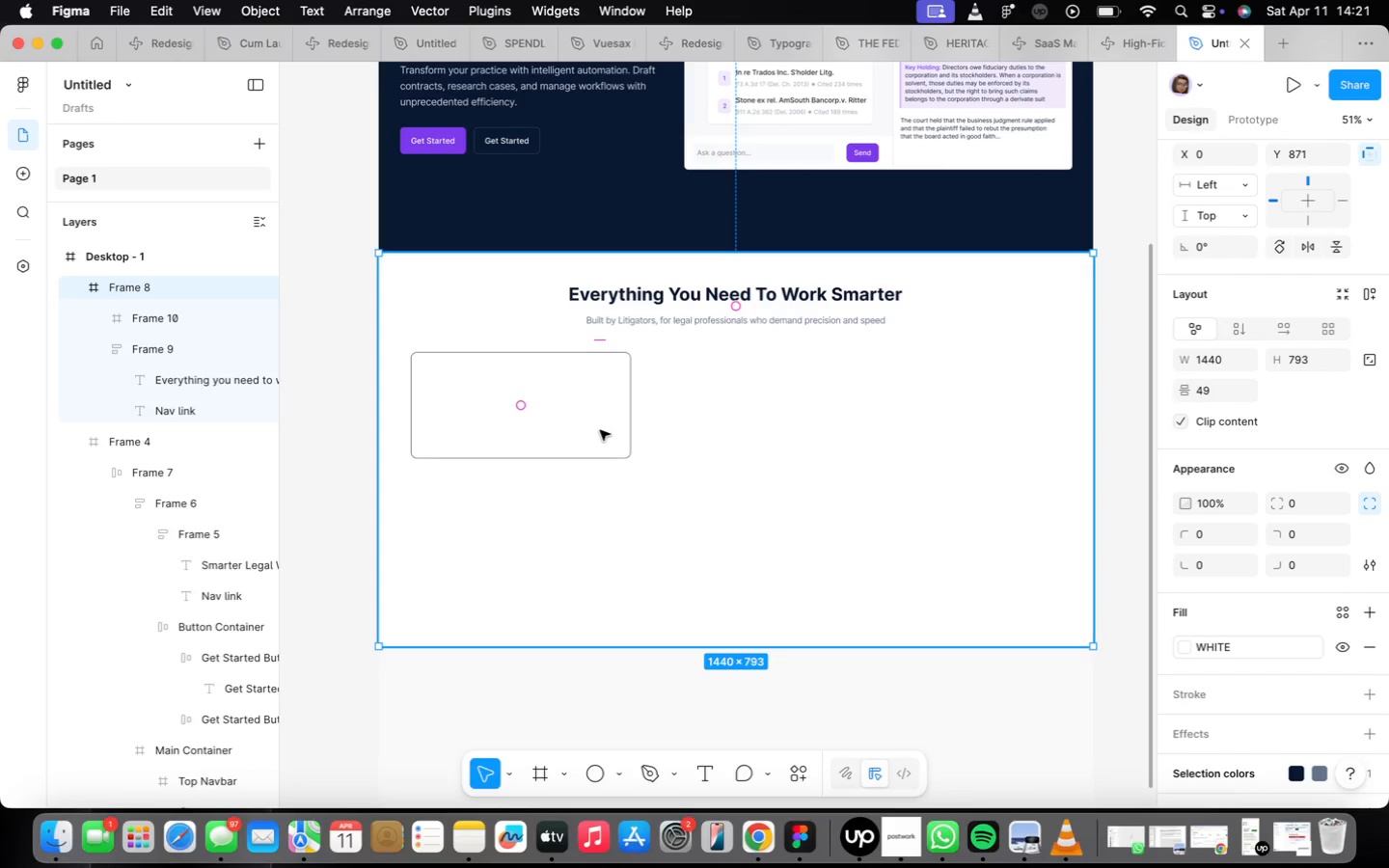 
double_click([602, 426])
 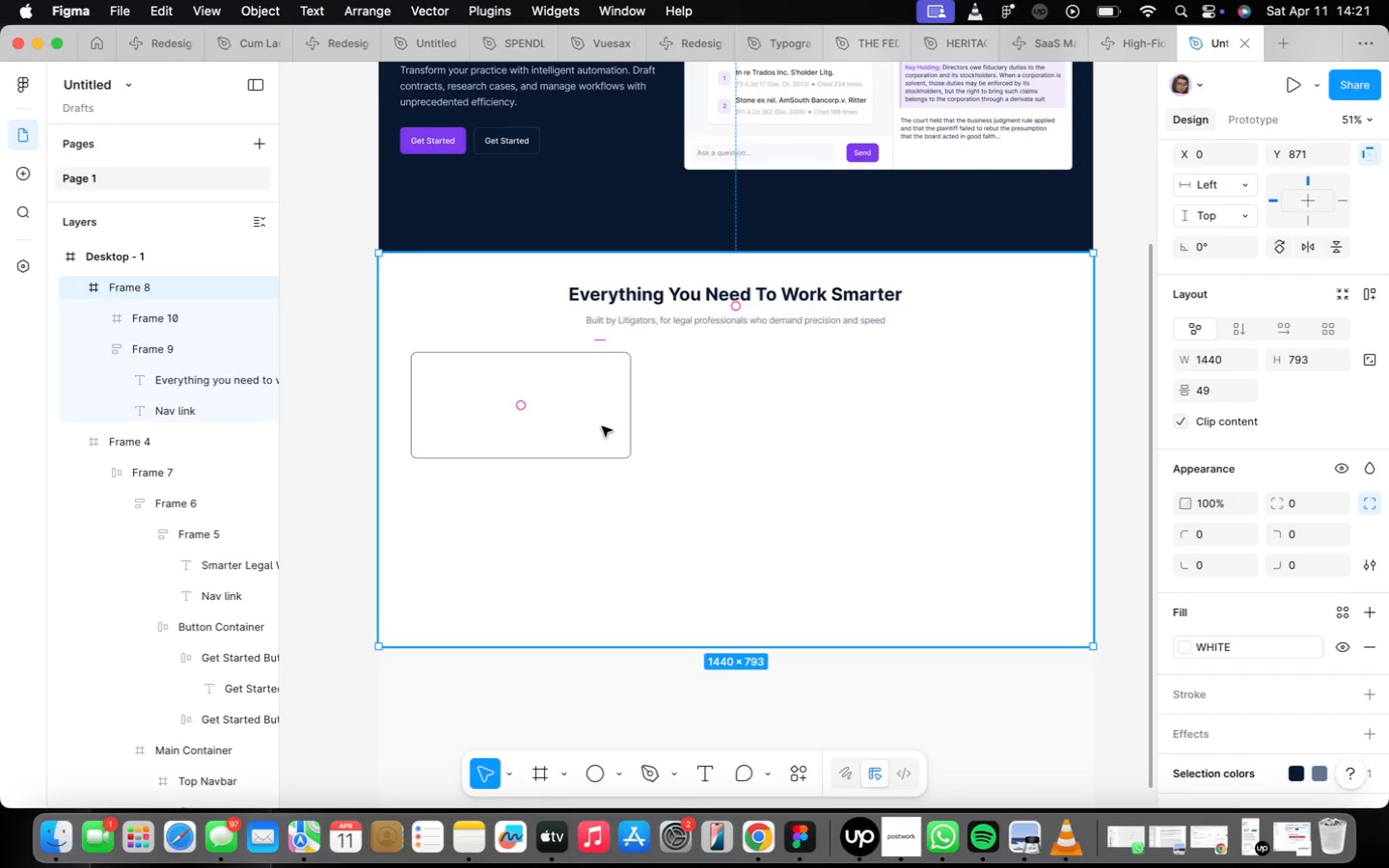 
triple_click([602, 426])
 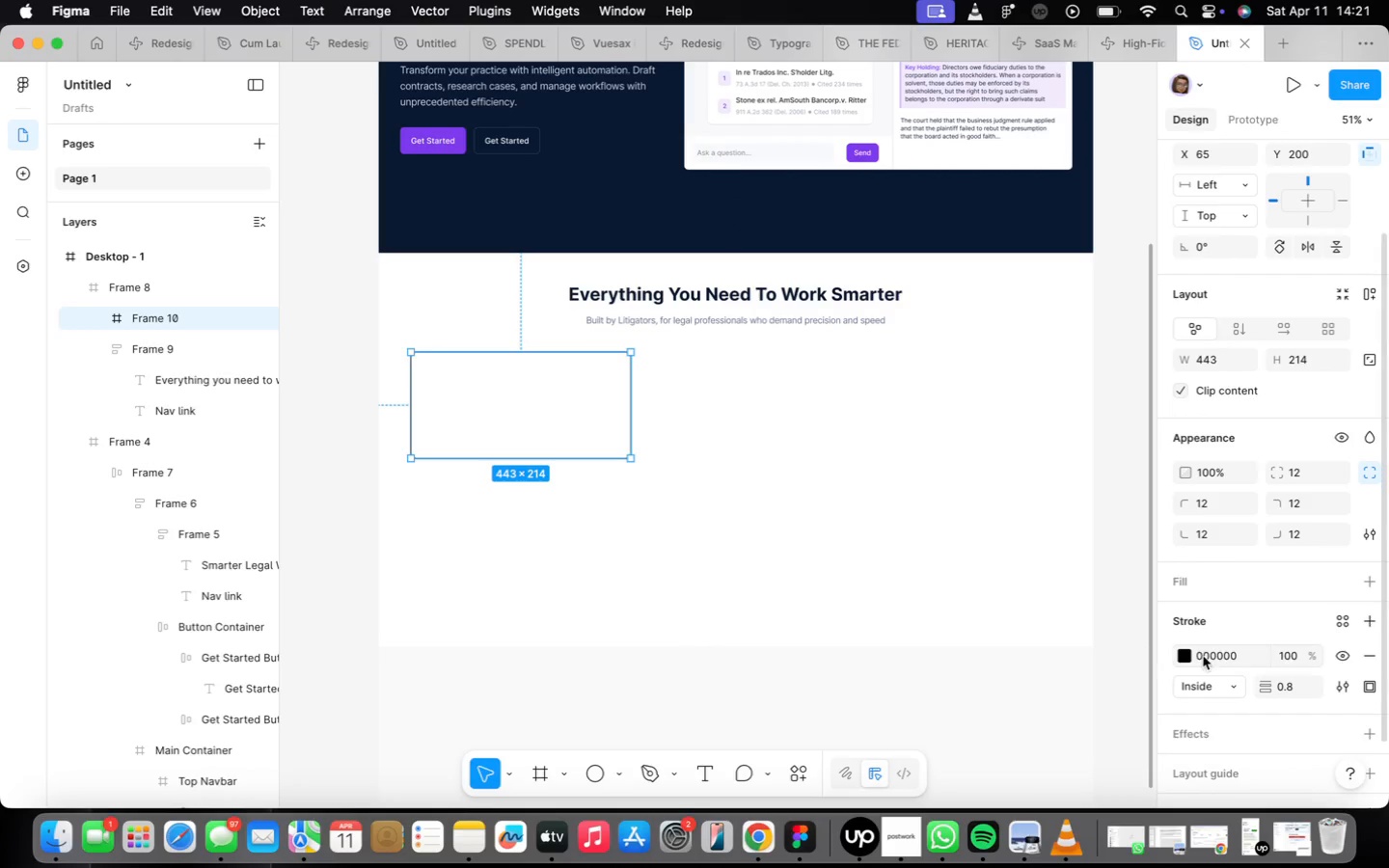 
scroll: coordinate [1262, 648], scroll_direction: down, amount: 1.0
 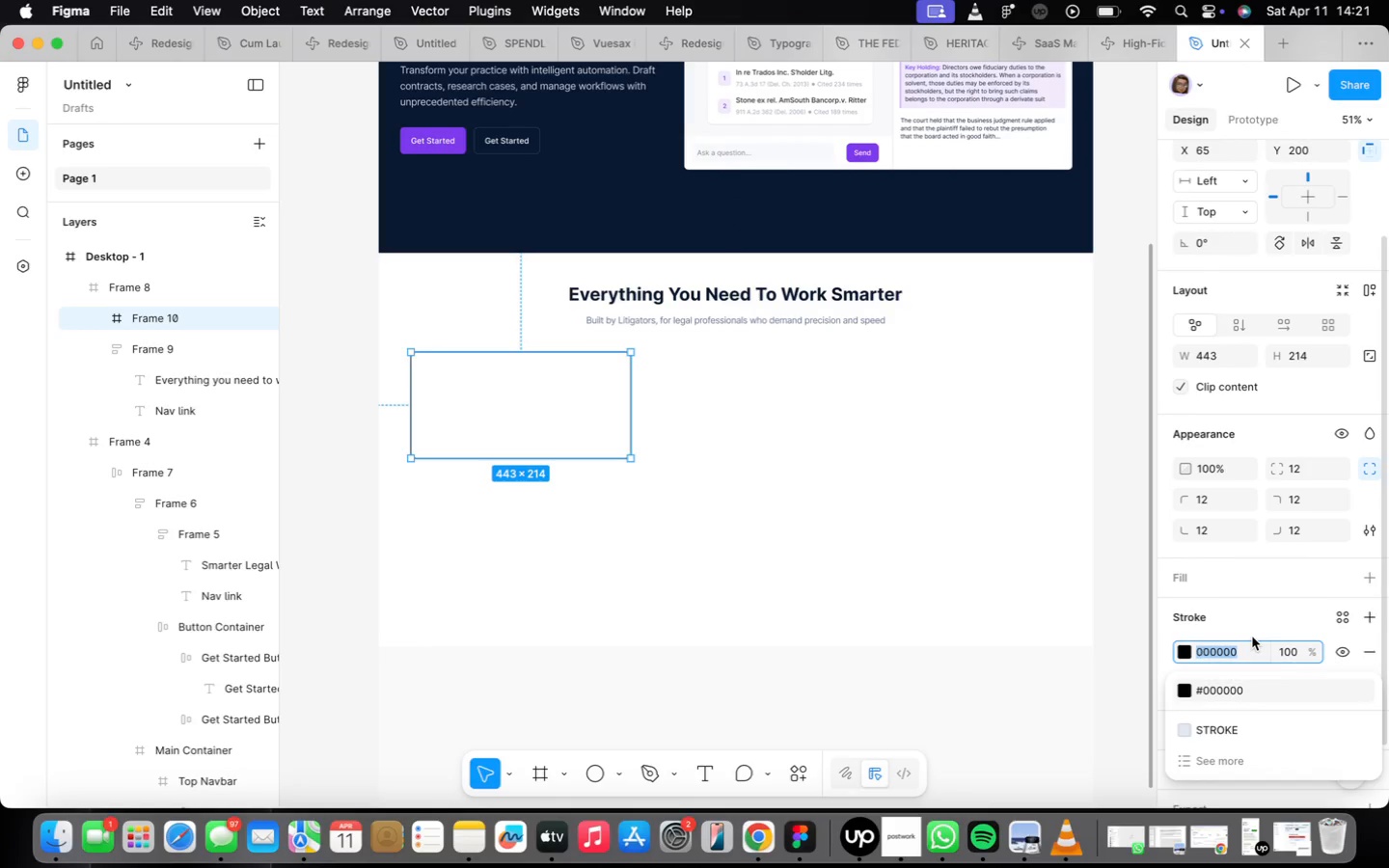 
type(e2e)
 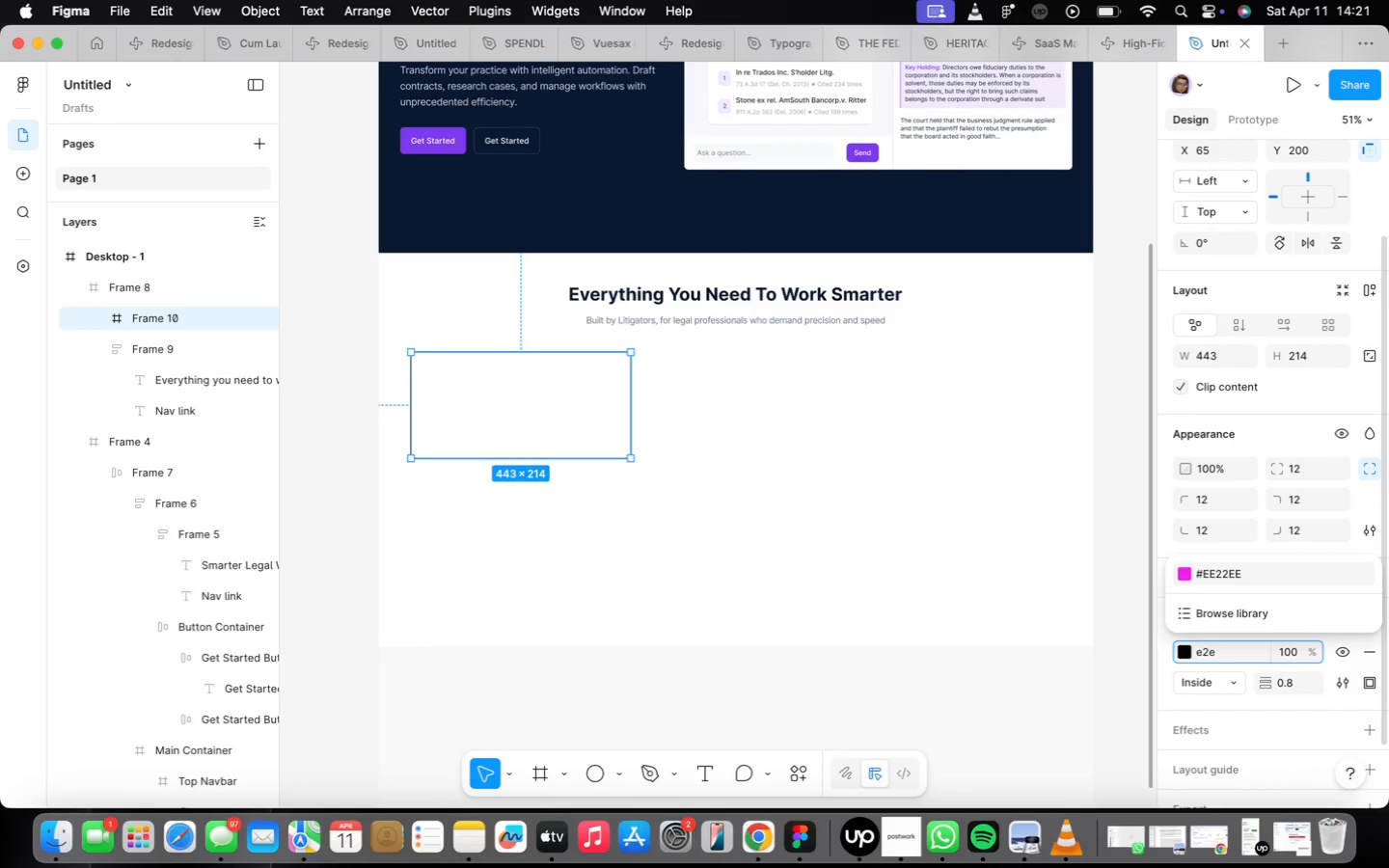 
type(8f0)
 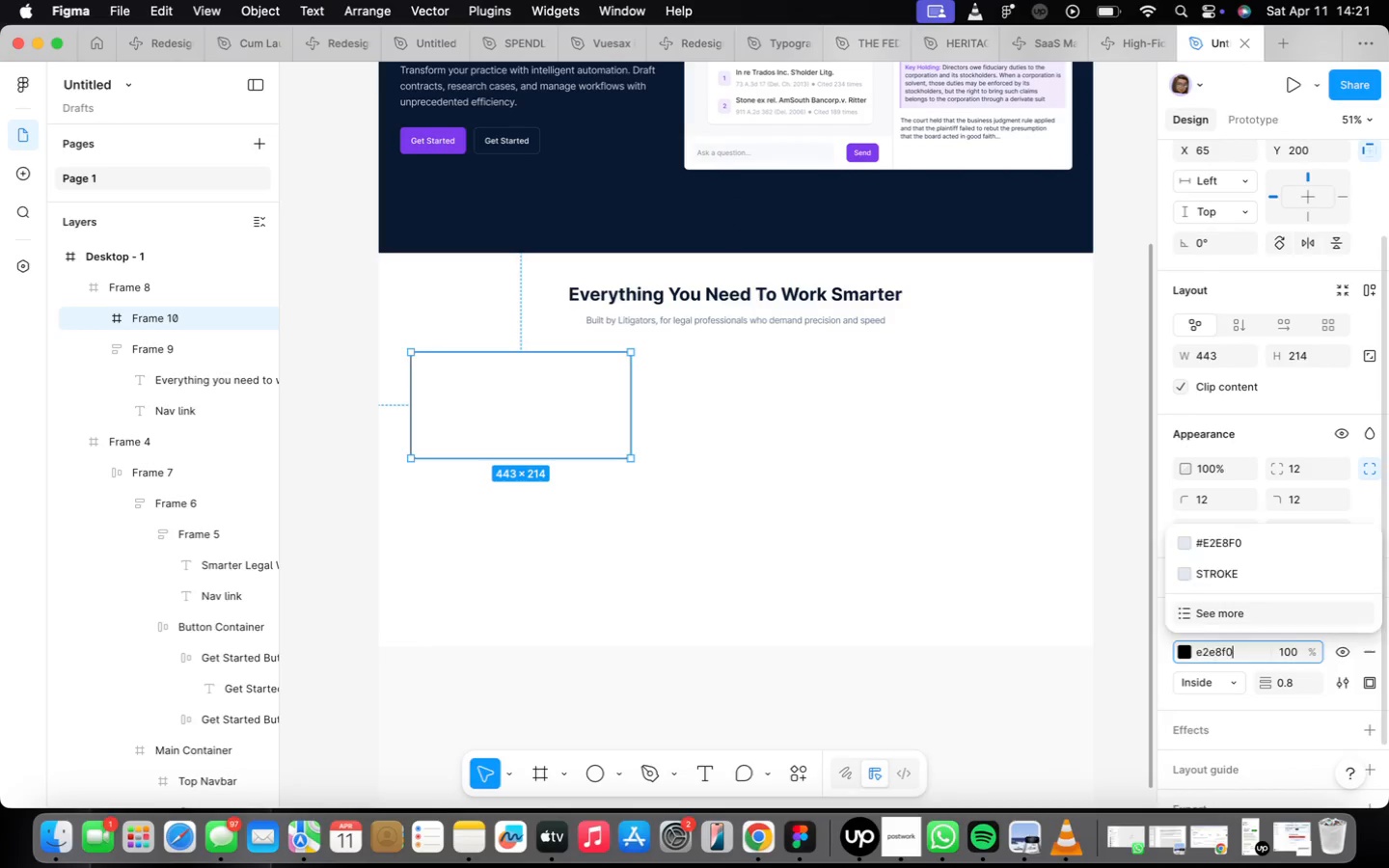 
key(Enter)
 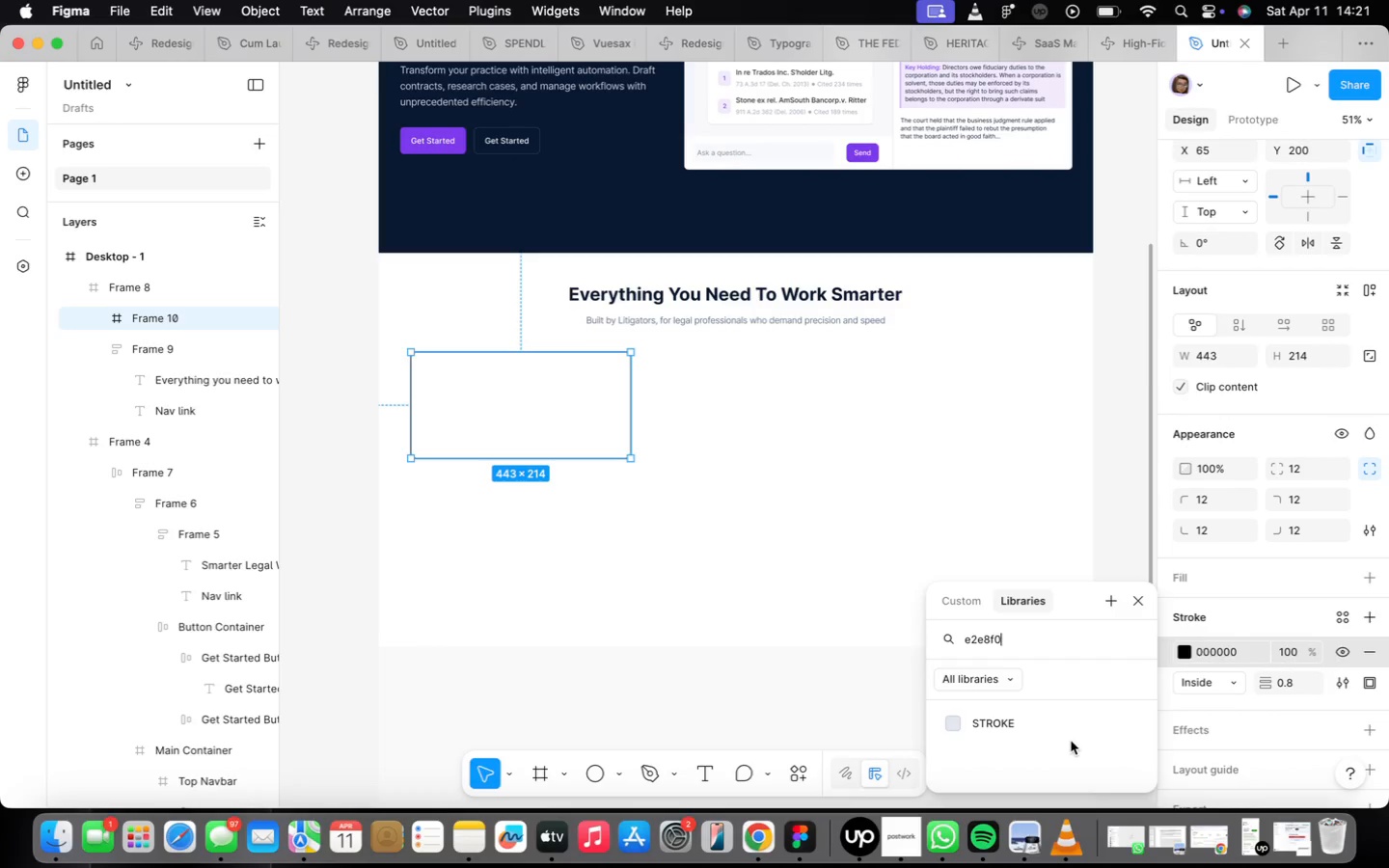 
double_click([1057, 725])
 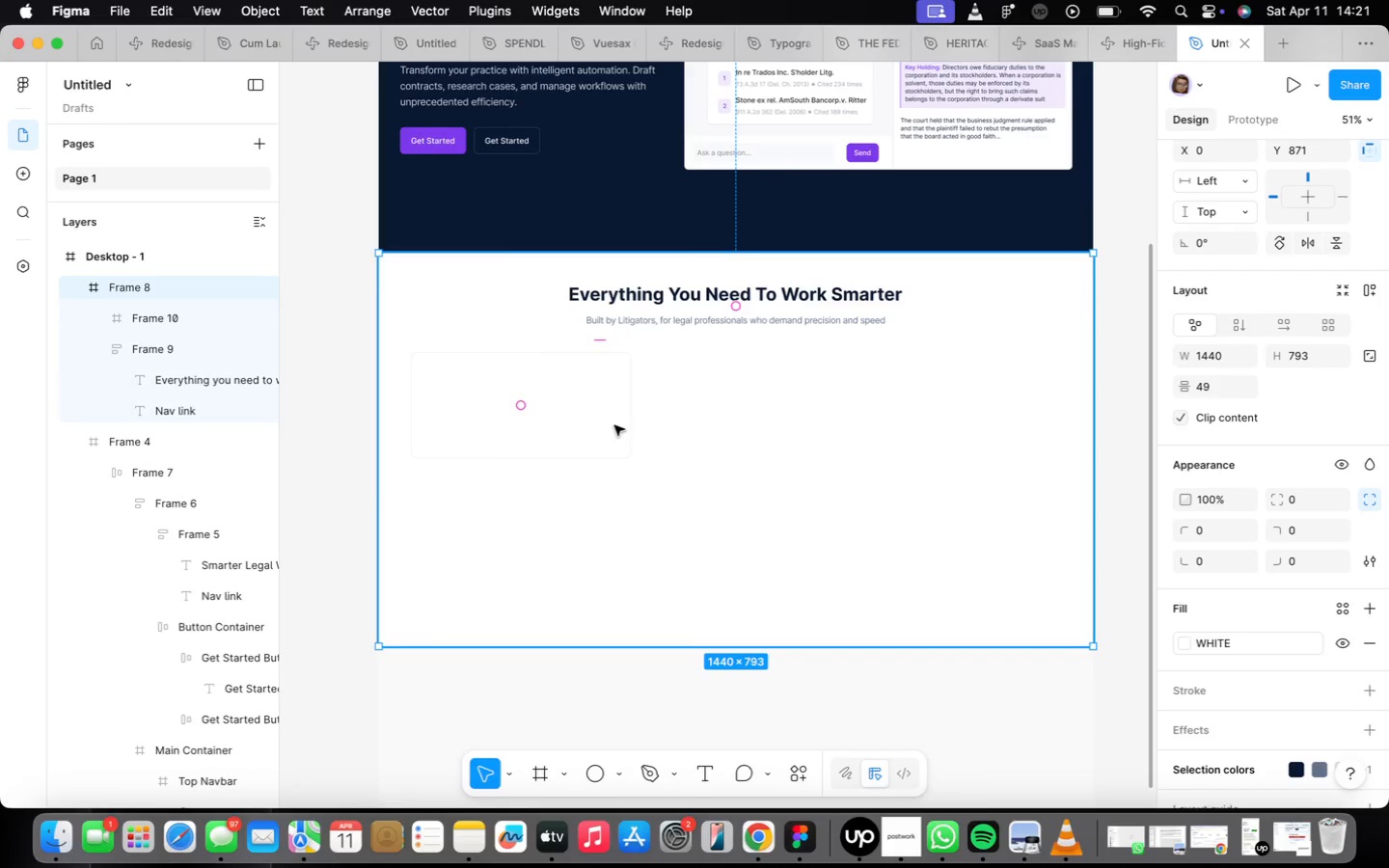 
left_click([566, 422])
 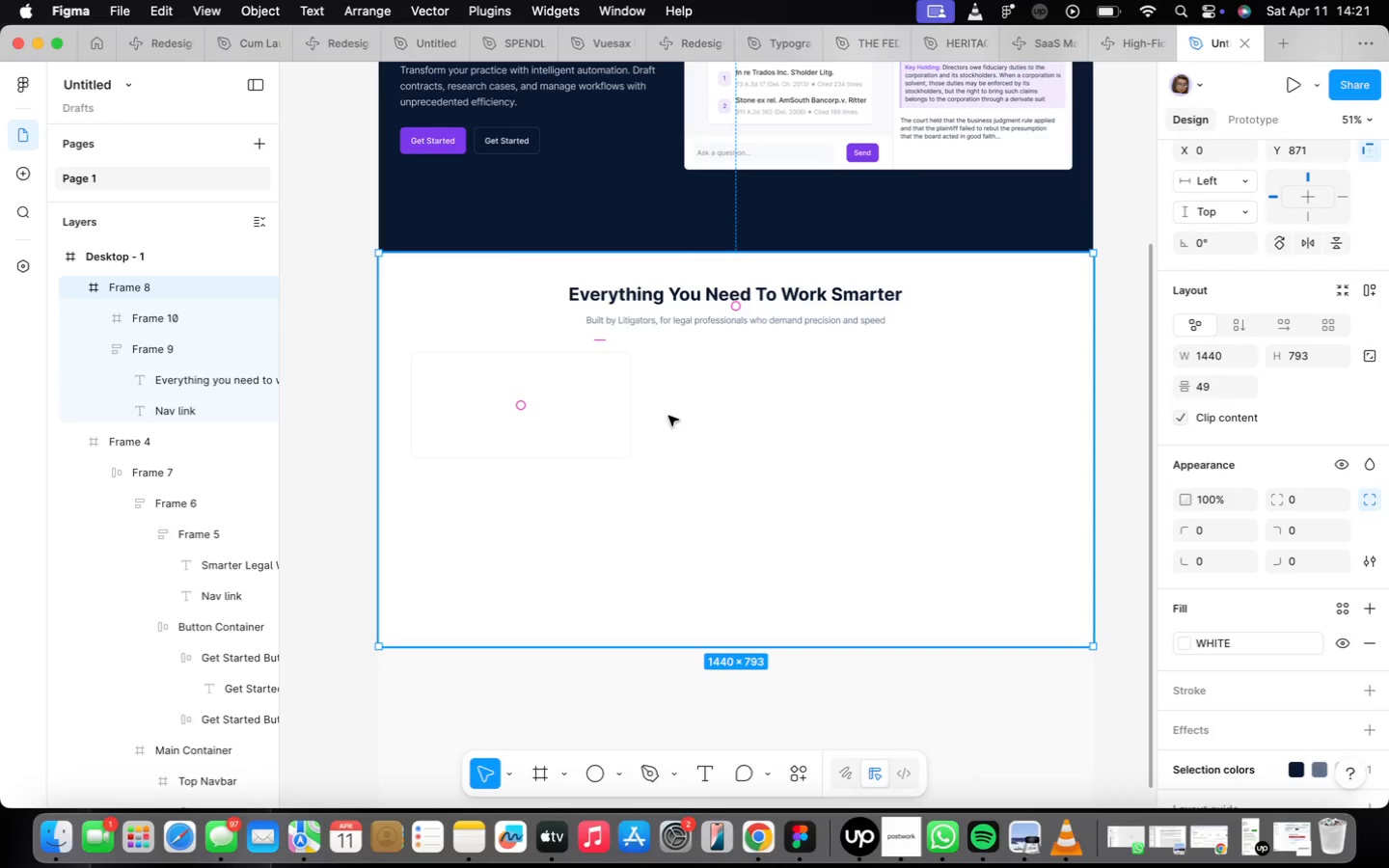 
double_click([599, 423])
 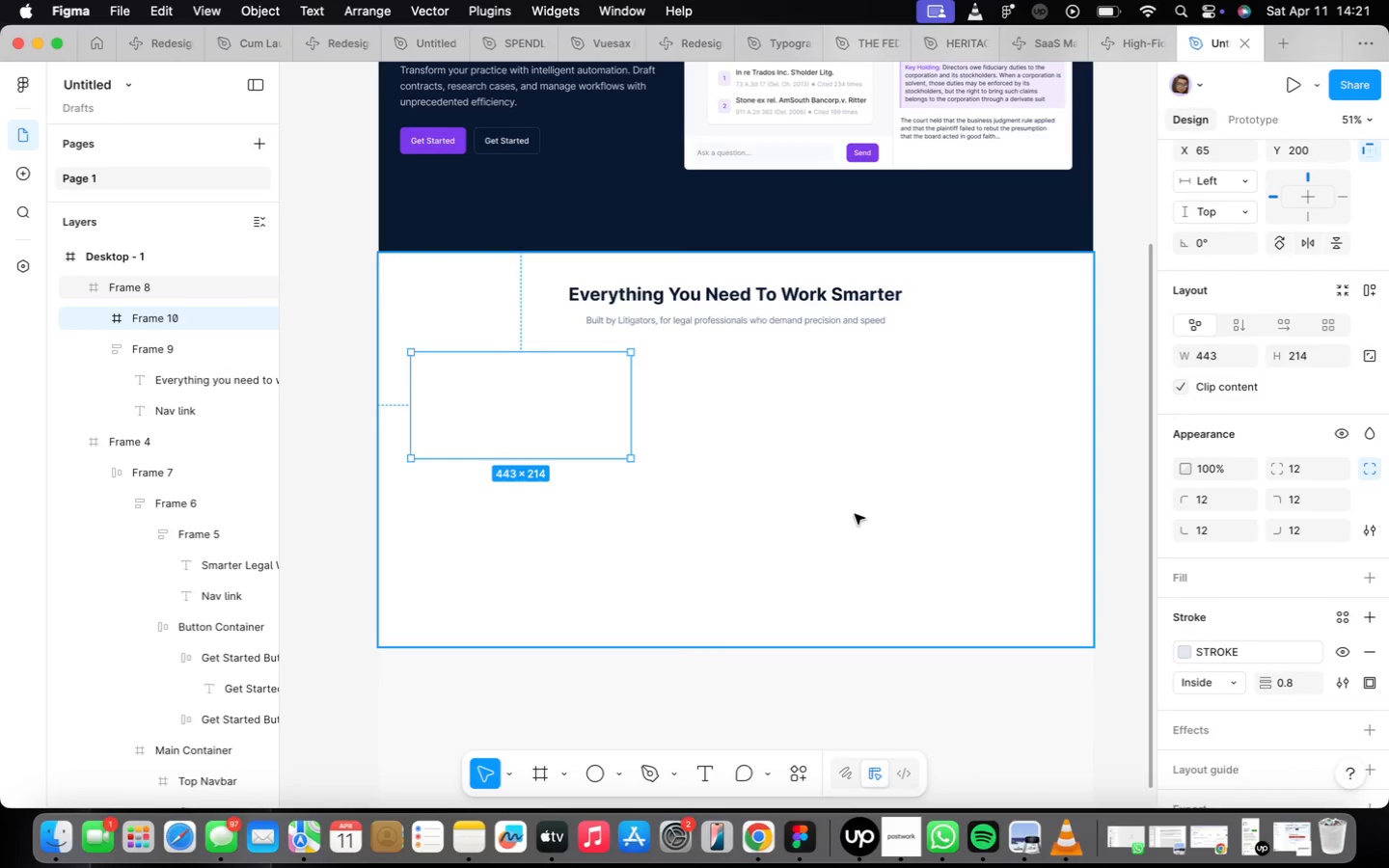 
wait(9.73)
 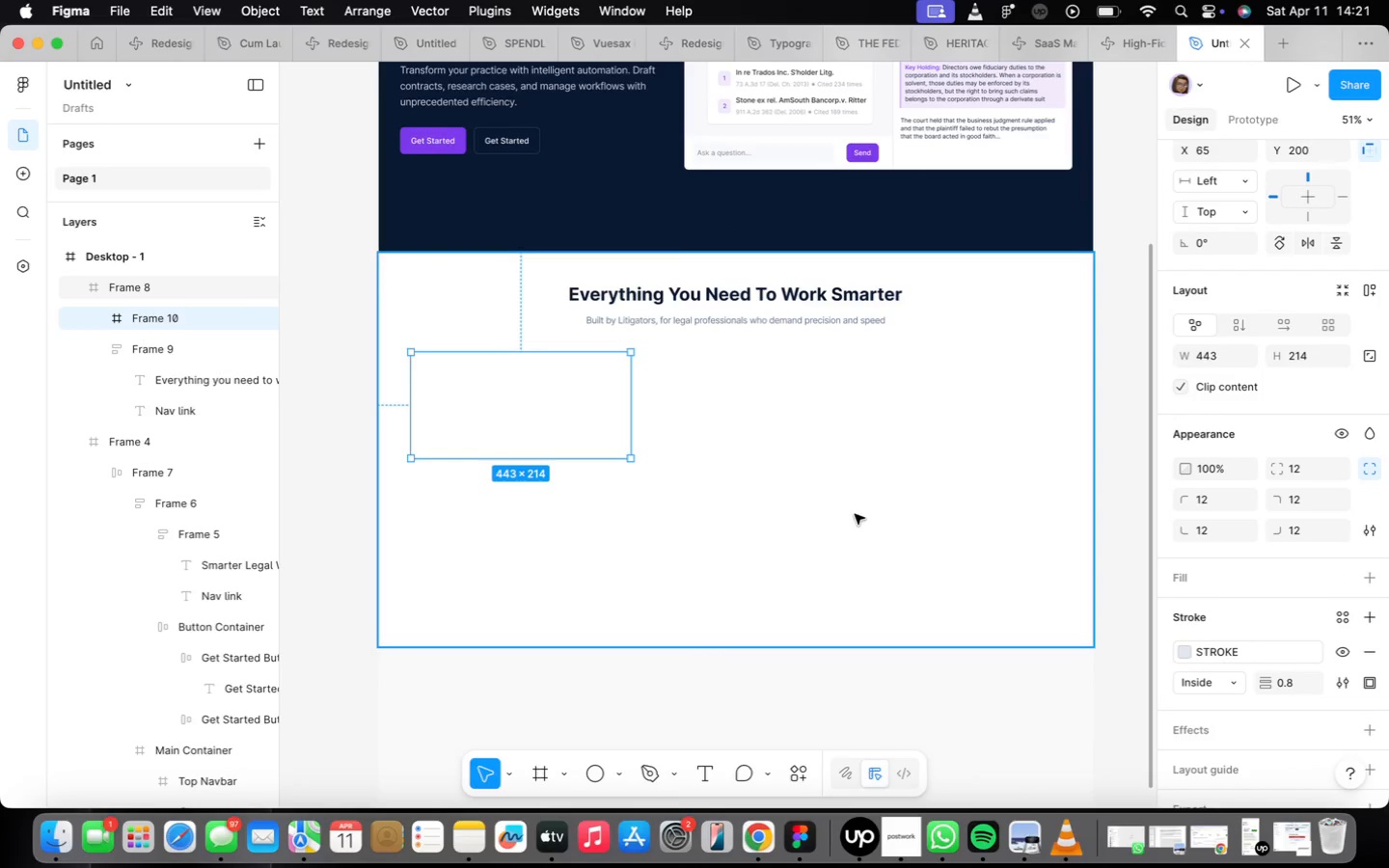 
scroll: coordinate [749, 529], scroll_direction: down, amount: 10.0
 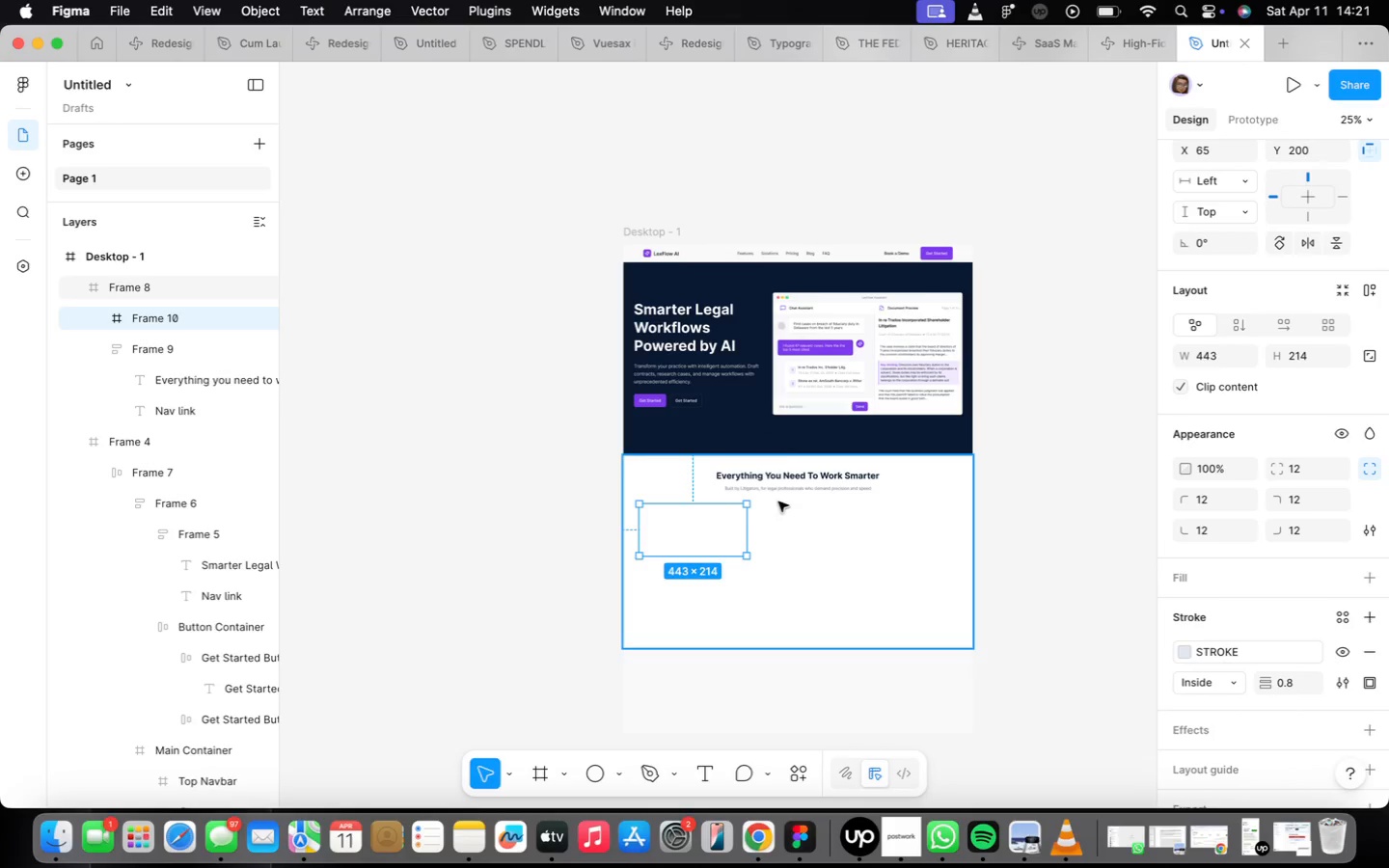 
scroll: coordinate [785, 484], scroll_direction: up, amount: 12.0
 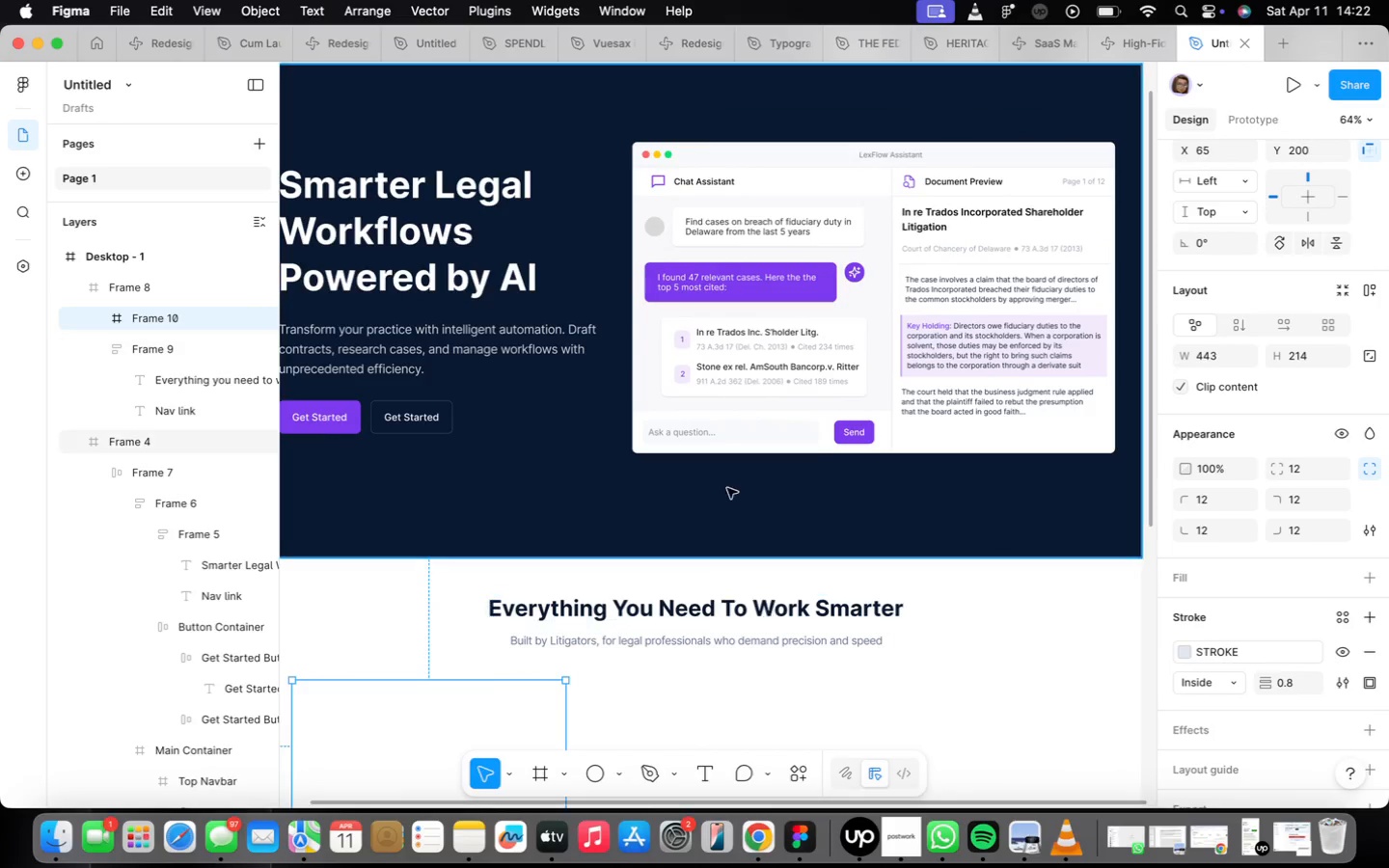 
scroll: coordinate [699, 393], scroll_direction: down, amount: 12.0
 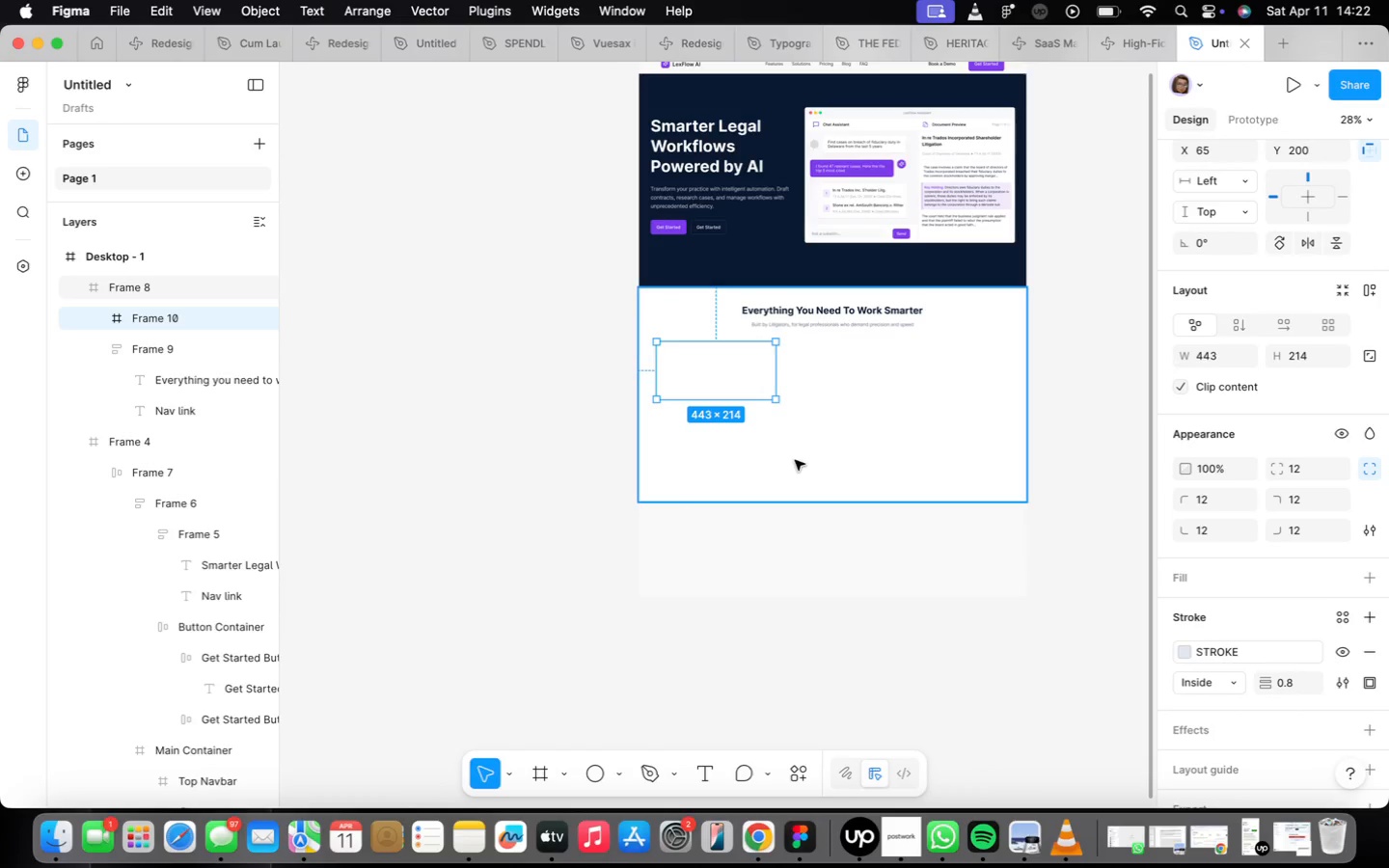 
scroll: coordinate [738, 421], scroll_direction: up, amount: 9.0
 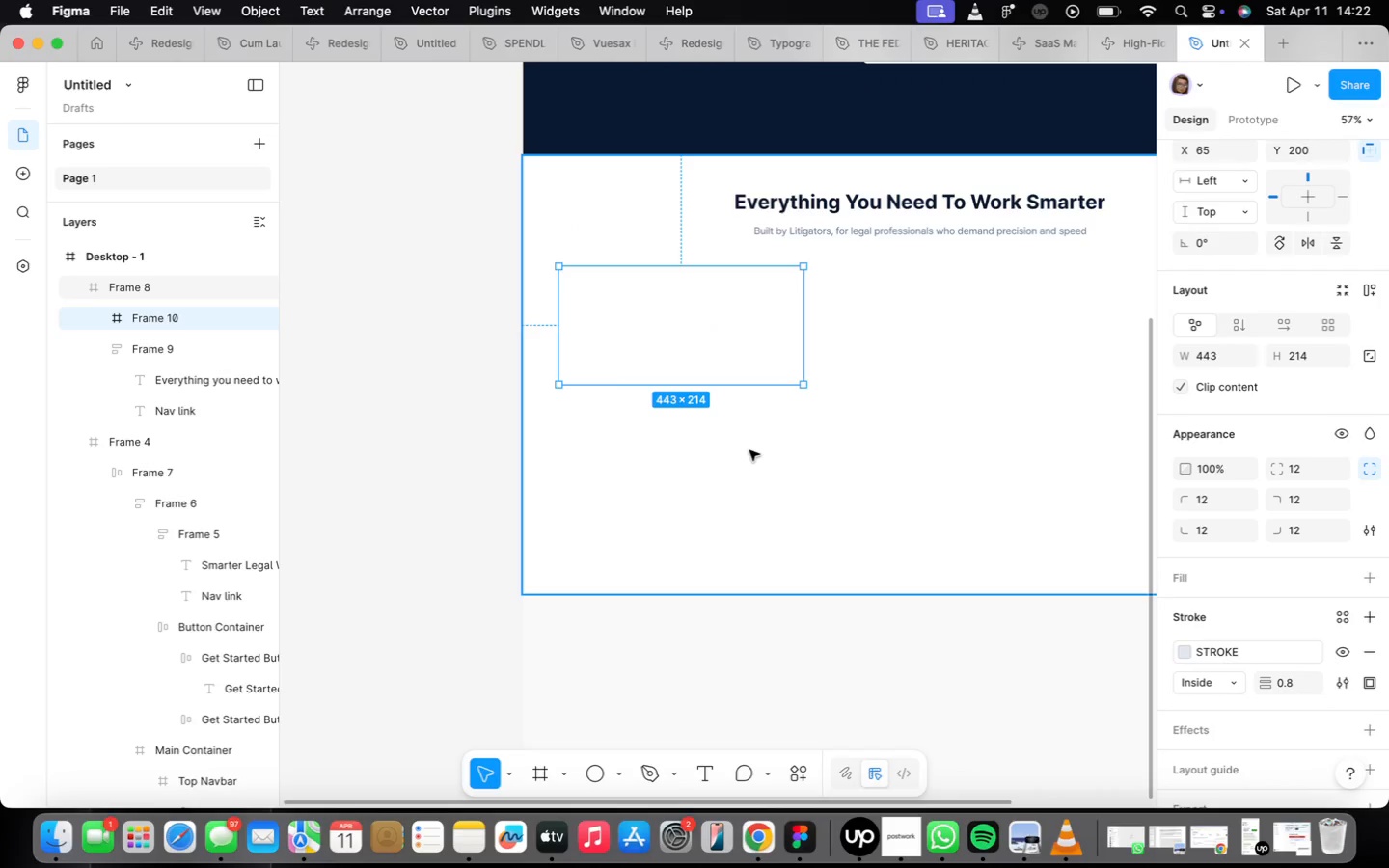 
right_click([749, 450])
 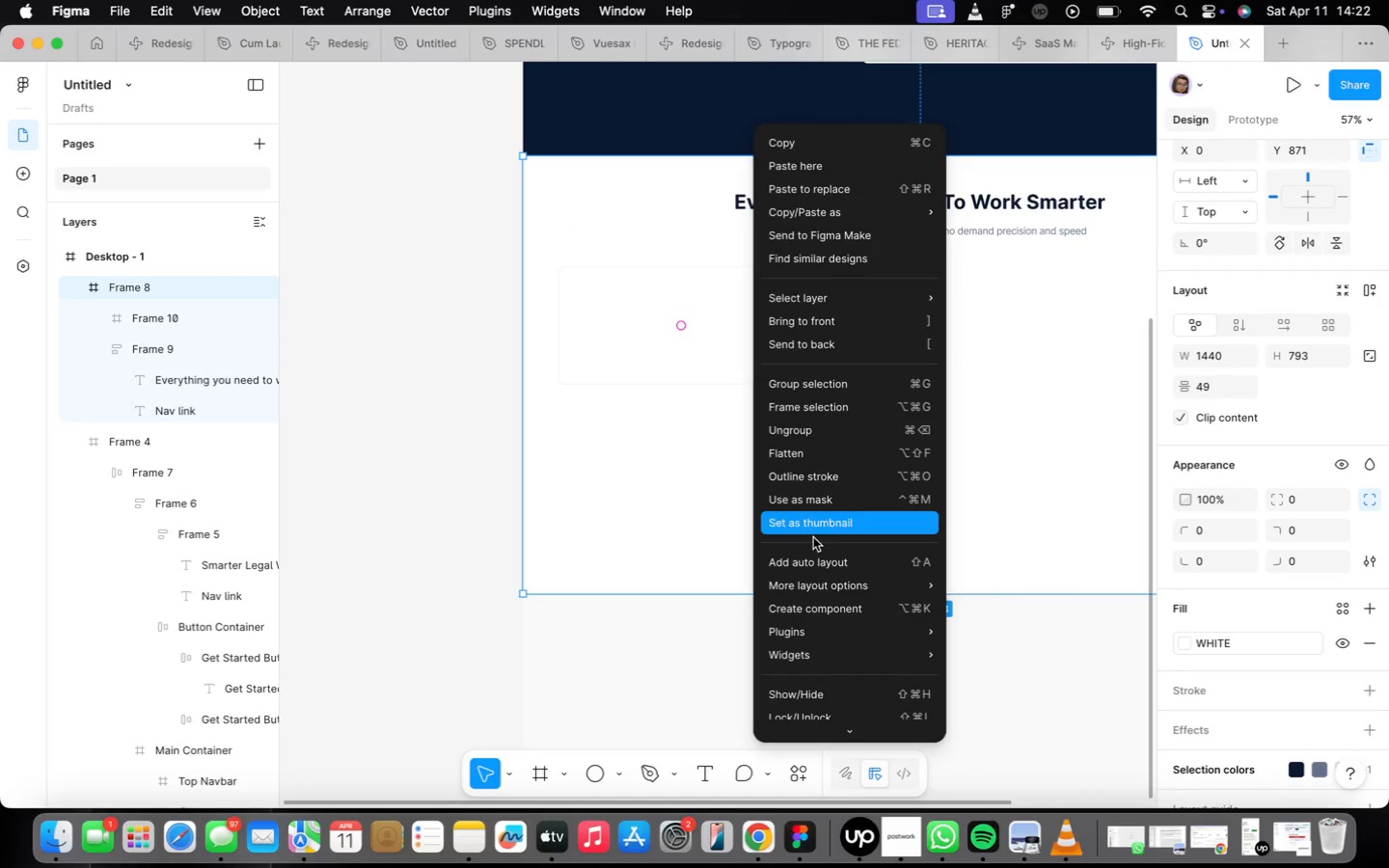 
mouse_move([813, 600])
 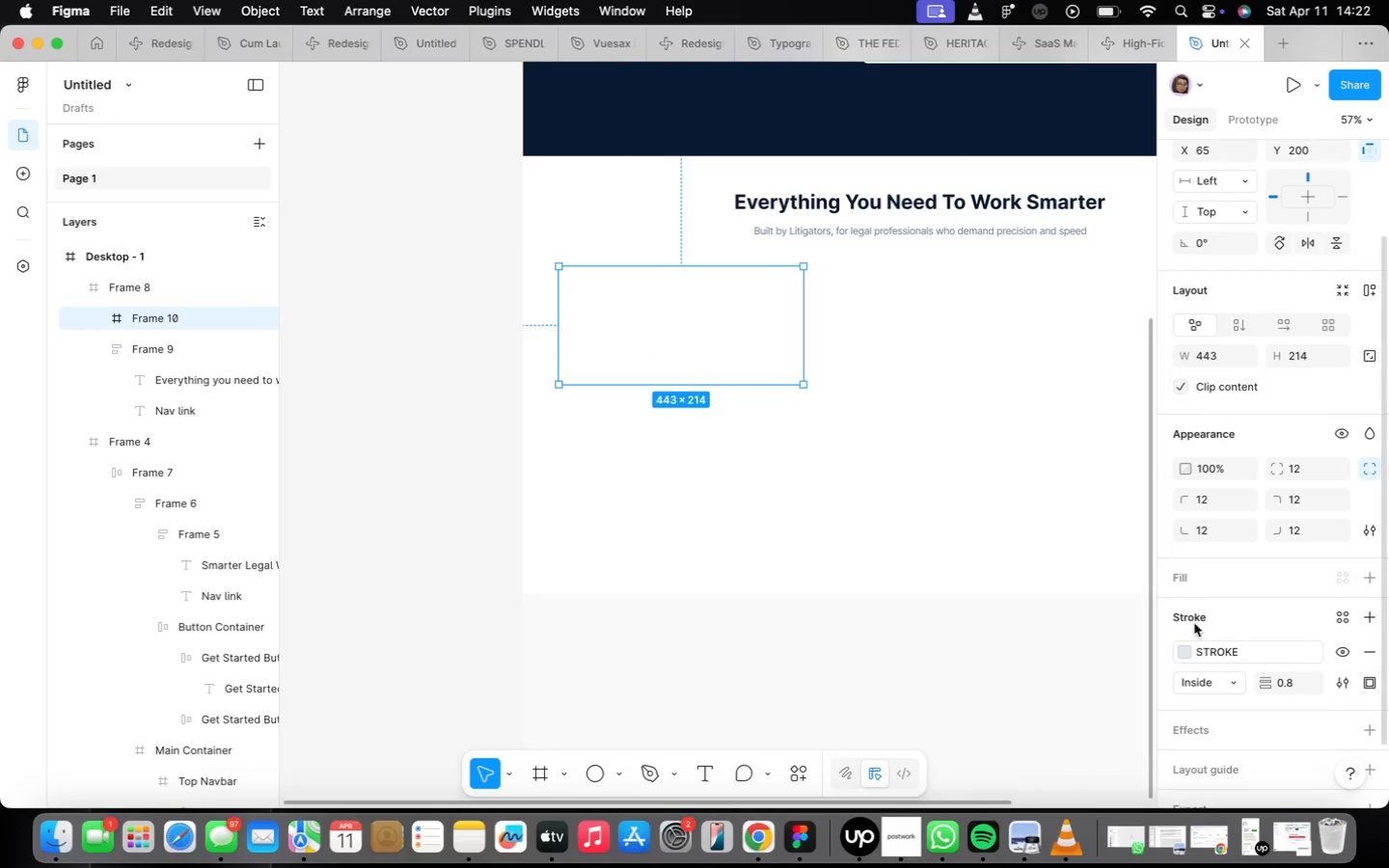 
left_click([1303, 678])
 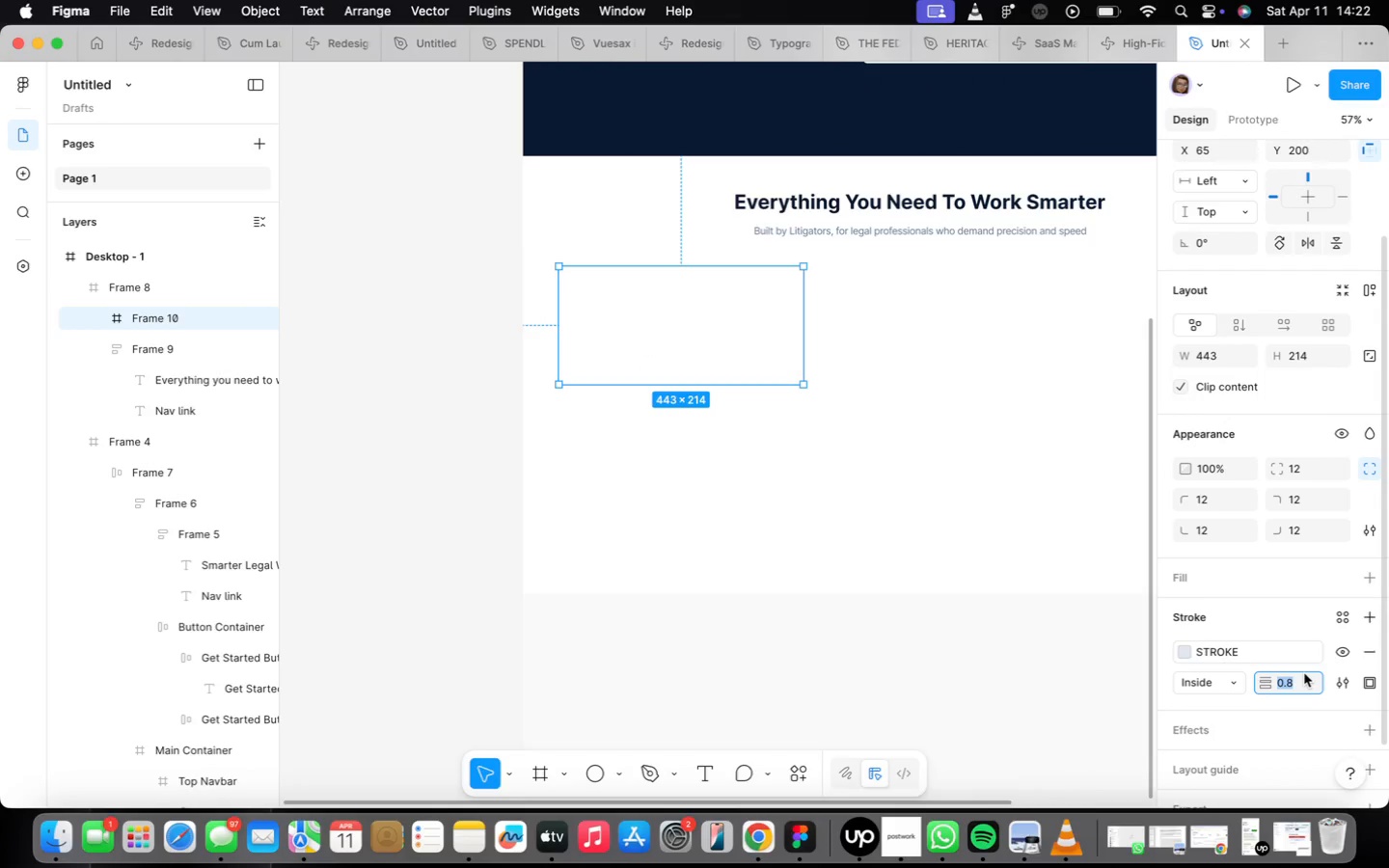 
key(1)
 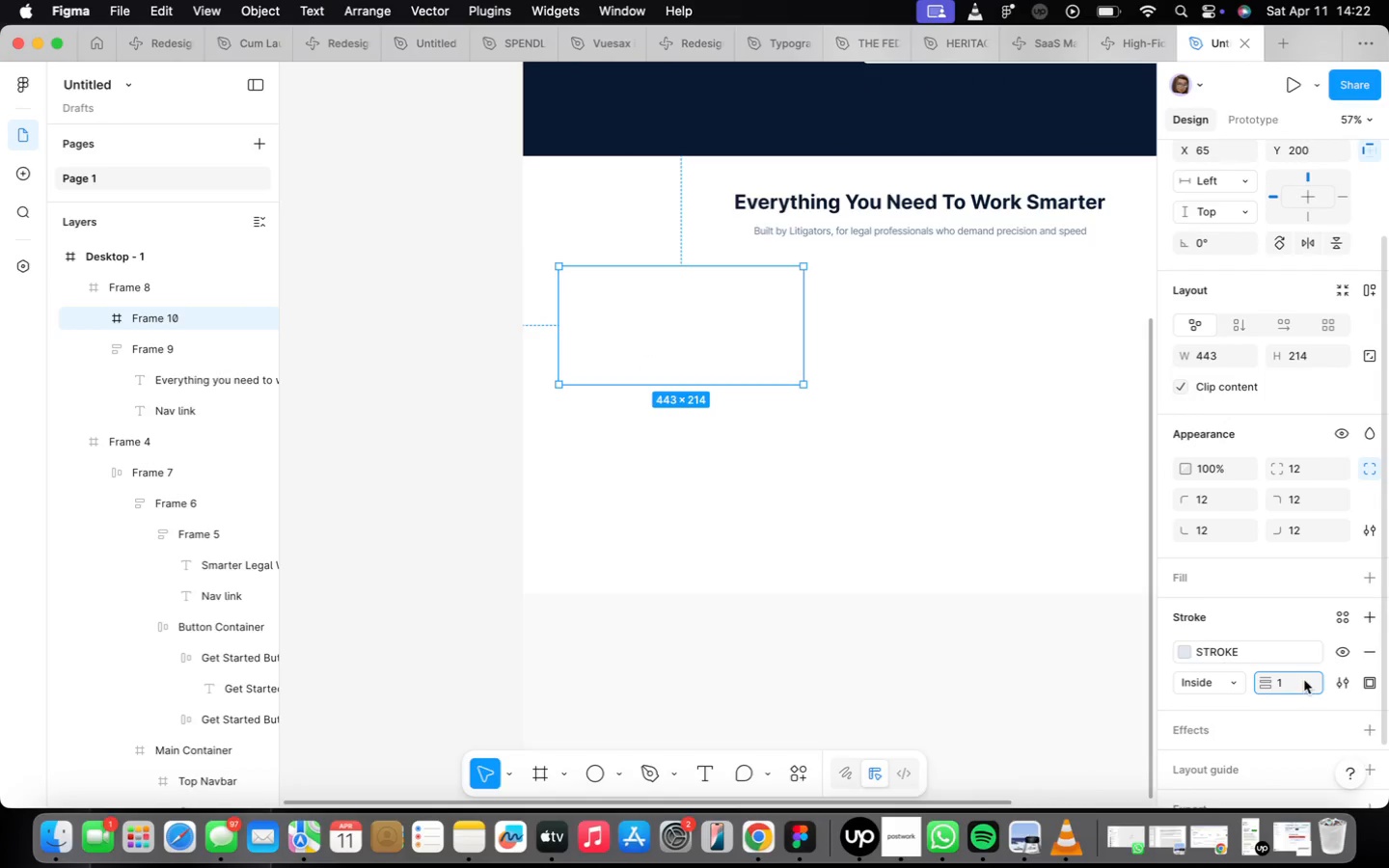 
key(Enter)
 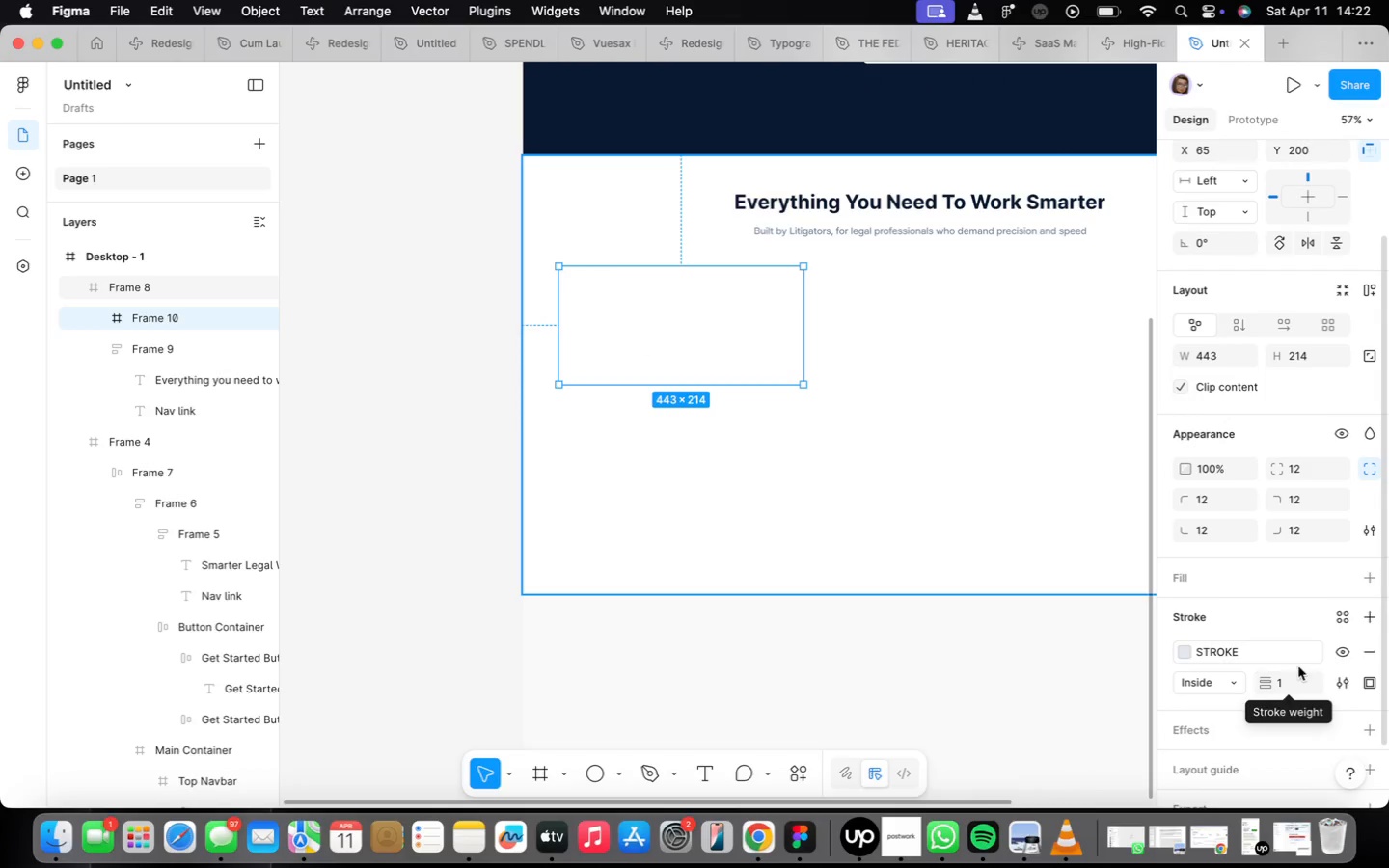 
left_click([855, 500])
 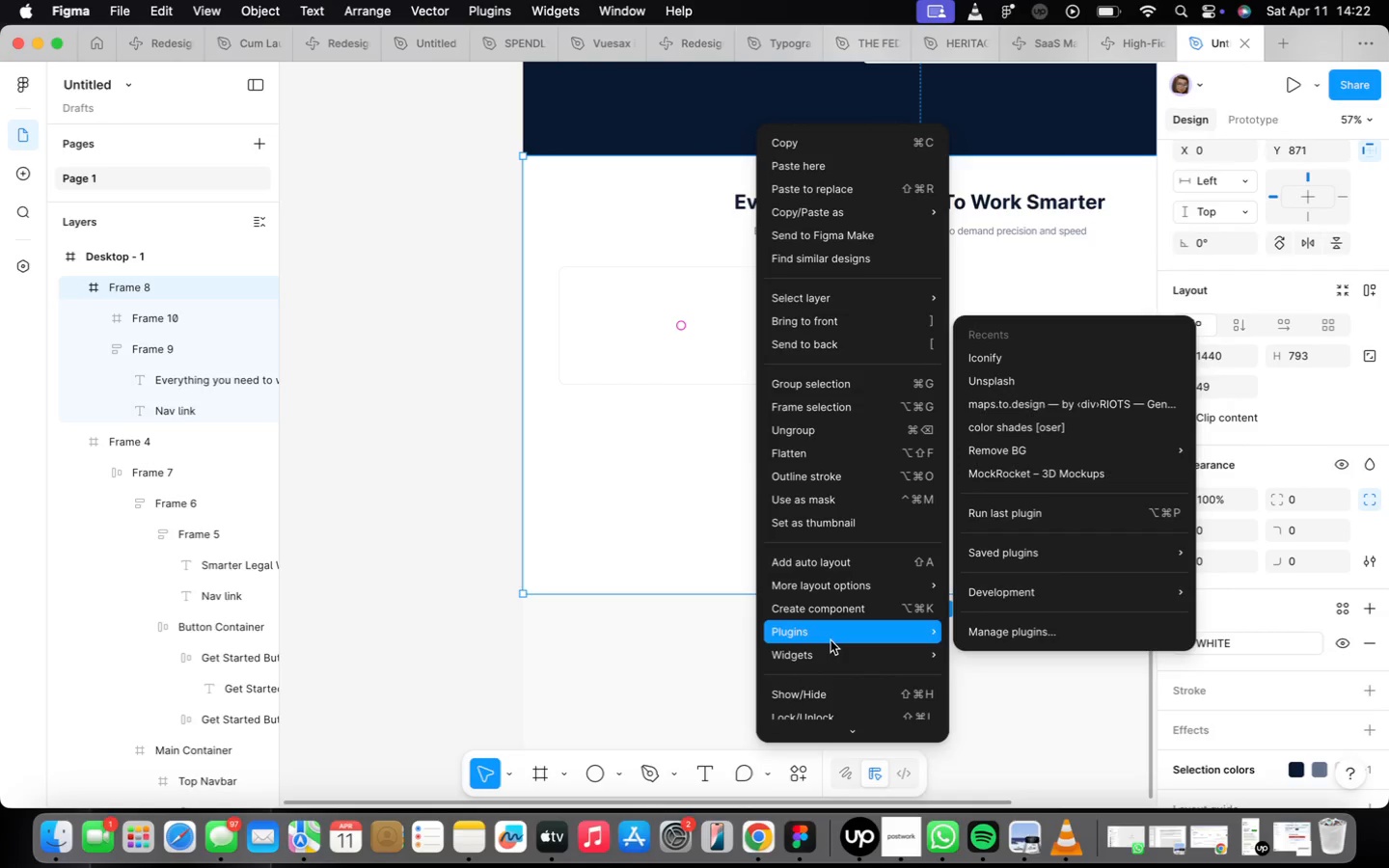 
left_click([1004, 365])
 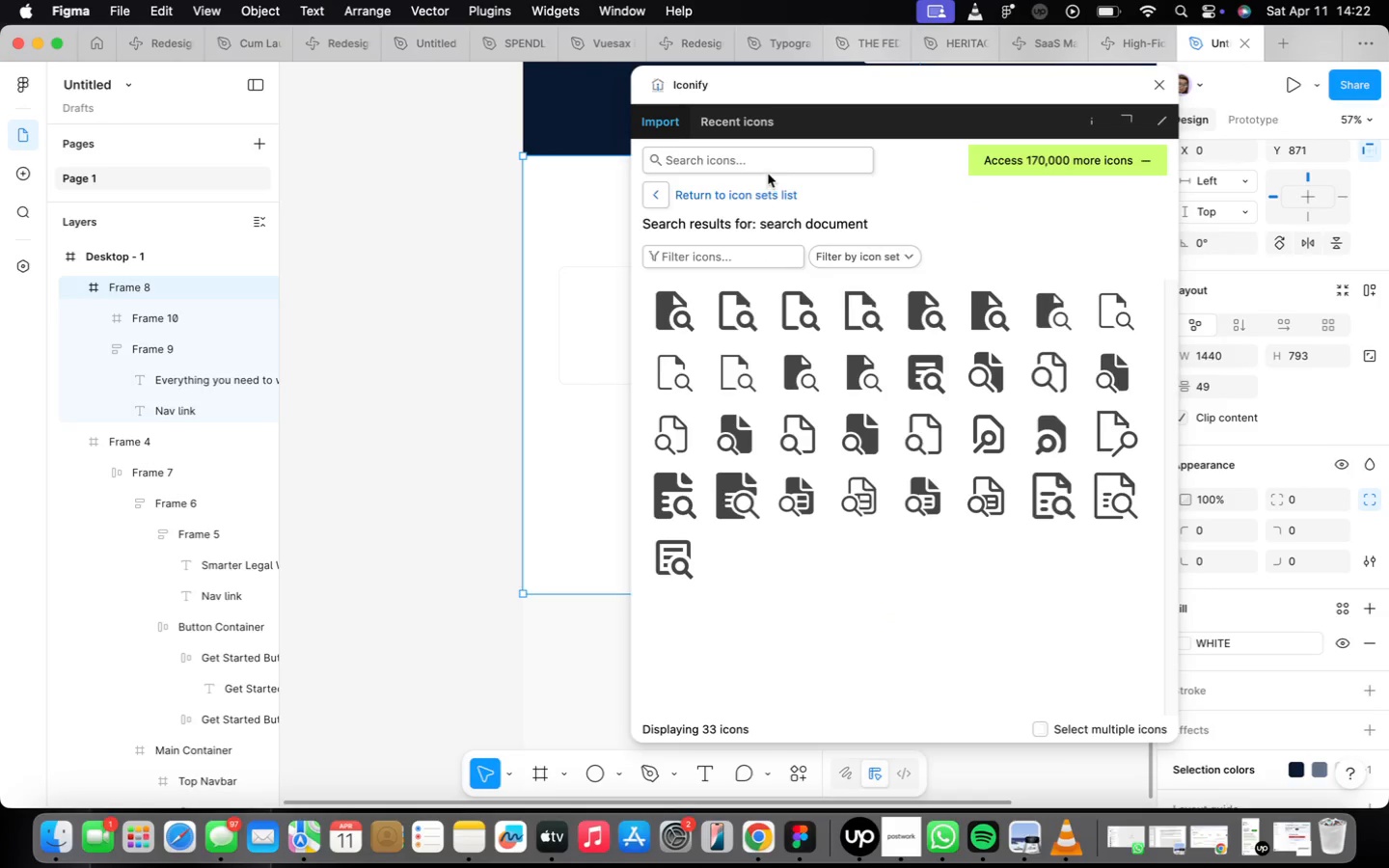 
left_click([754, 167])
 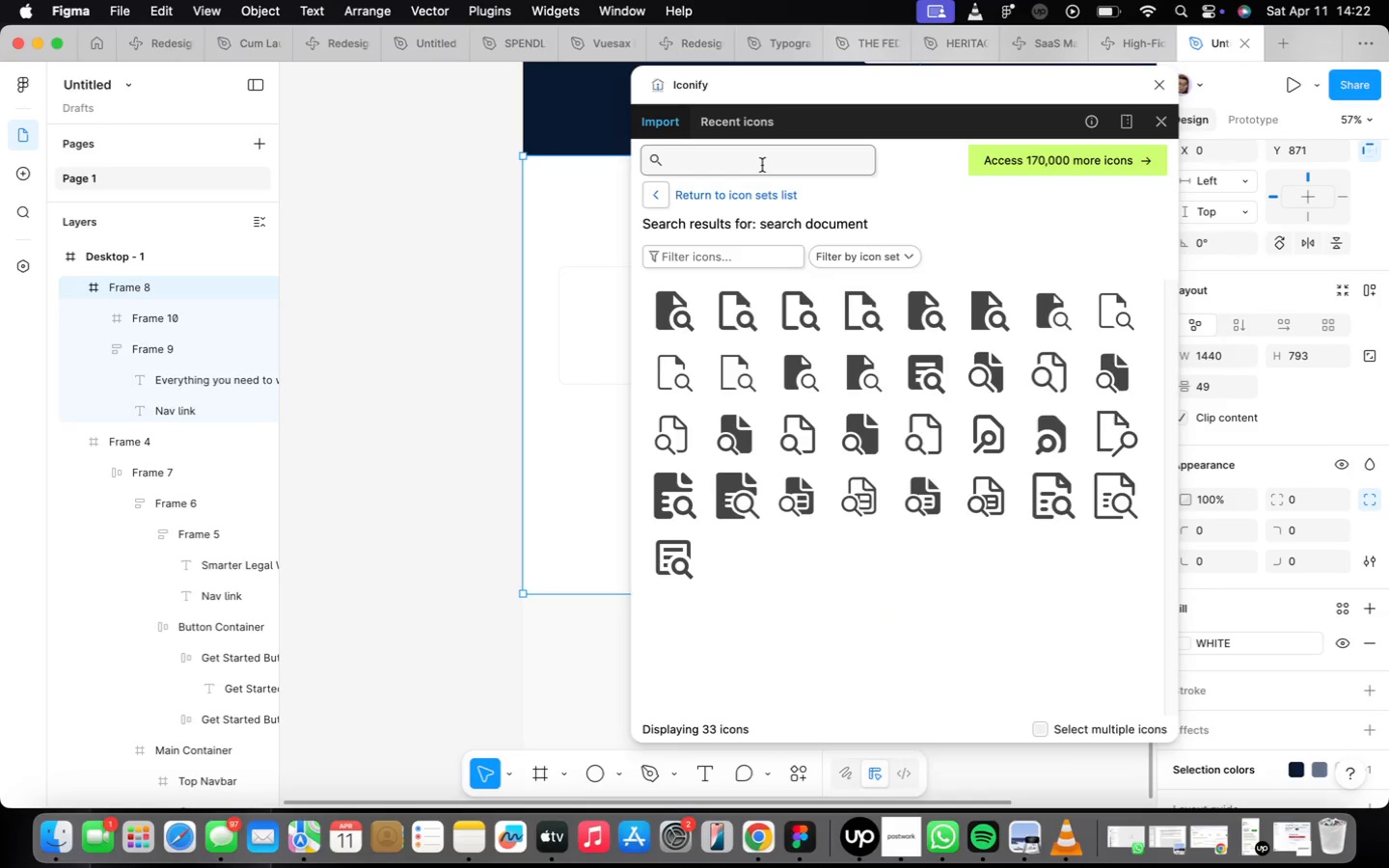 
type(search)
 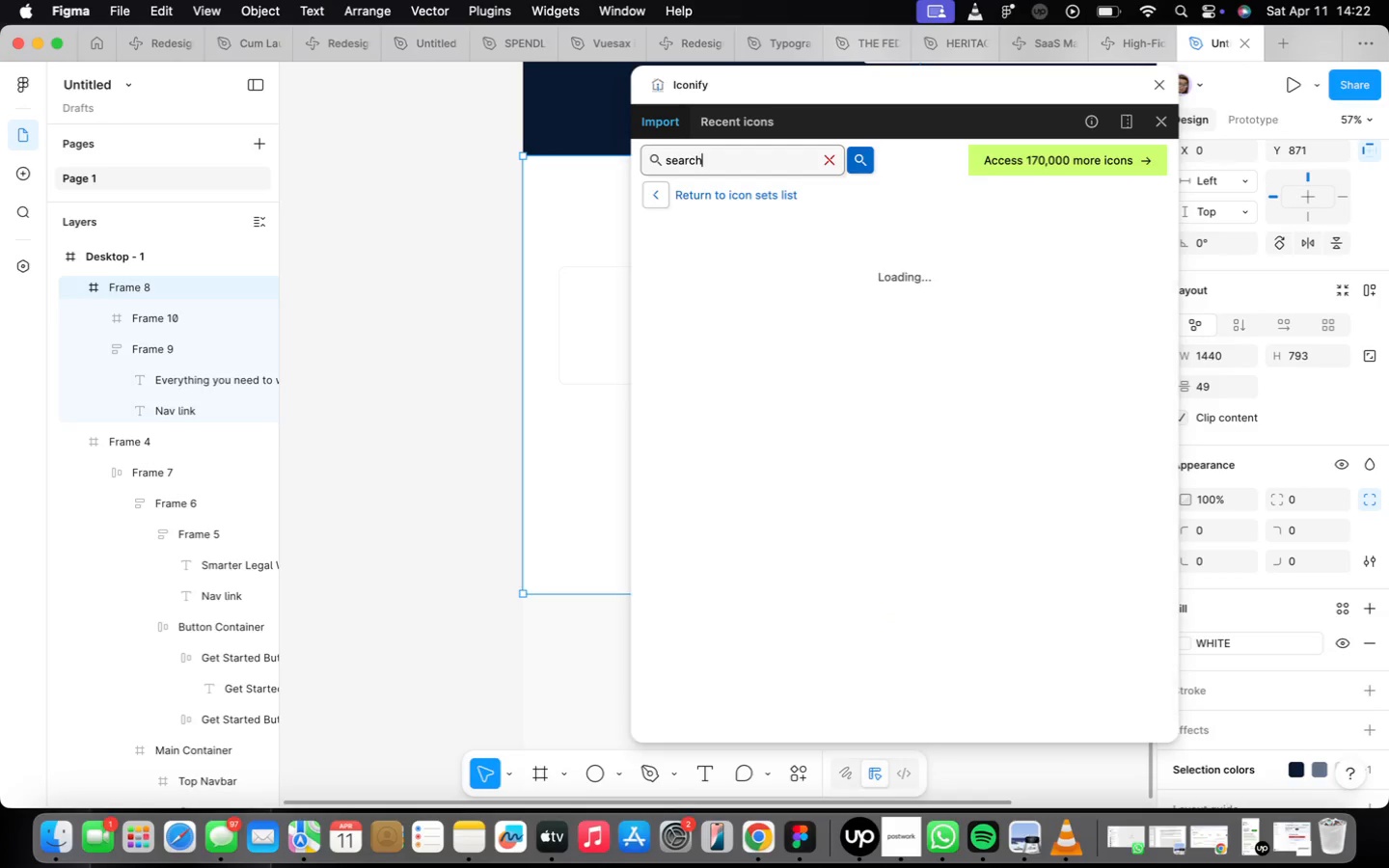 
key(Enter)
 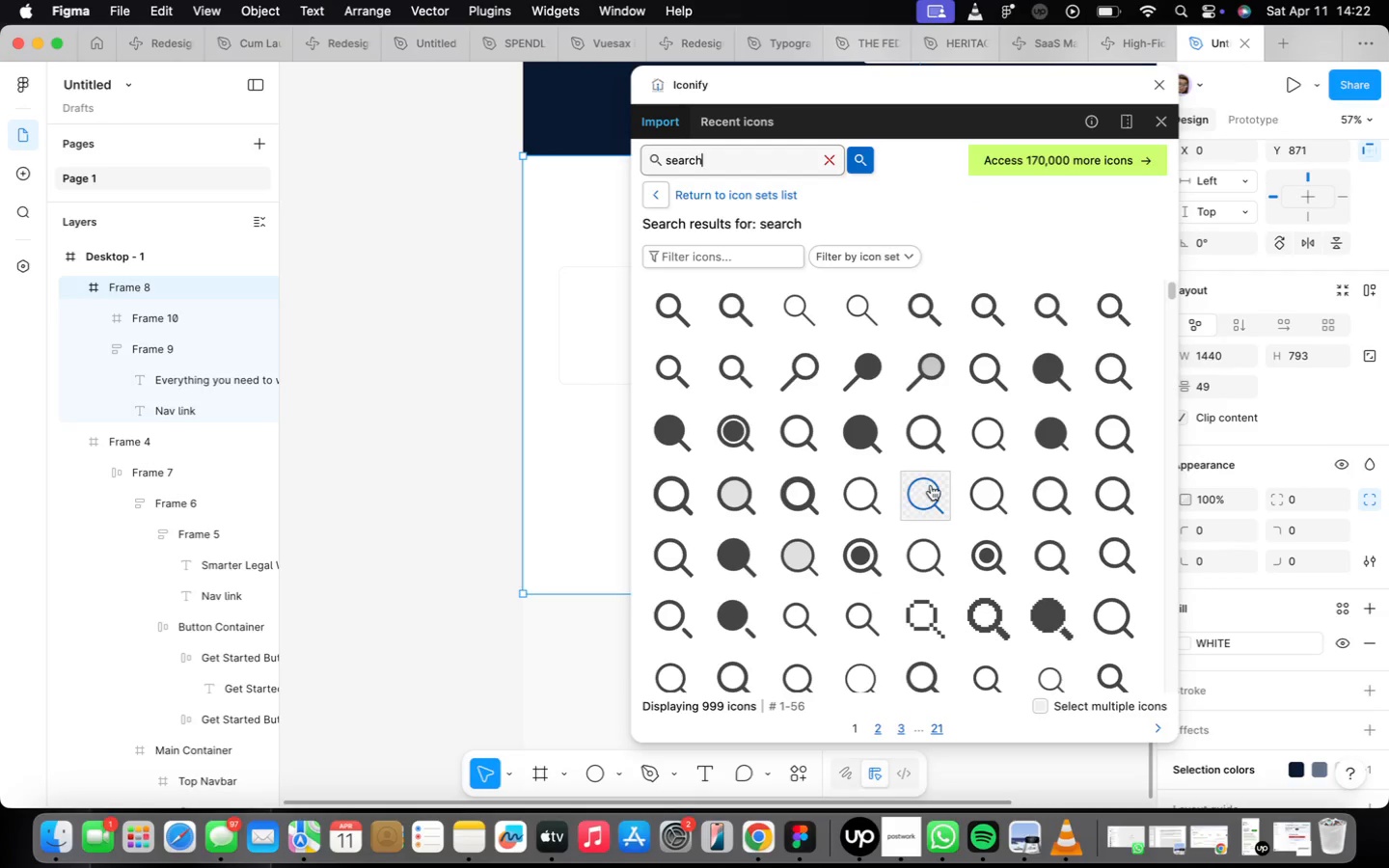 
mouse_move([952, 436])
 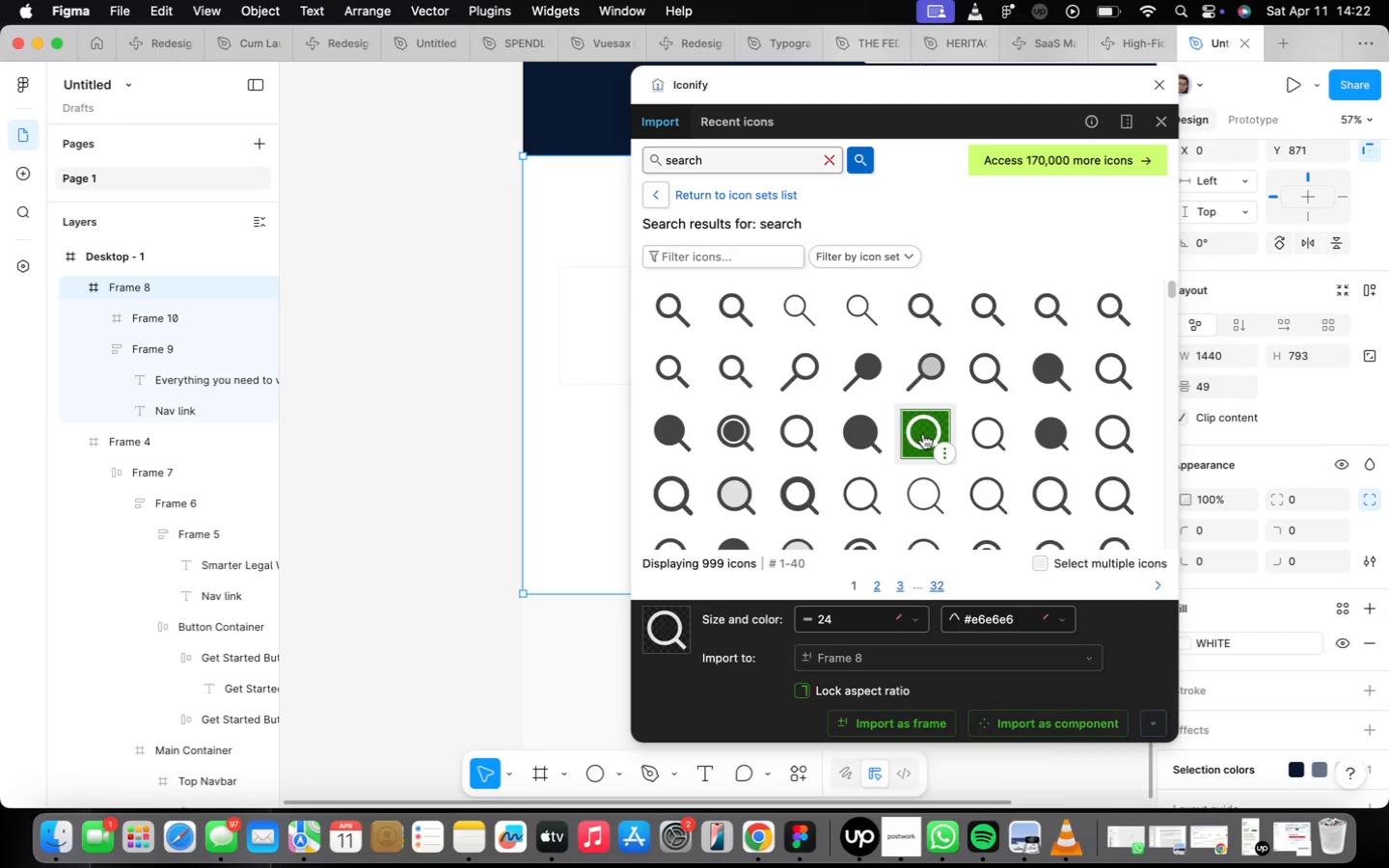 
left_click([918, 723])
 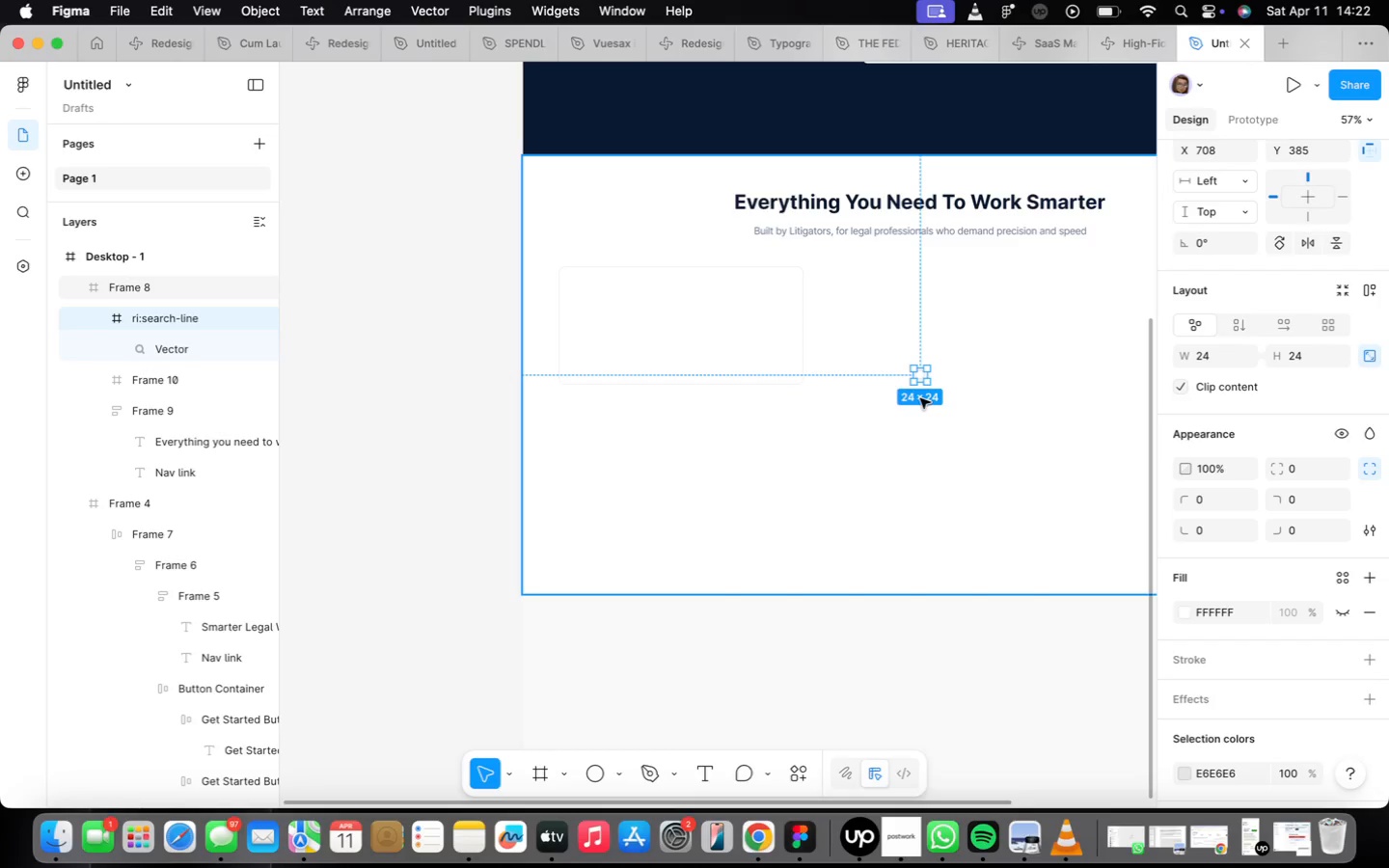 
wait(10.83)
 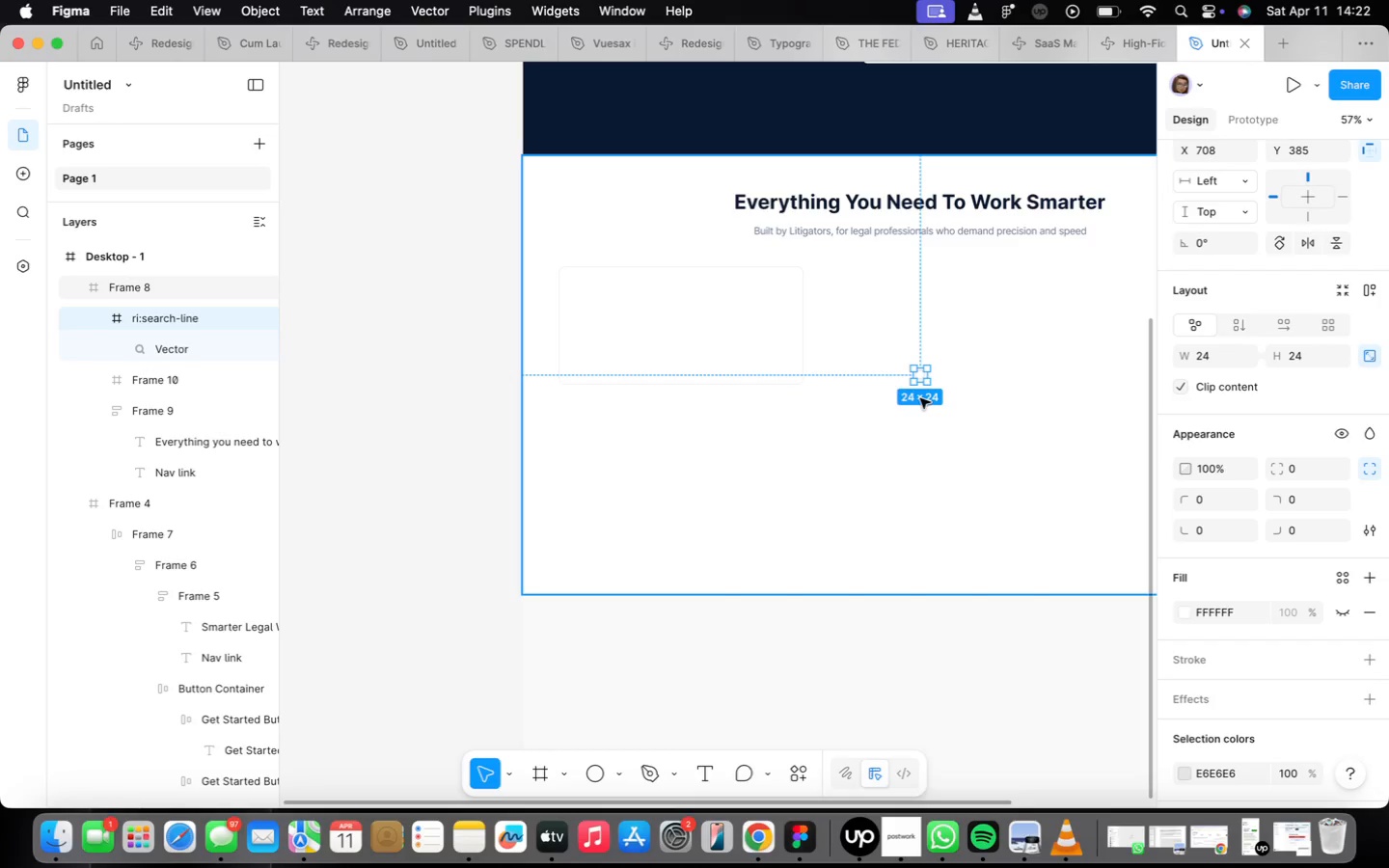 
scroll: coordinate [1027, 374], scroll_direction: up, amount: 6.0
 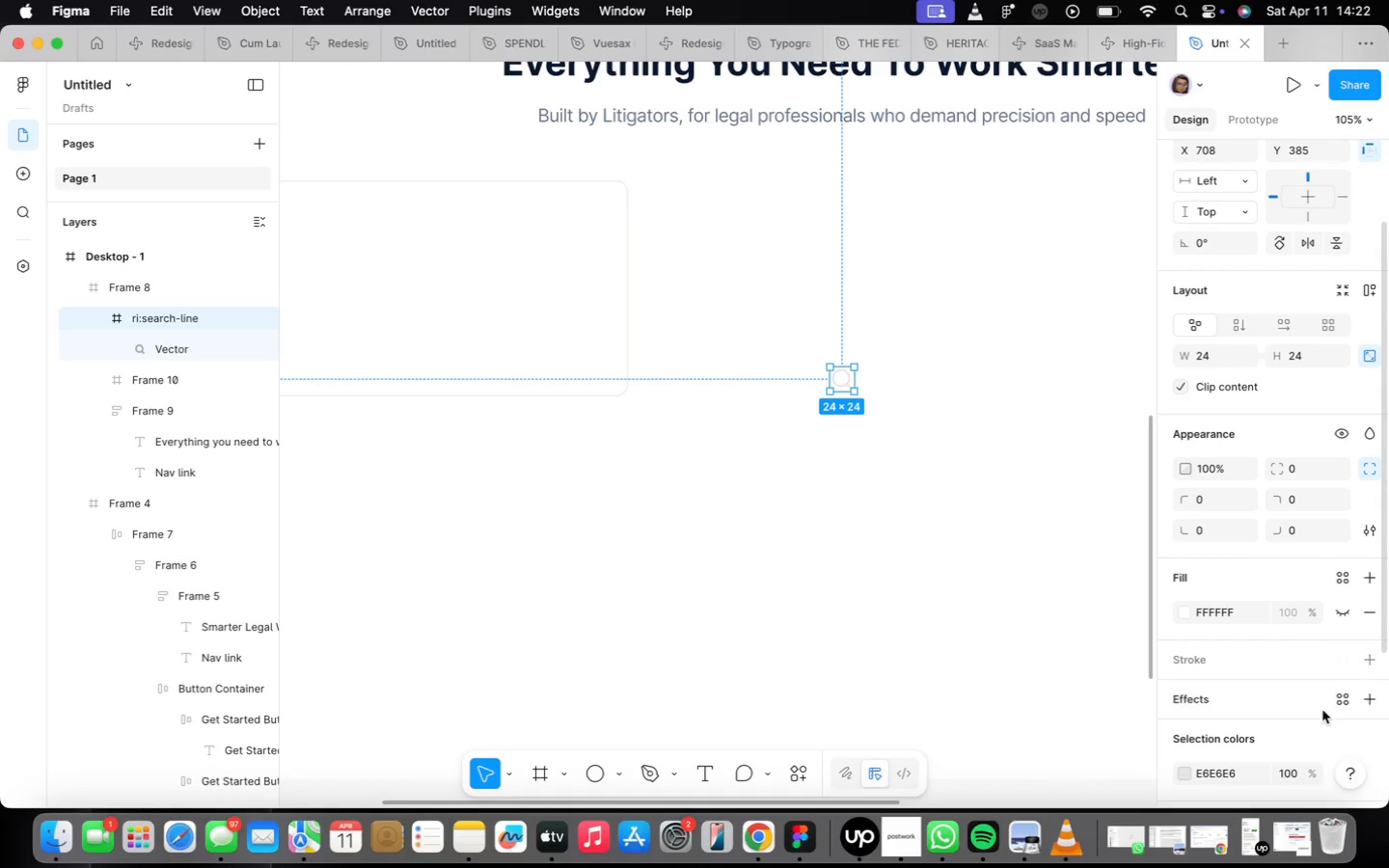 
scroll: coordinate [1306, 694], scroll_direction: down, amount: 10.0
 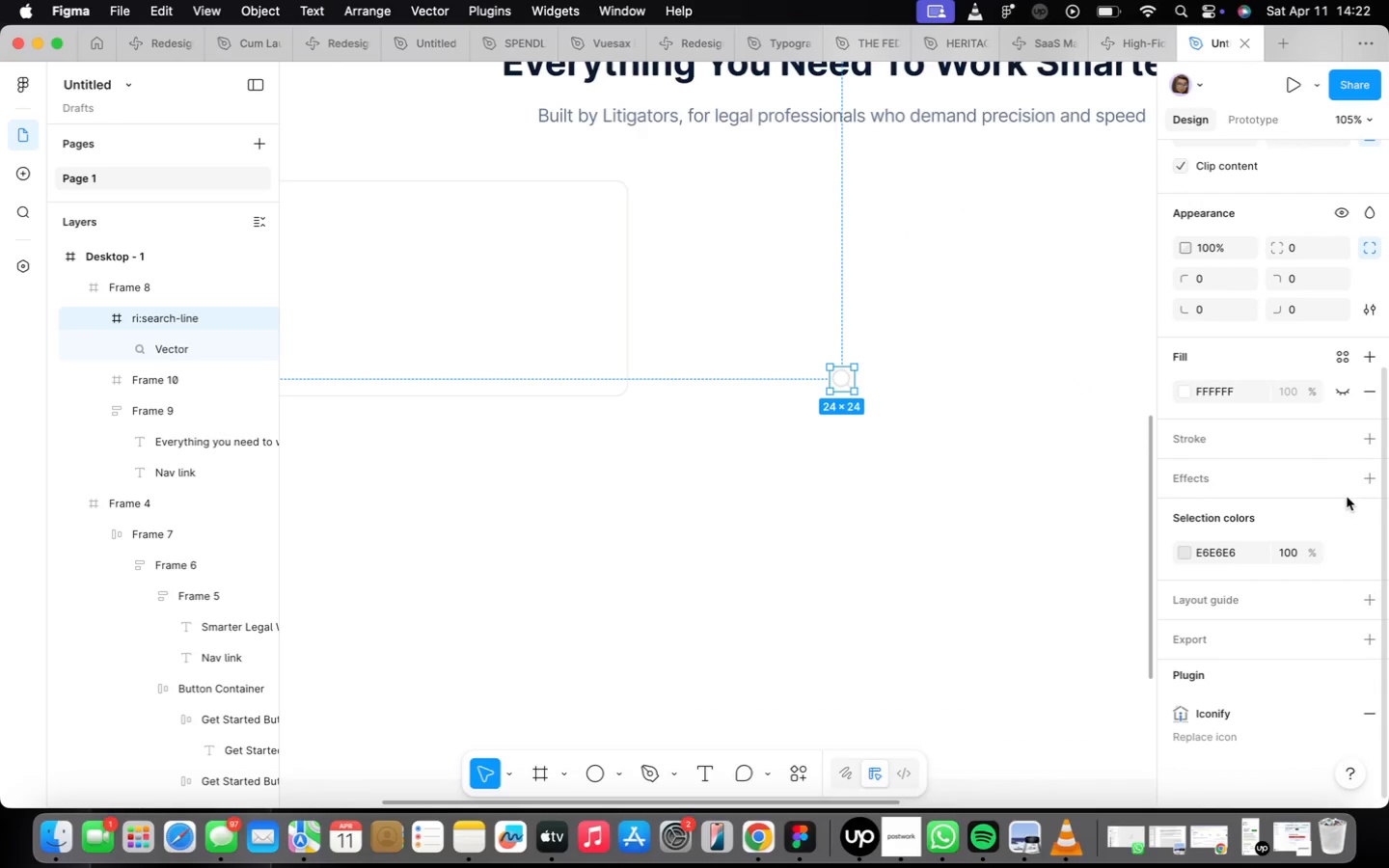 
mouse_move([1337, 561])
 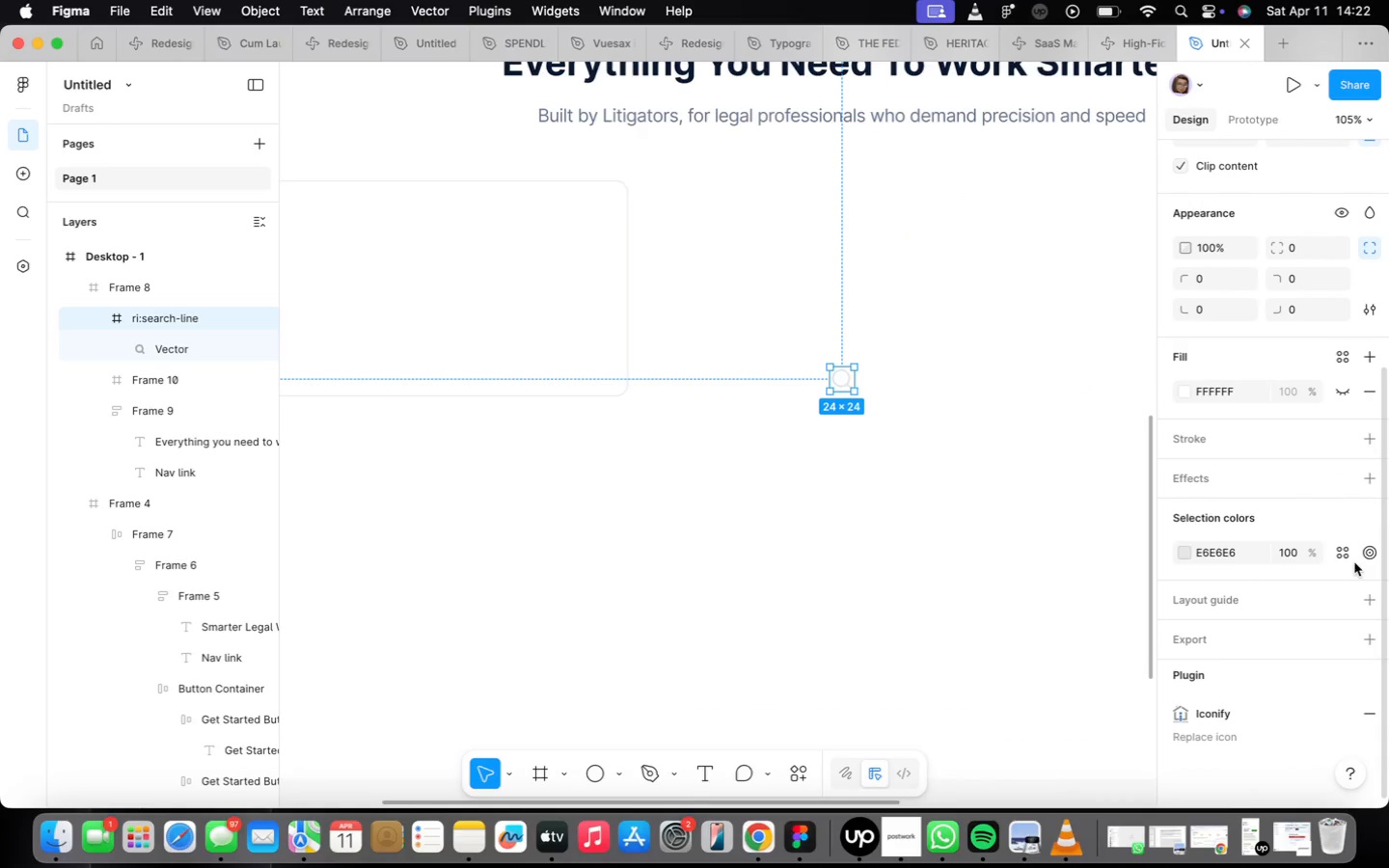 
left_click([1346, 554])
 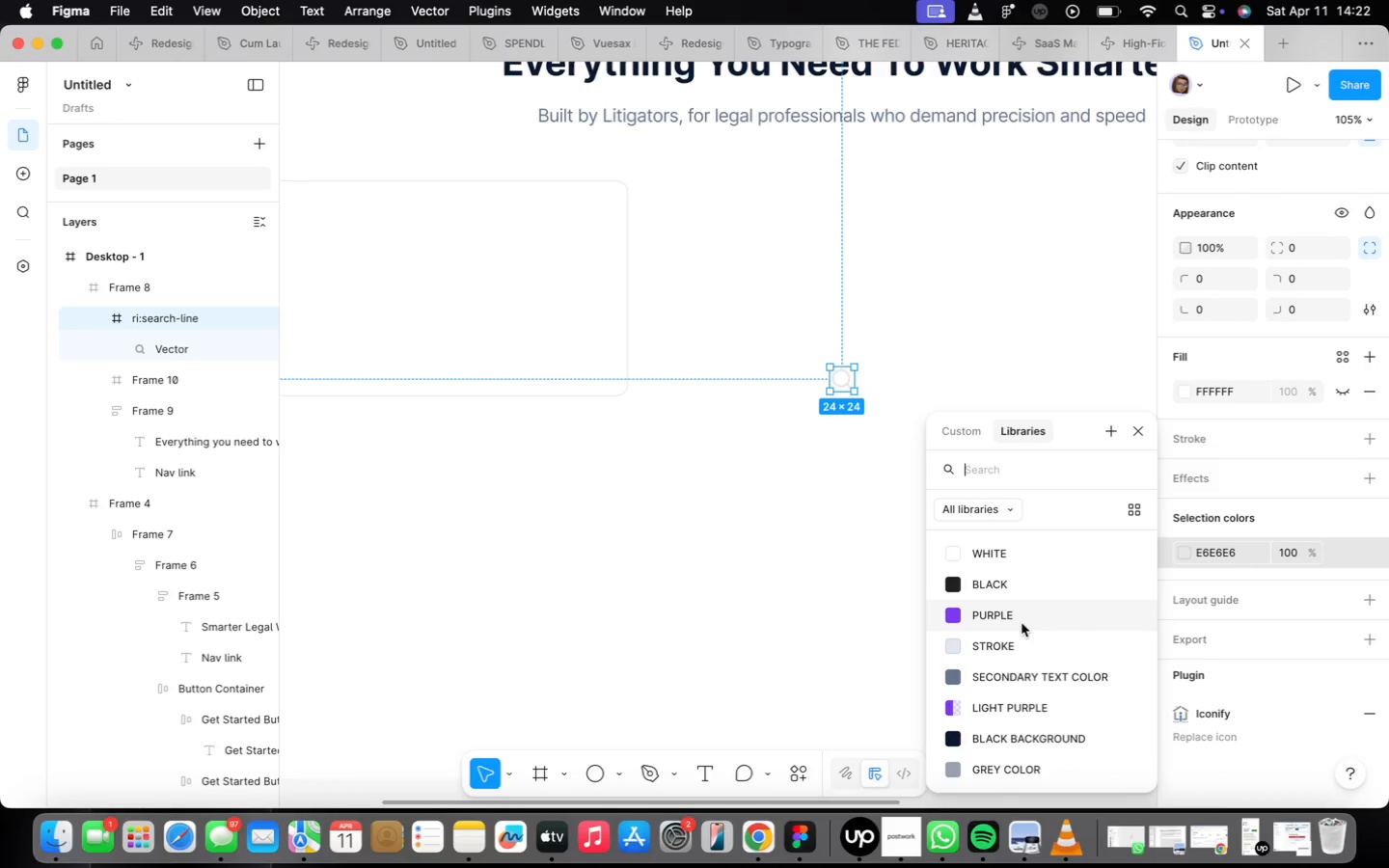 
left_click([1021, 623])
 